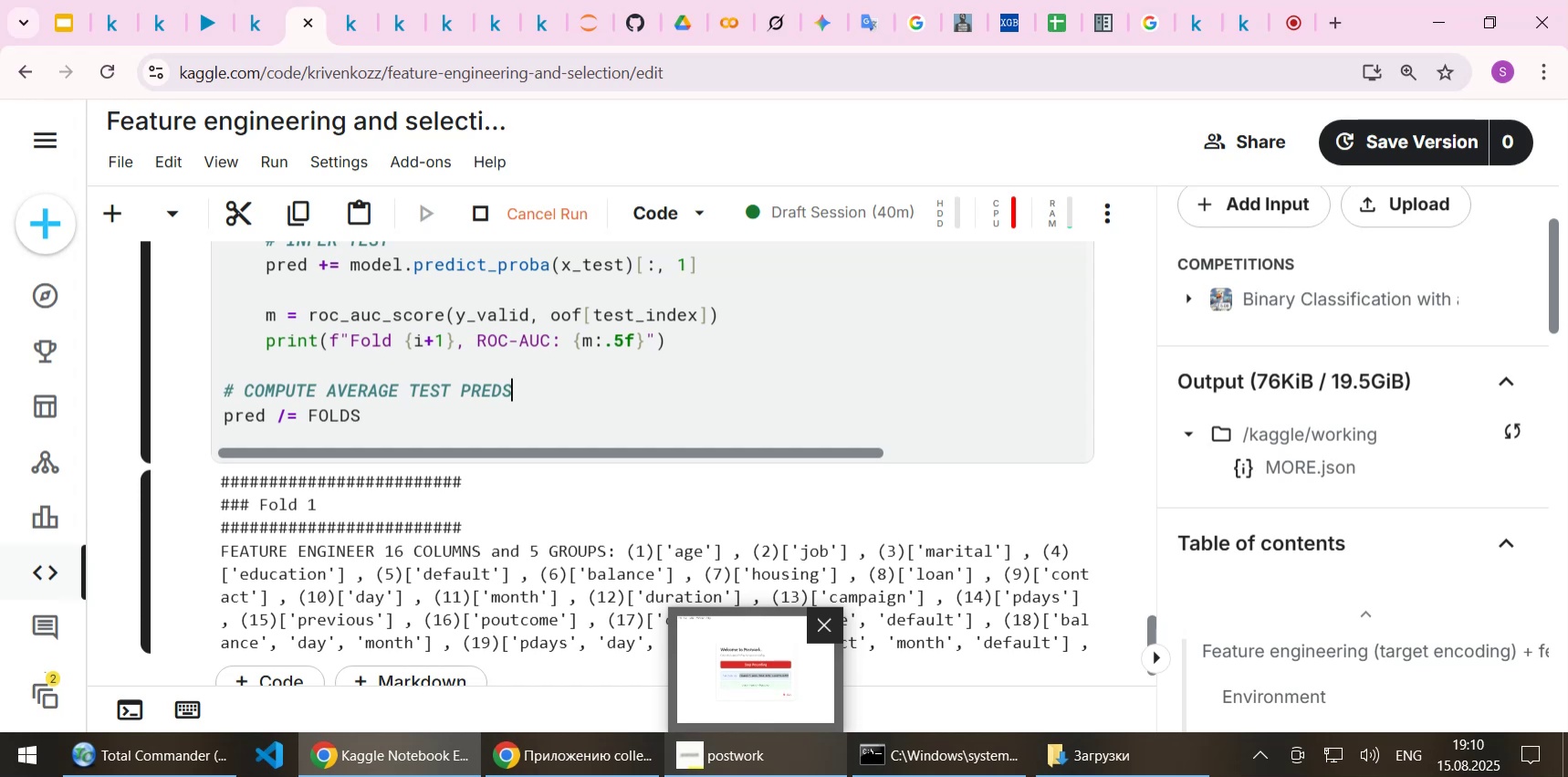 
scroll: coordinate [782, 586], scroll_direction: down, amount: 2.0
 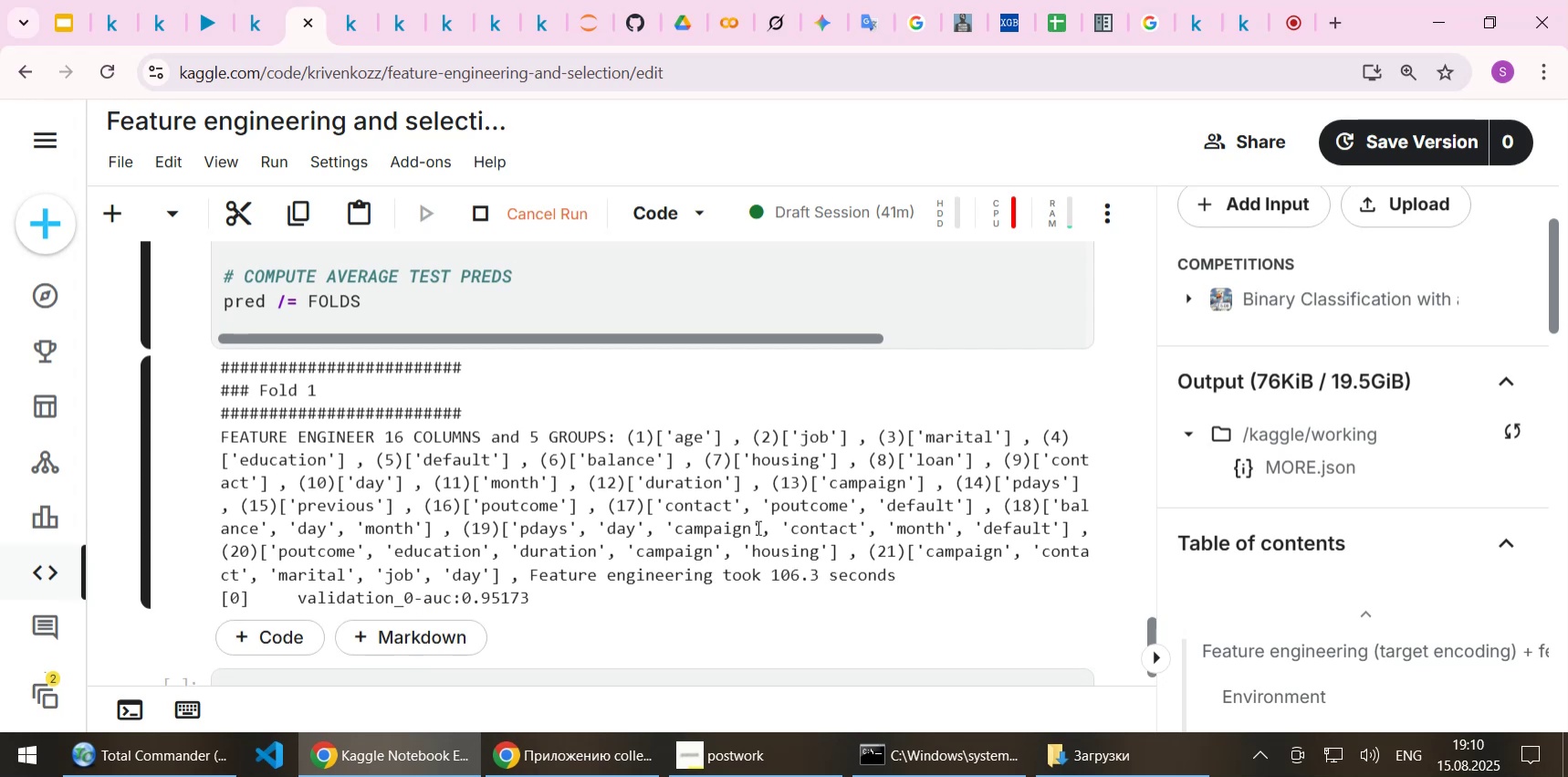 
wait(28.35)
 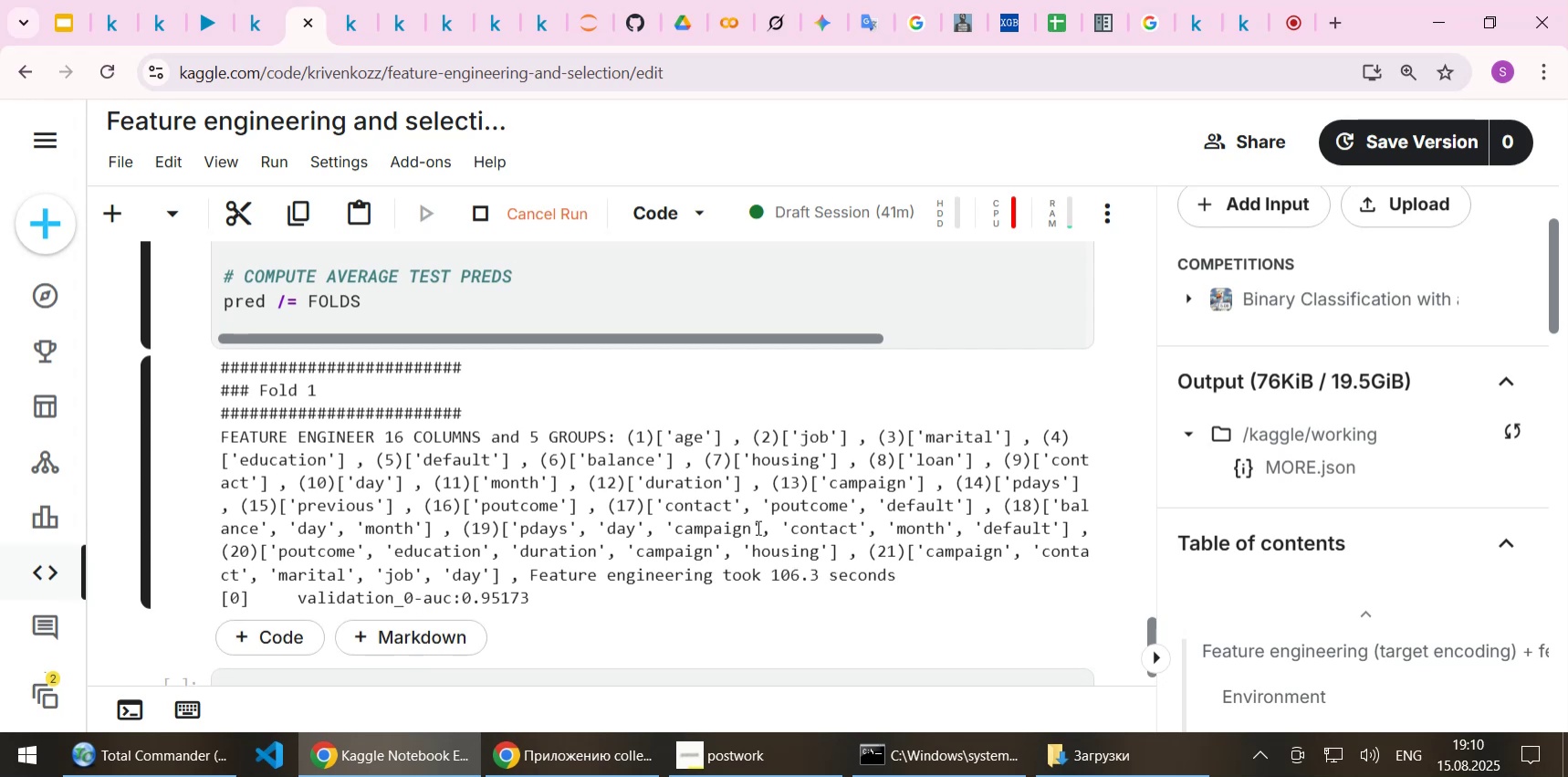 
scroll: coordinate [773, 497], scroll_direction: down, amount: 1.0
 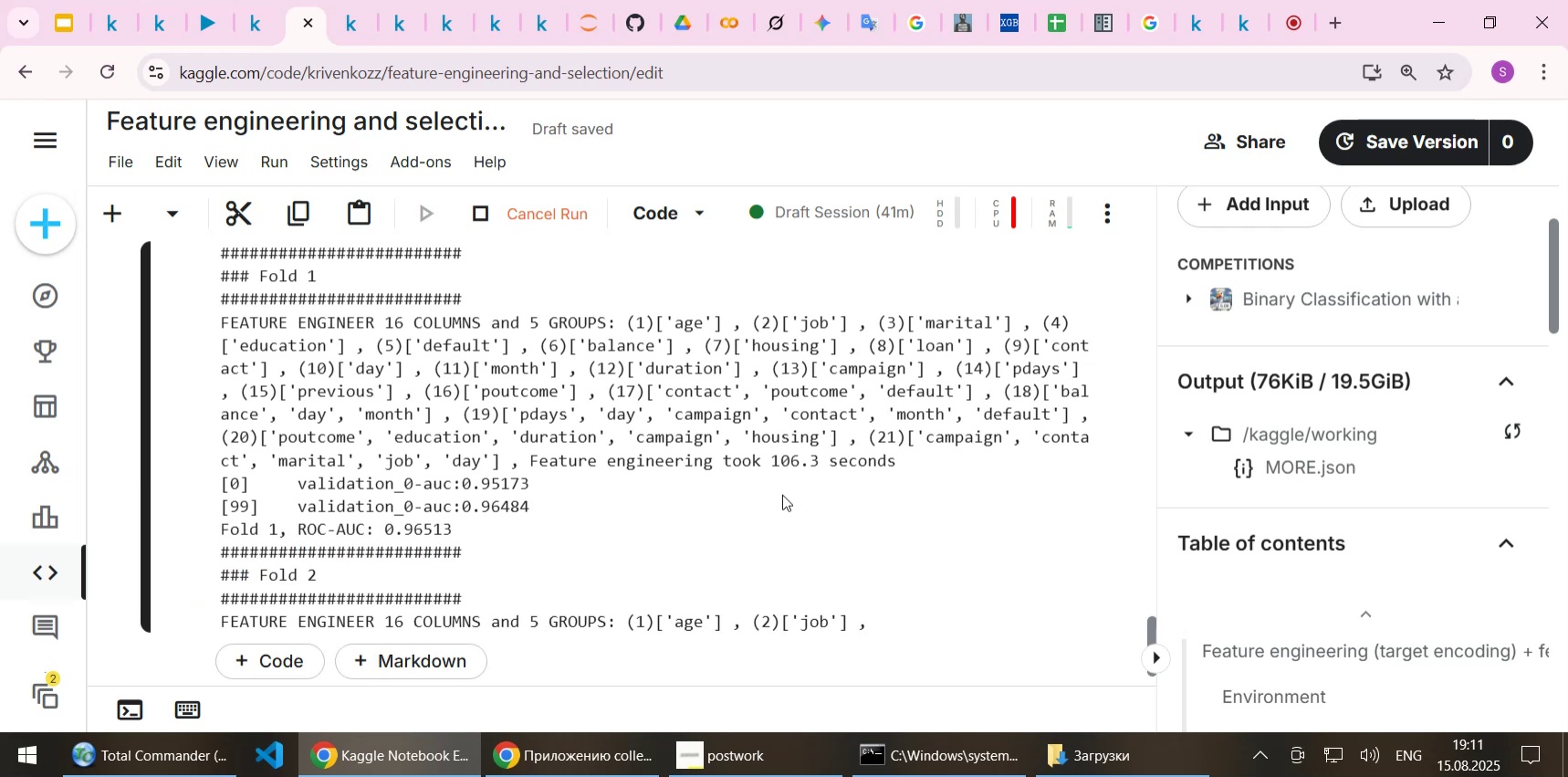 
wait(16.51)
 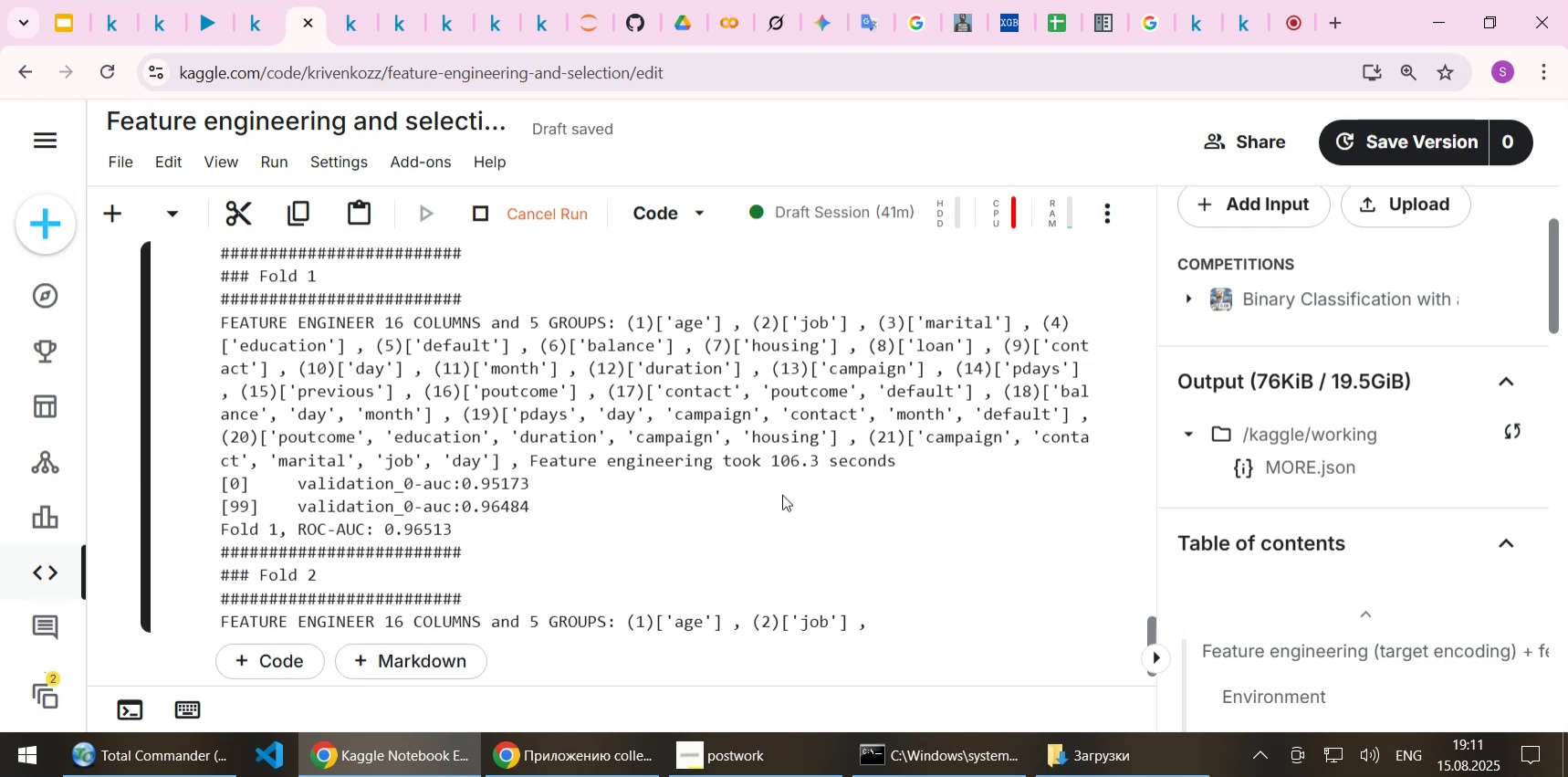 
scroll: coordinate [782, 494], scroll_direction: up, amount: 1.0
 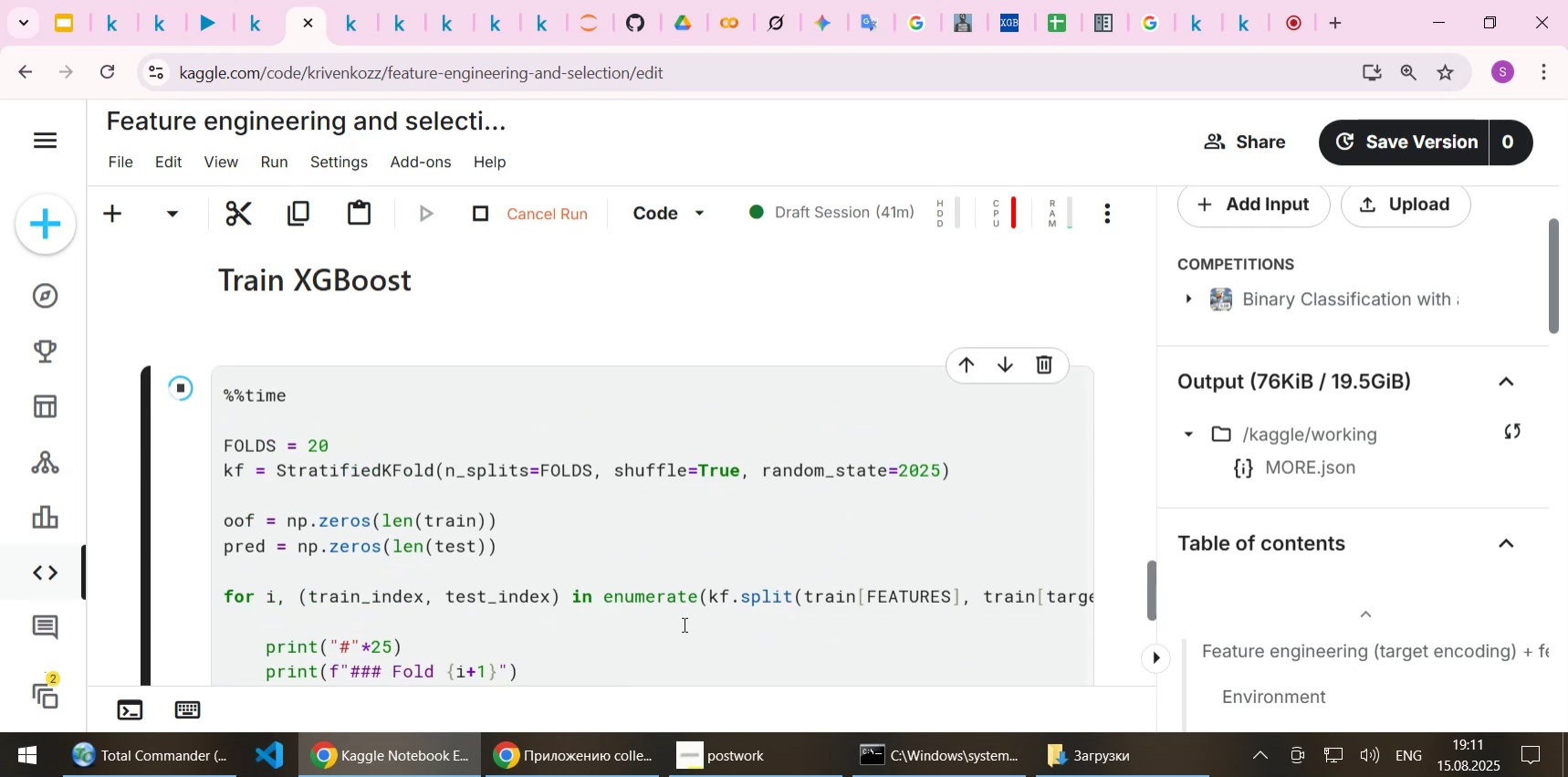 
scroll: coordinate [686, 593], scroll_direction: down, amount: 1.0
 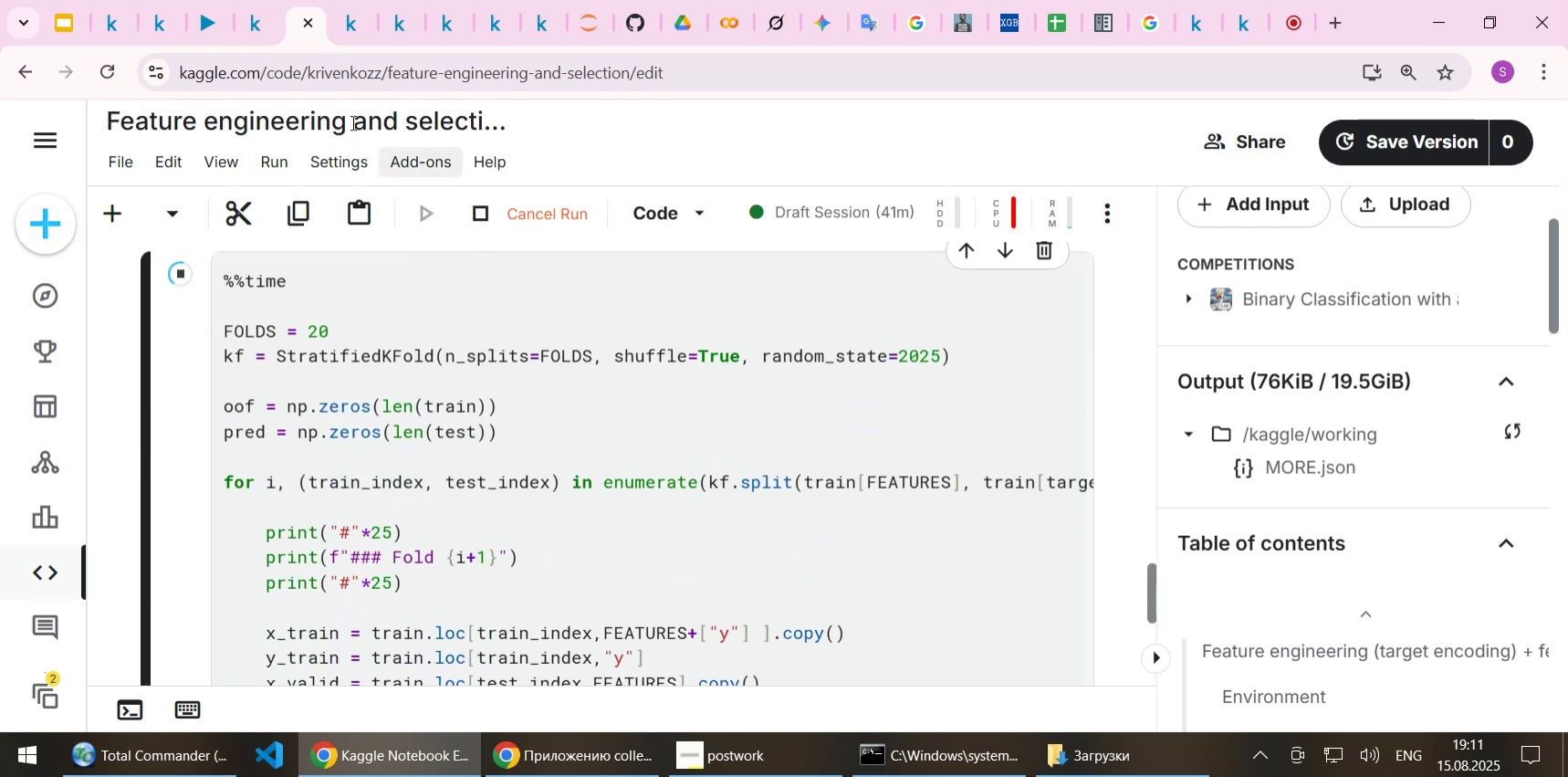 
left_click([200, 20])
 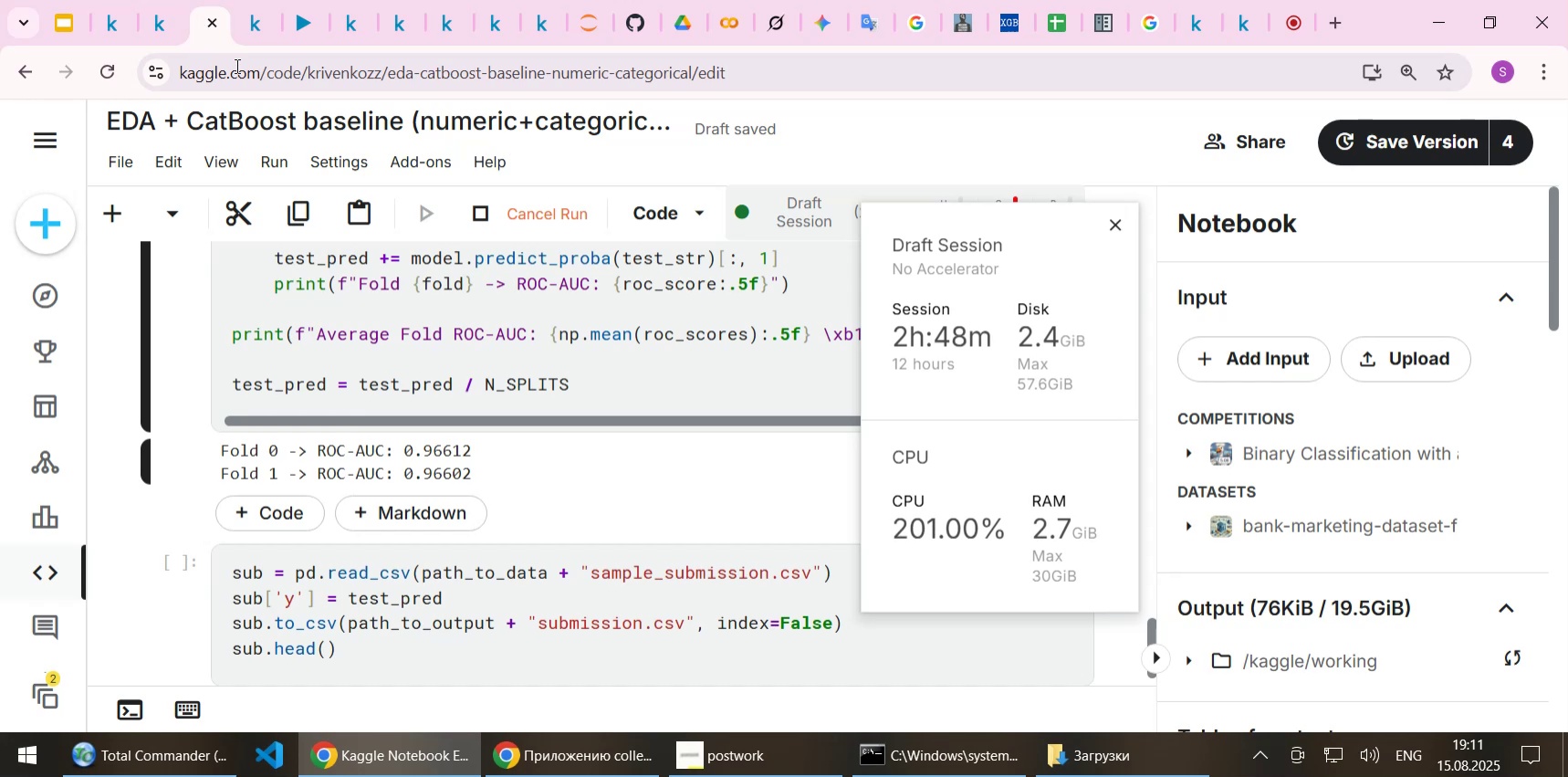 
left_click([305, 31])
 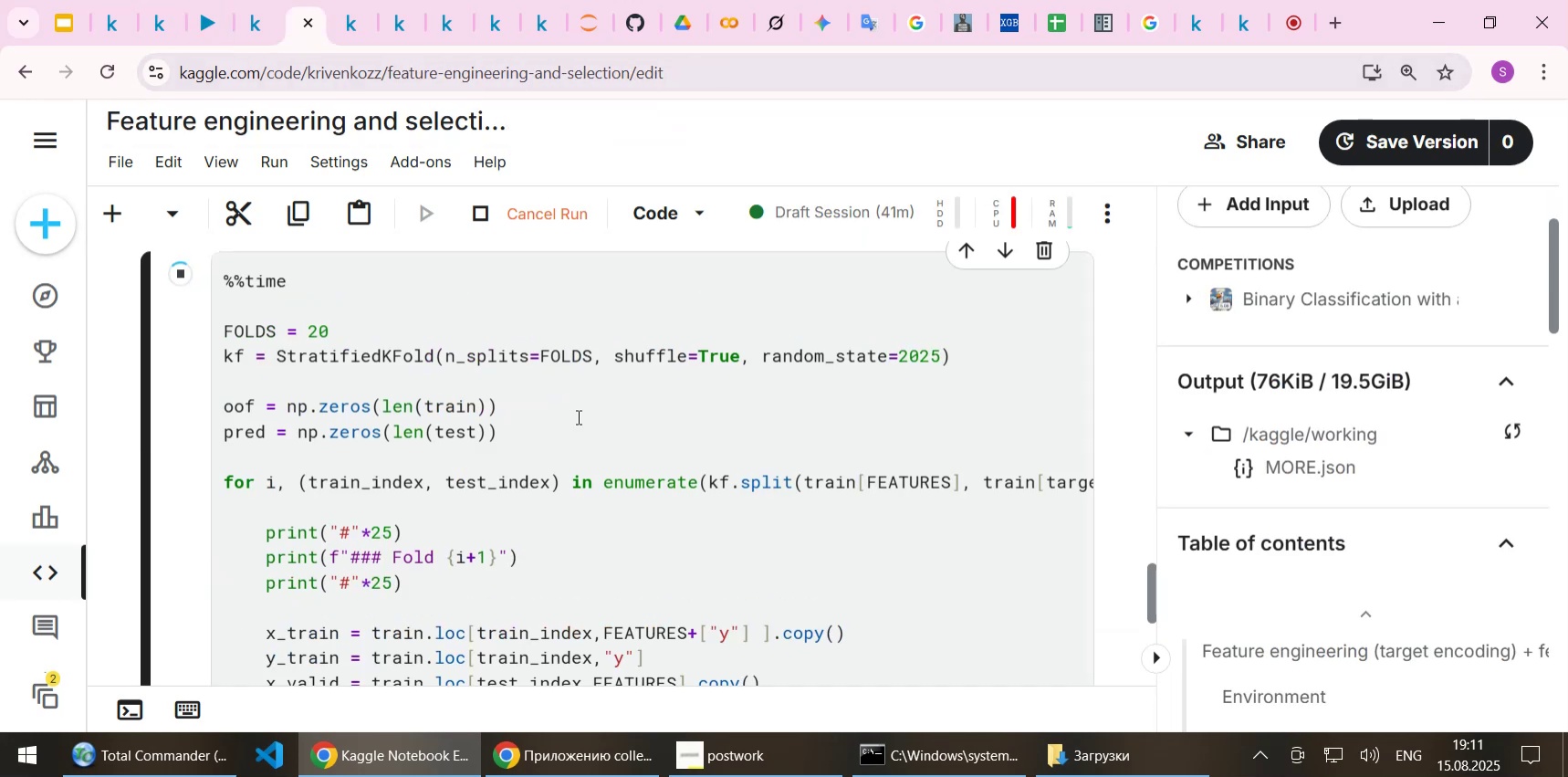 
scroll: coordinate [653, 437], scroll_direction: down, amount: 13.0
 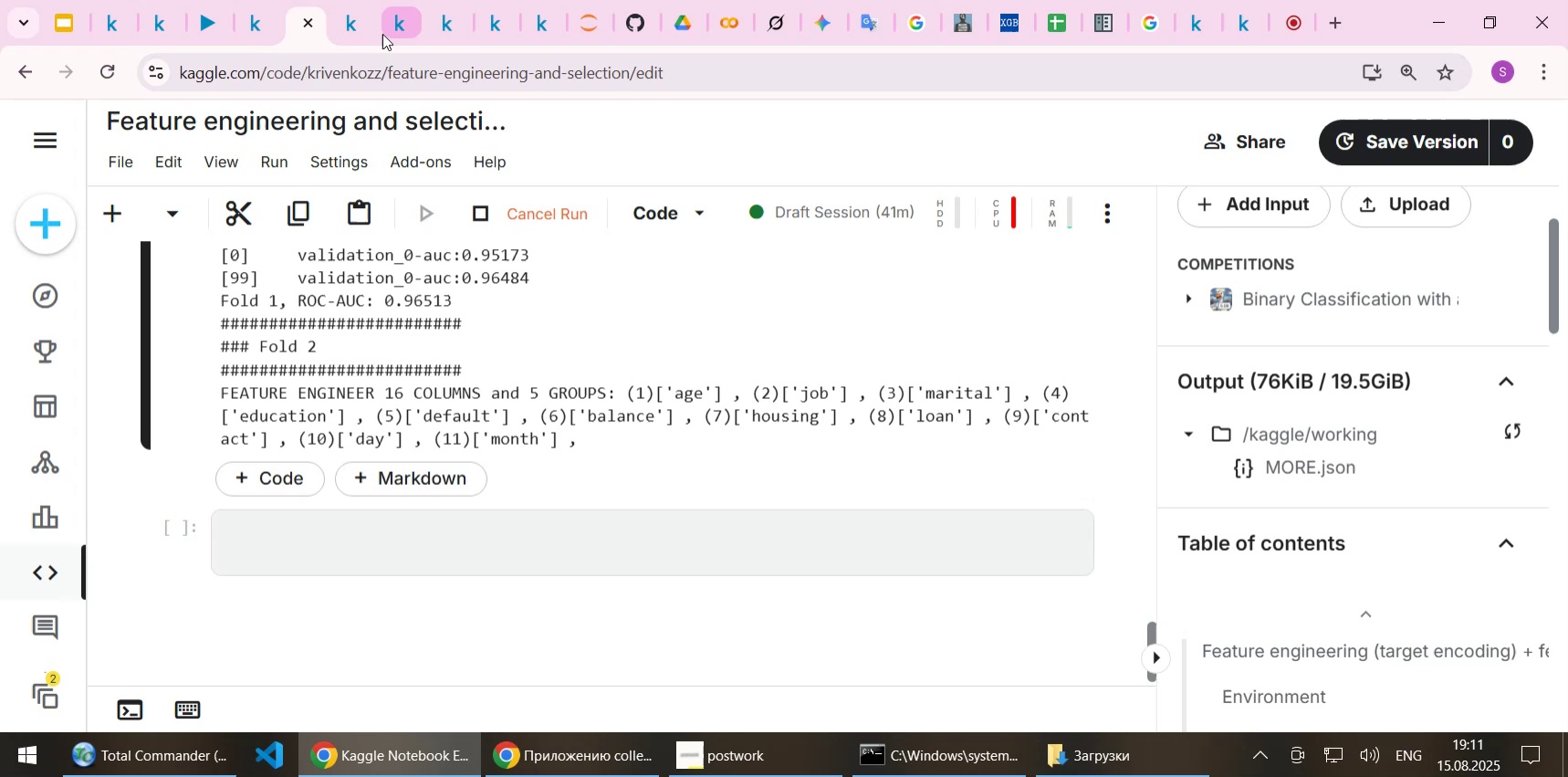 
left_click([366, 25])
 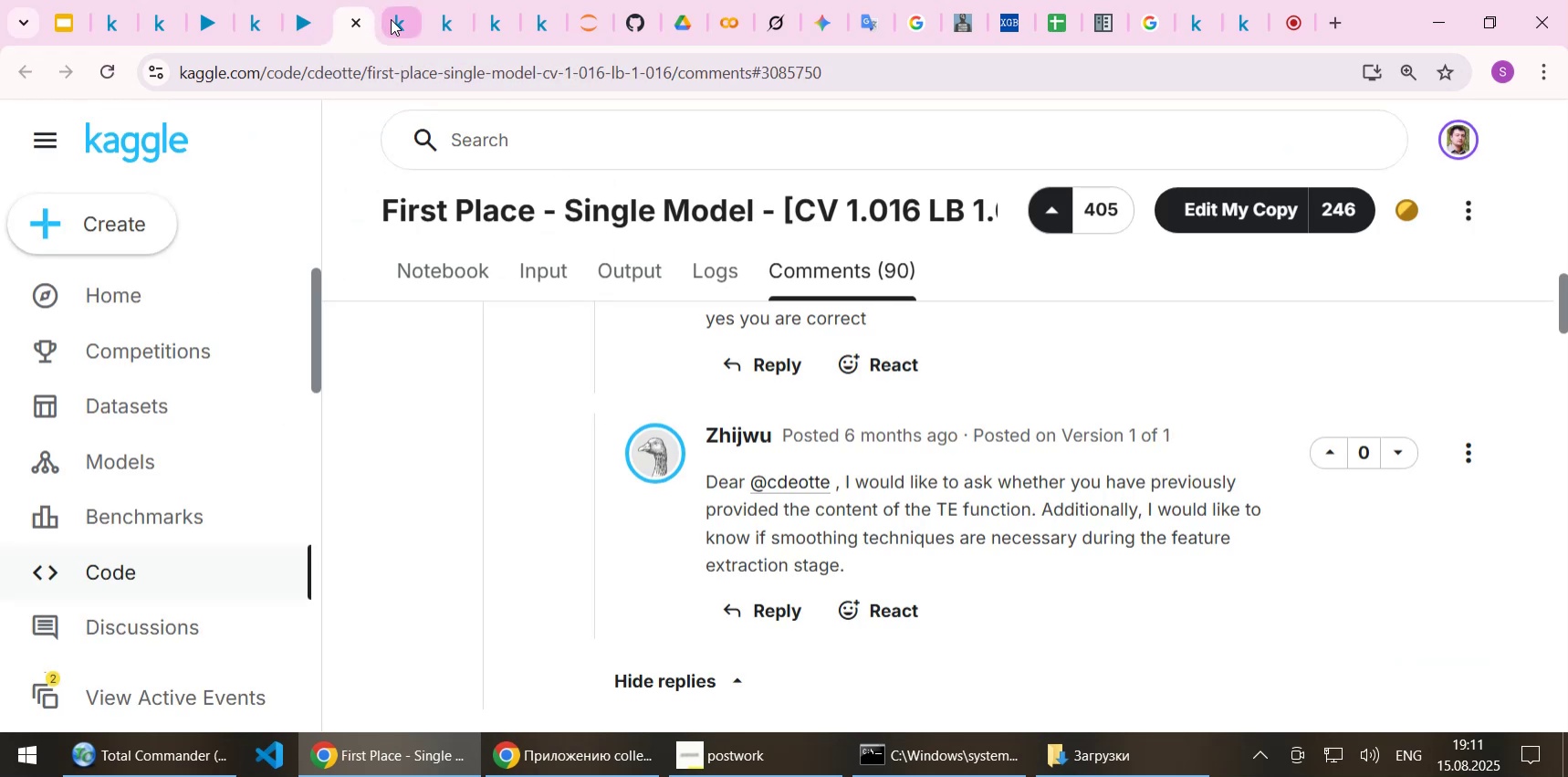 
left_click([391, 19])
 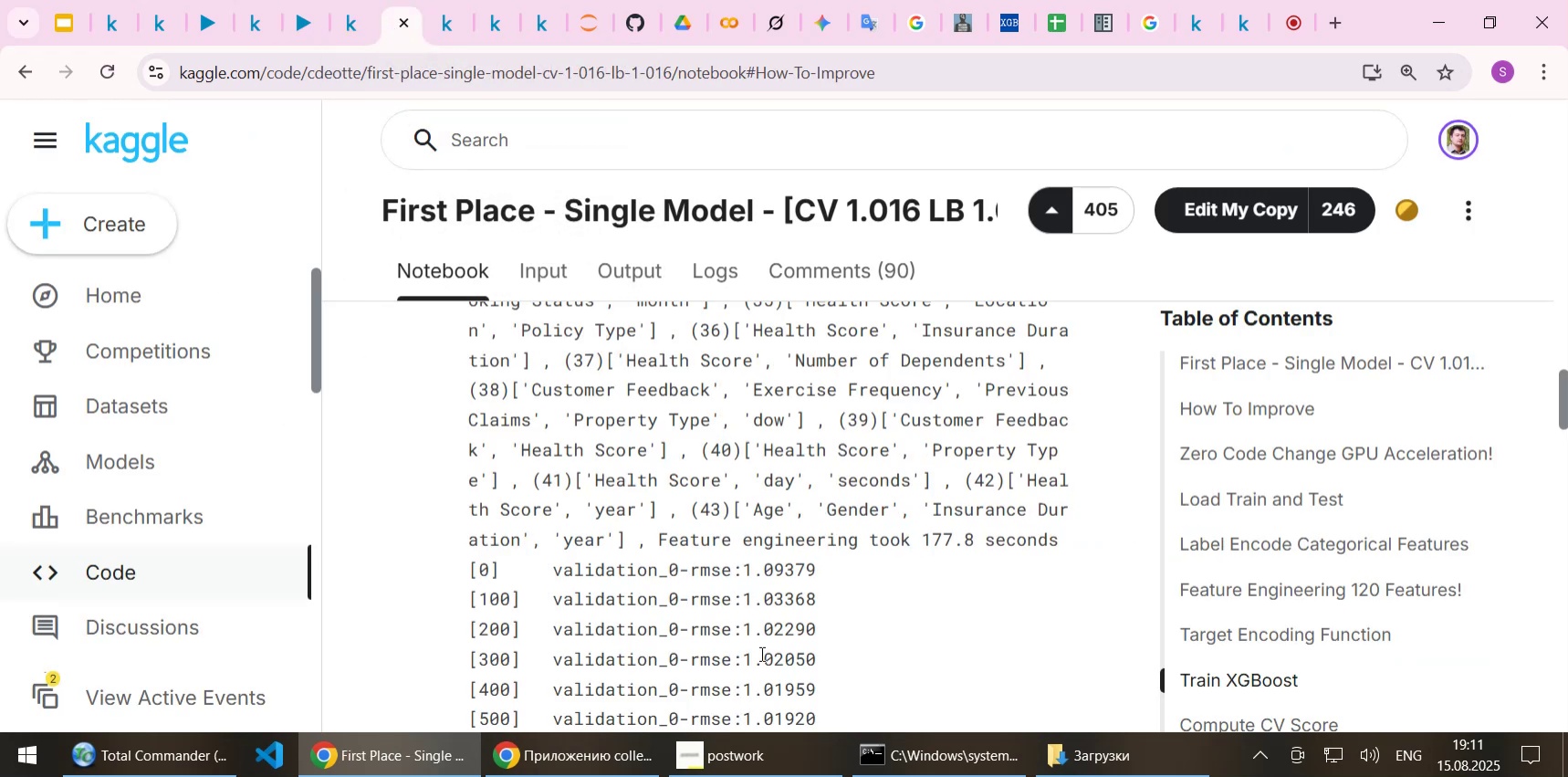 
scroll: coordinate [786, 523], scroll_direction: down, amount: 15.0
 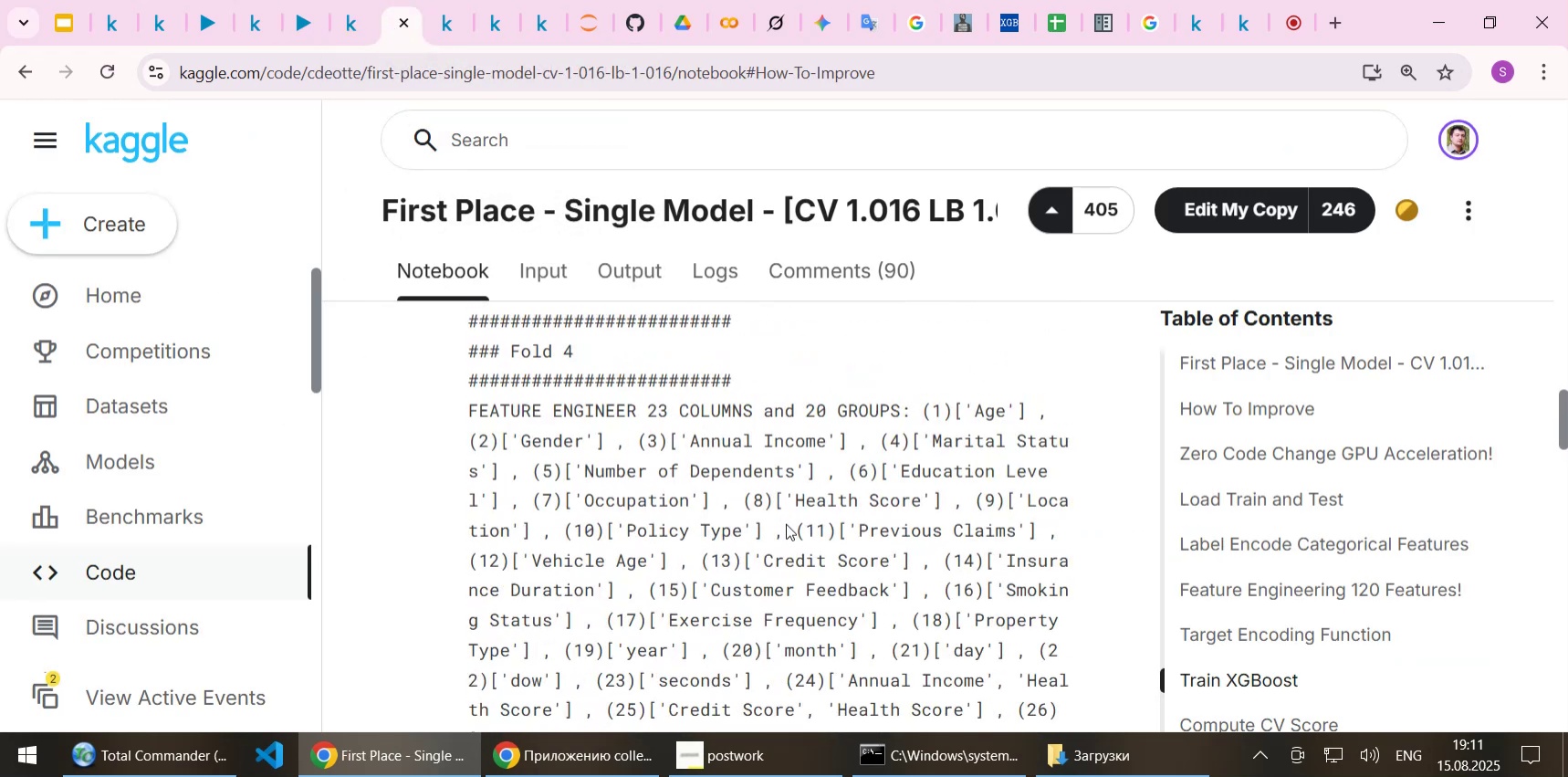 
scroll: coordinate [786, 501], scroll_direction: up, amount: 8.0
 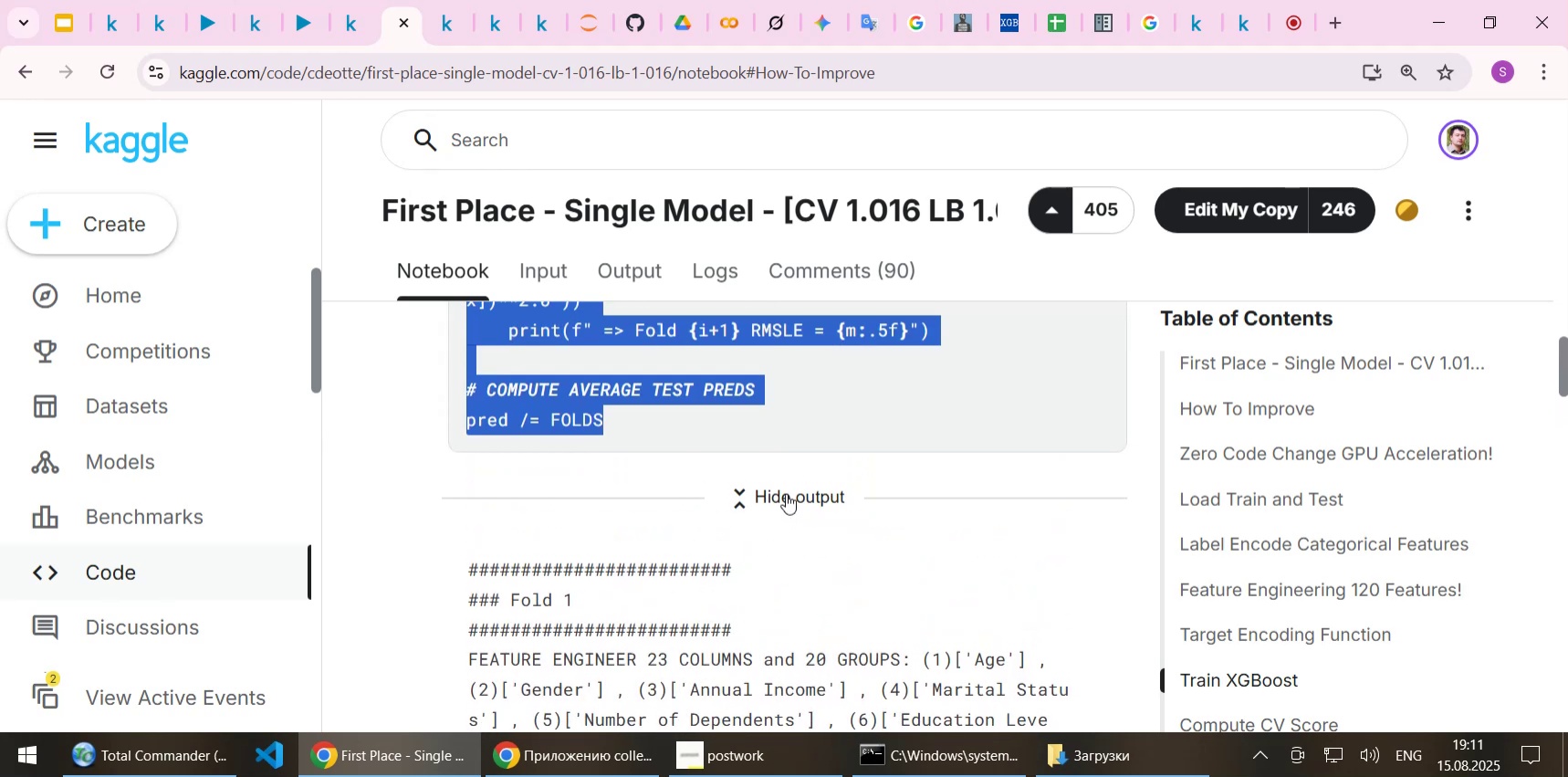 
left_click([786, 493])
 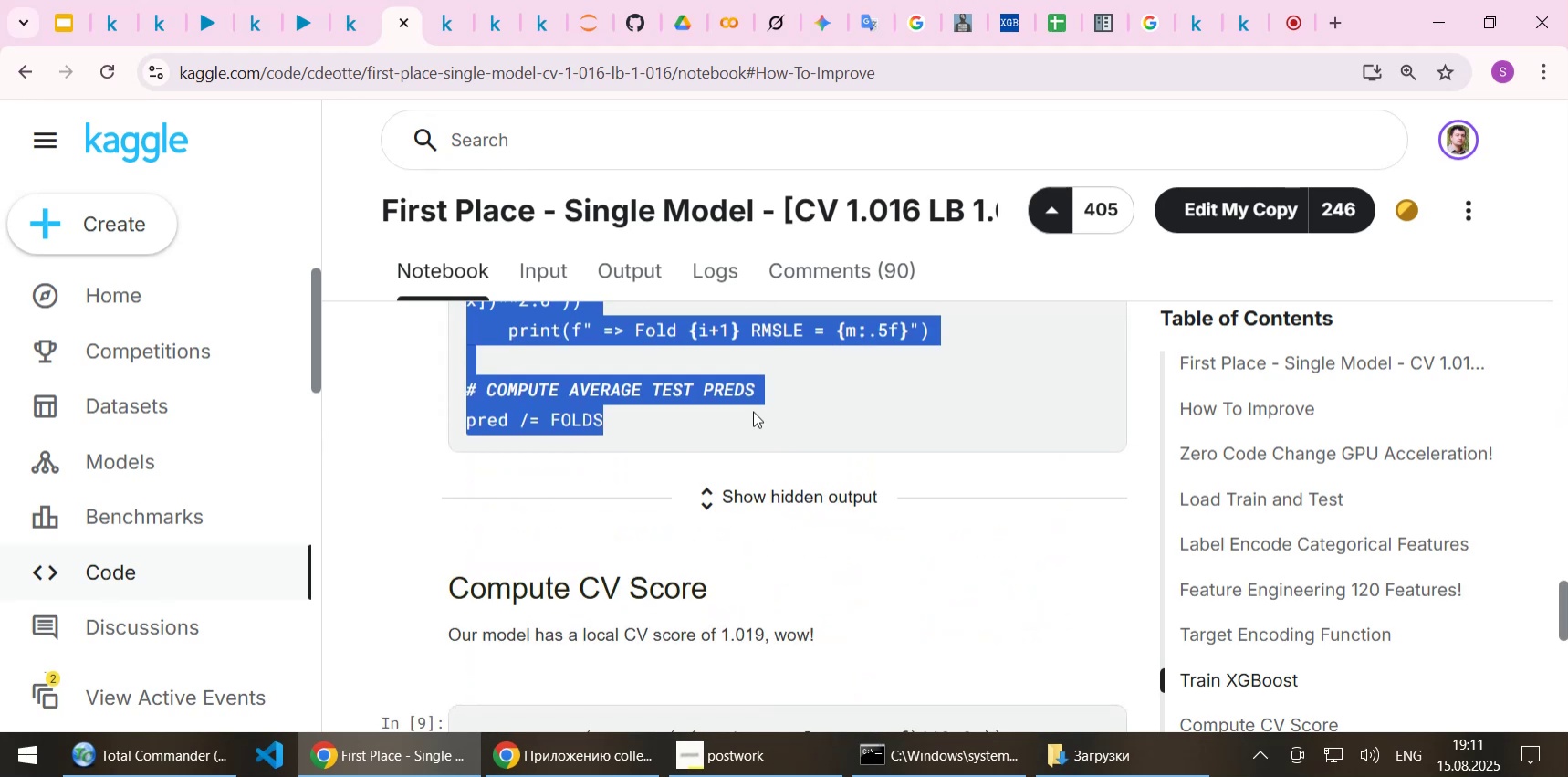 
left_click([753, 411])
 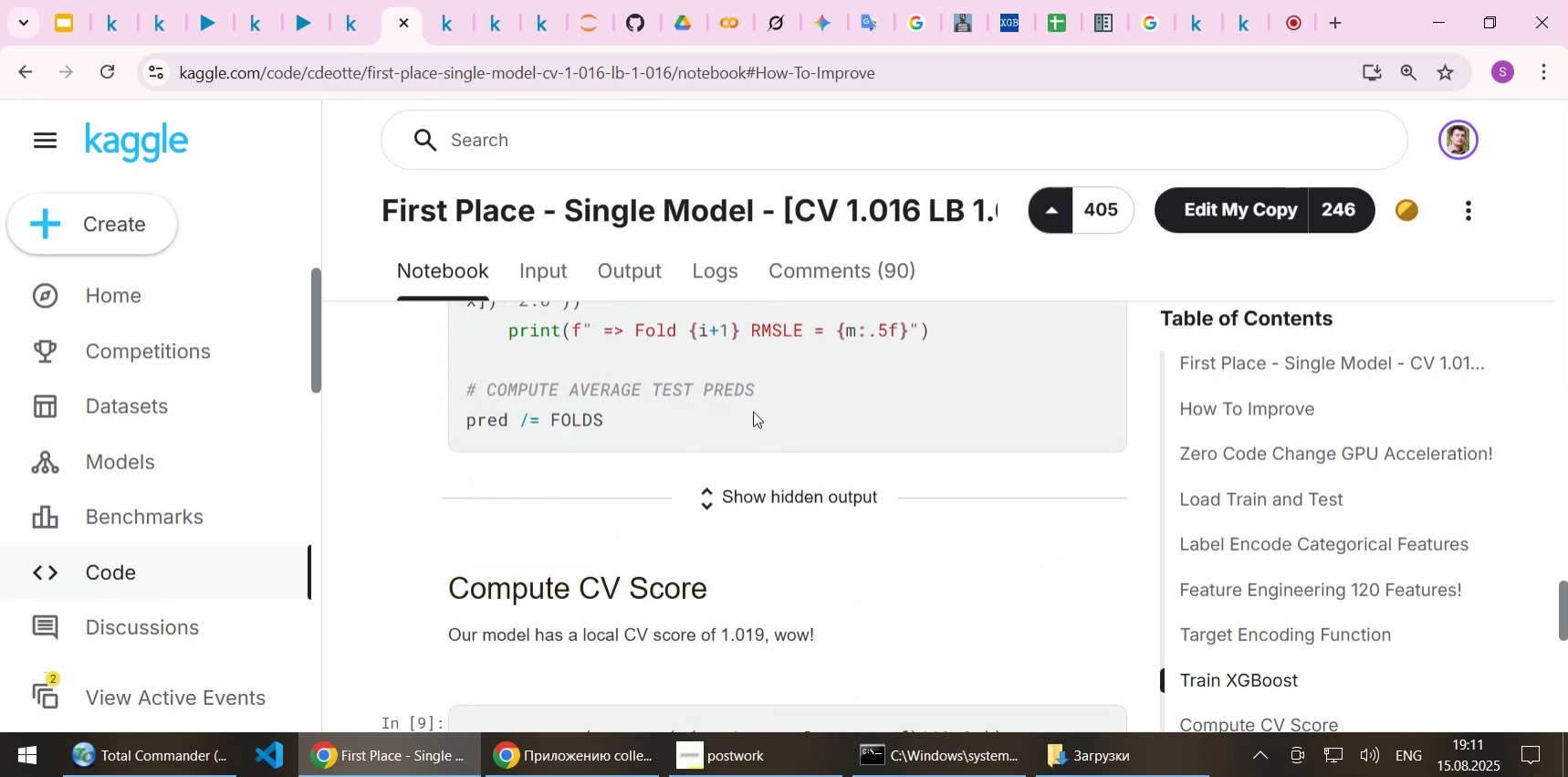 
scroll: coordinate [753, 411], scroll_direction: down, amount: 3.0
 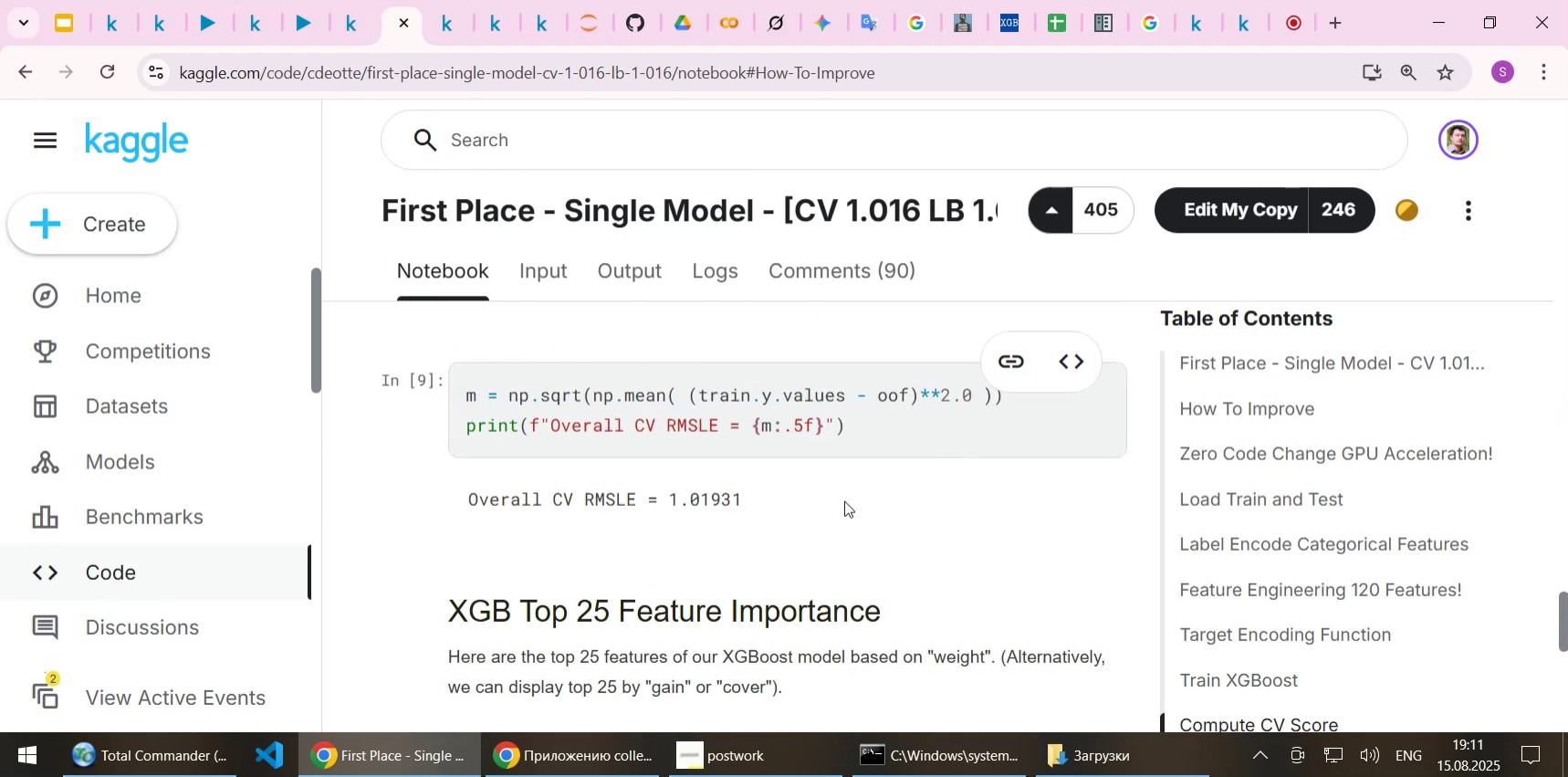 
scroll: coordinate [844, 500], scroll_direction: up, amount: 1.0
 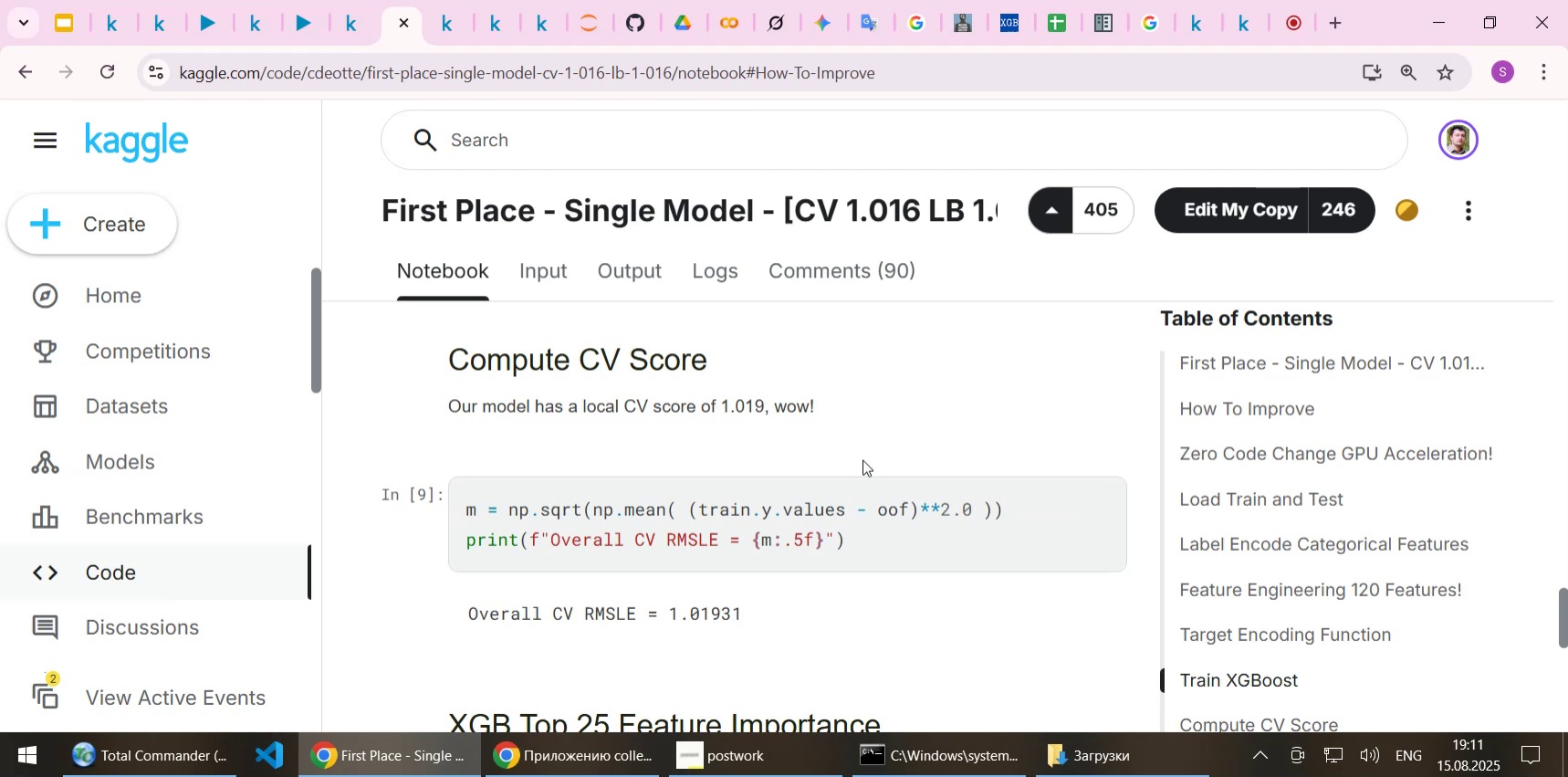 
wait(6.95)
 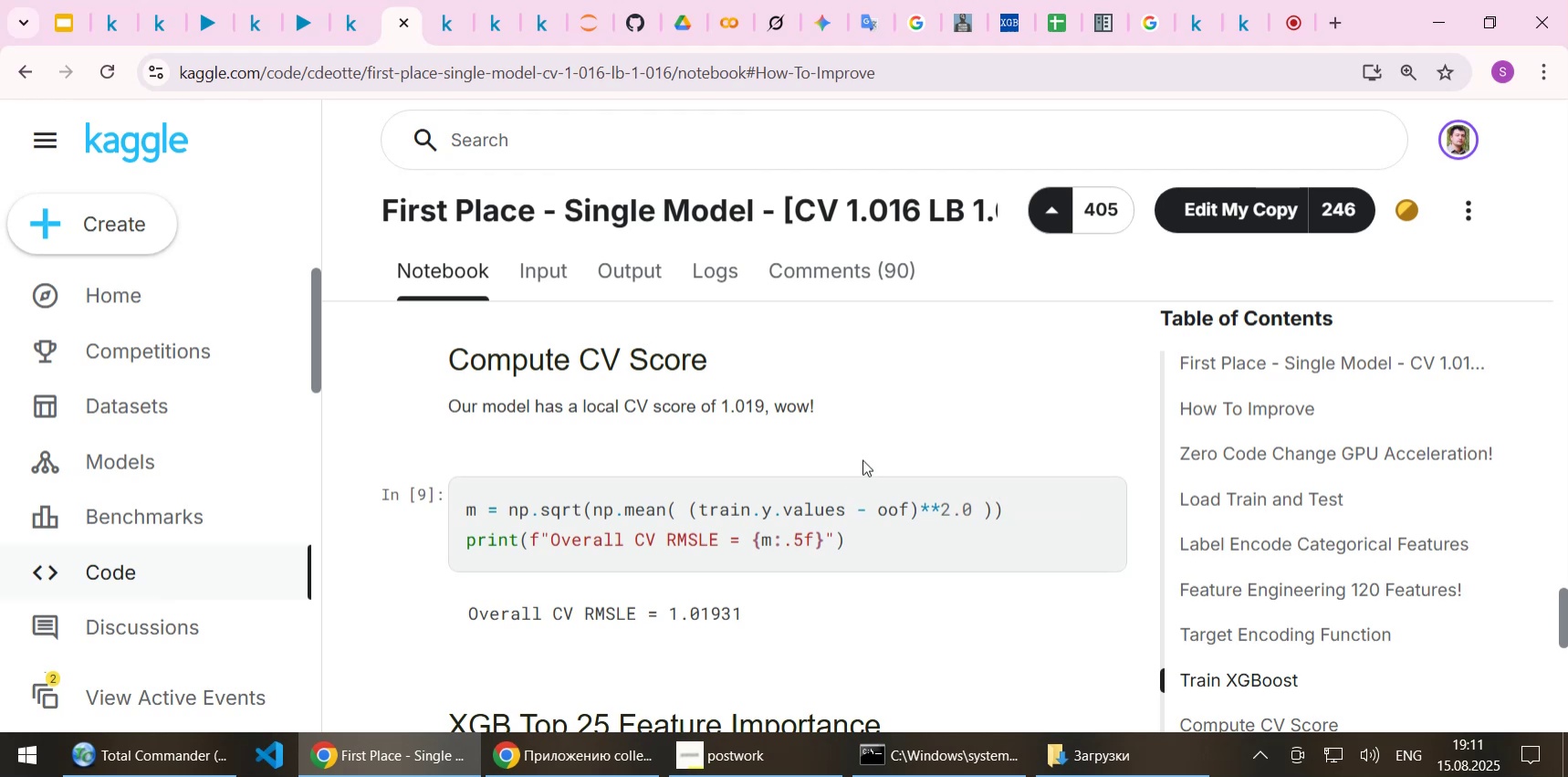 
scroll: coordinate [862, 459], scroll_direction: up, amount: 1.0
 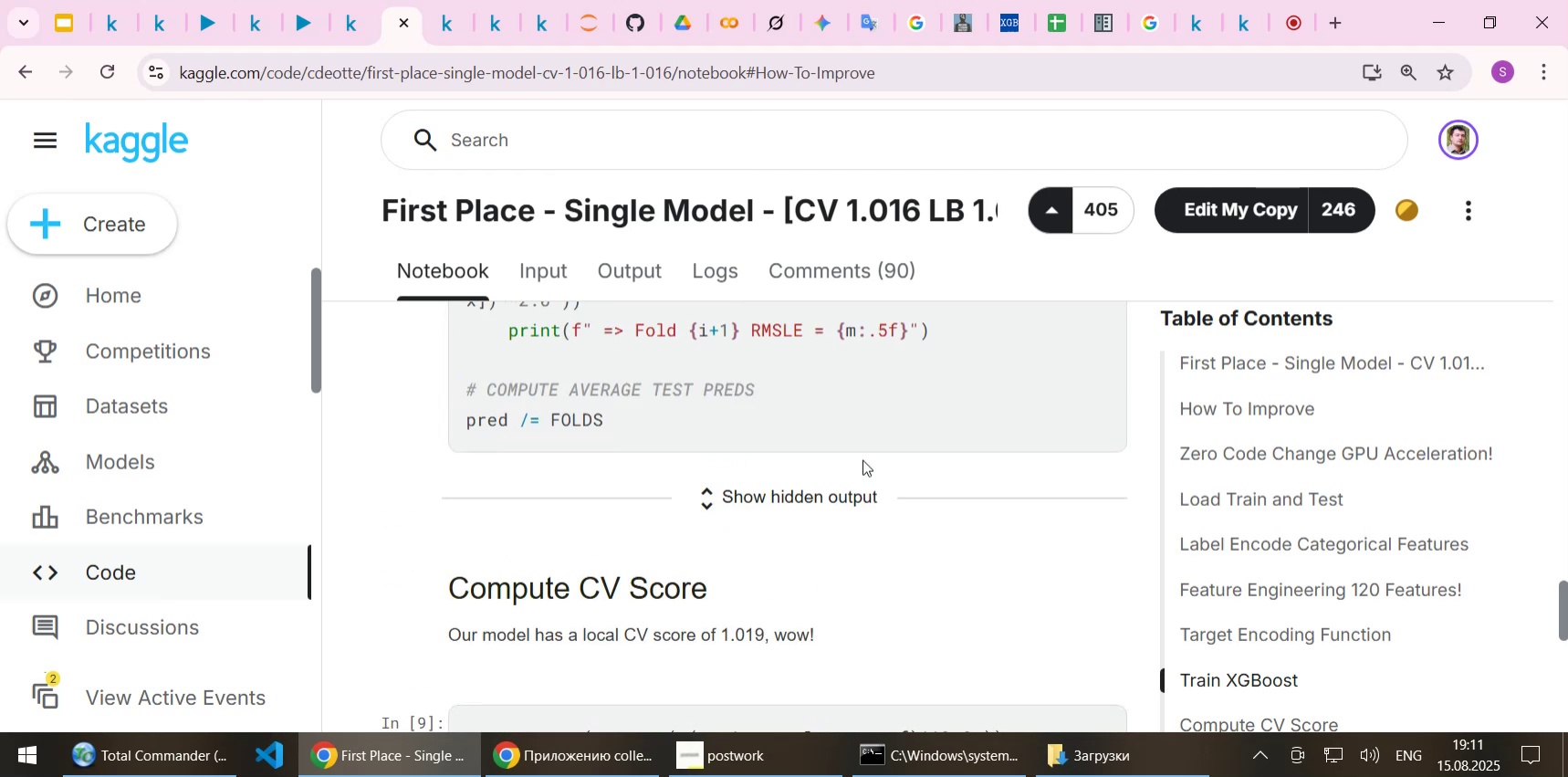 
scroll: coordinate [862, 459], scroll_direction: down, amount: 2.0
 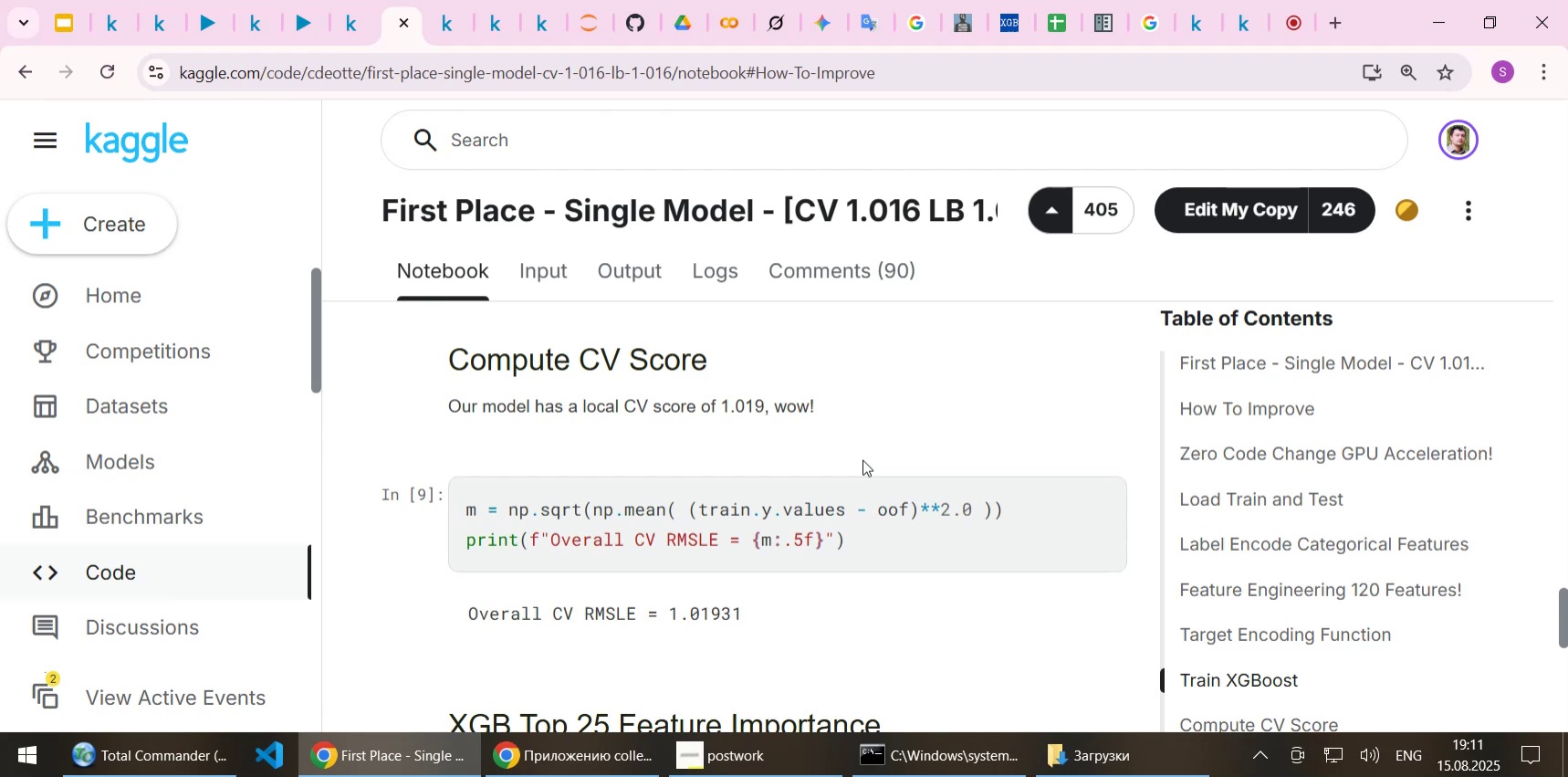 
wait(10.16)
 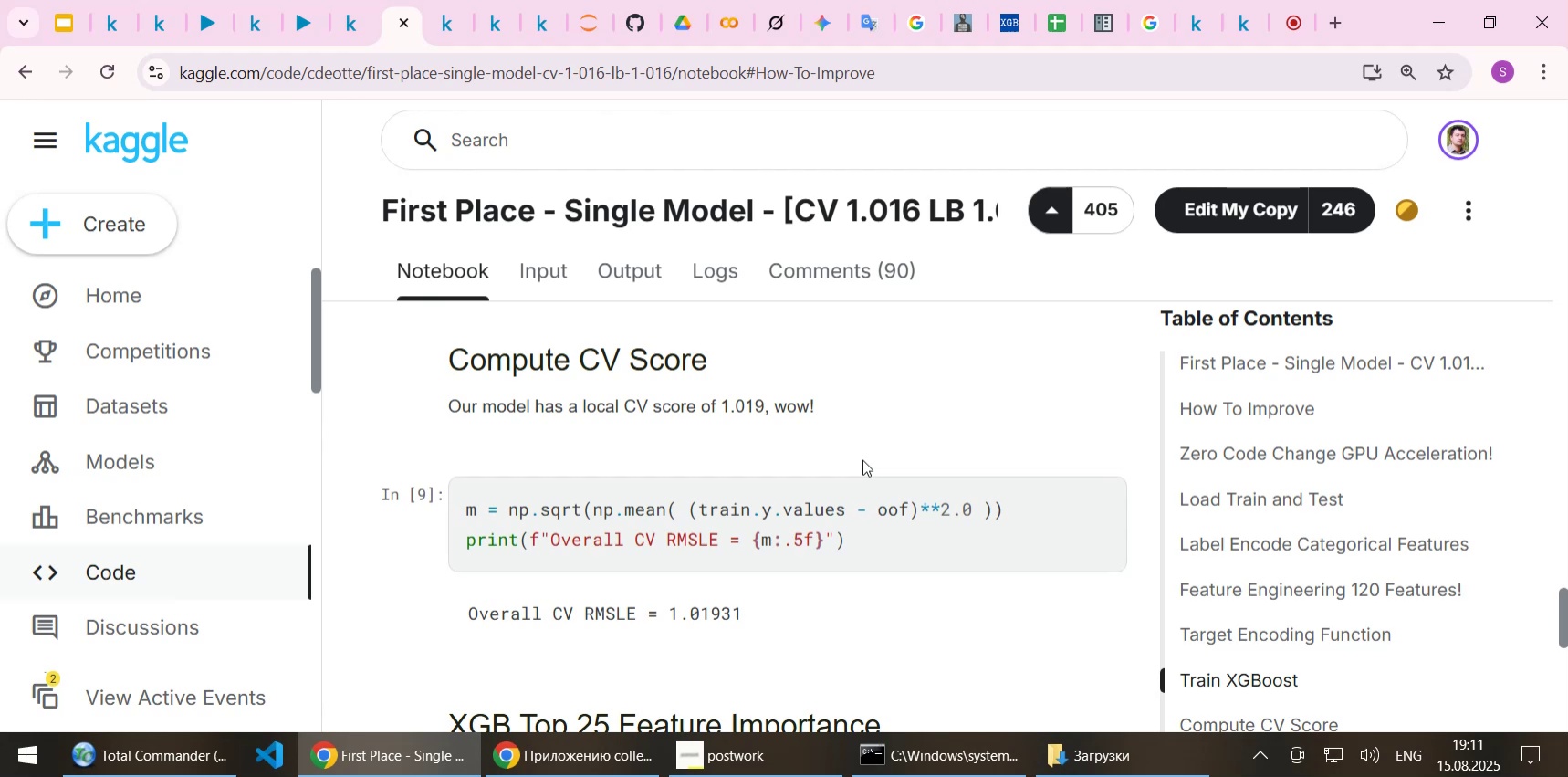 
left_click([298, 38])
 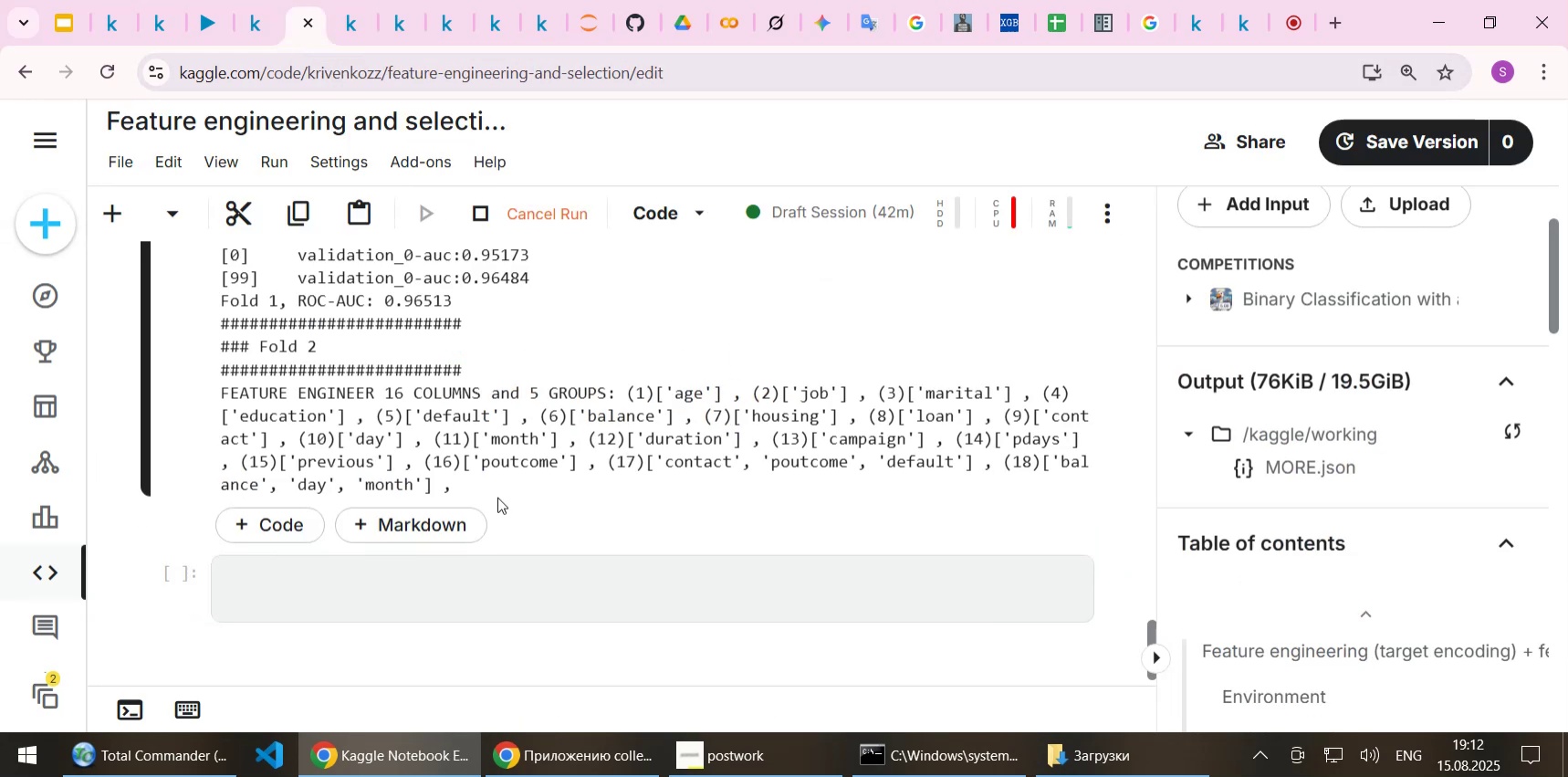 
scroll: coordinate [497, 497], scroll_direction: down, amount: 1.0
 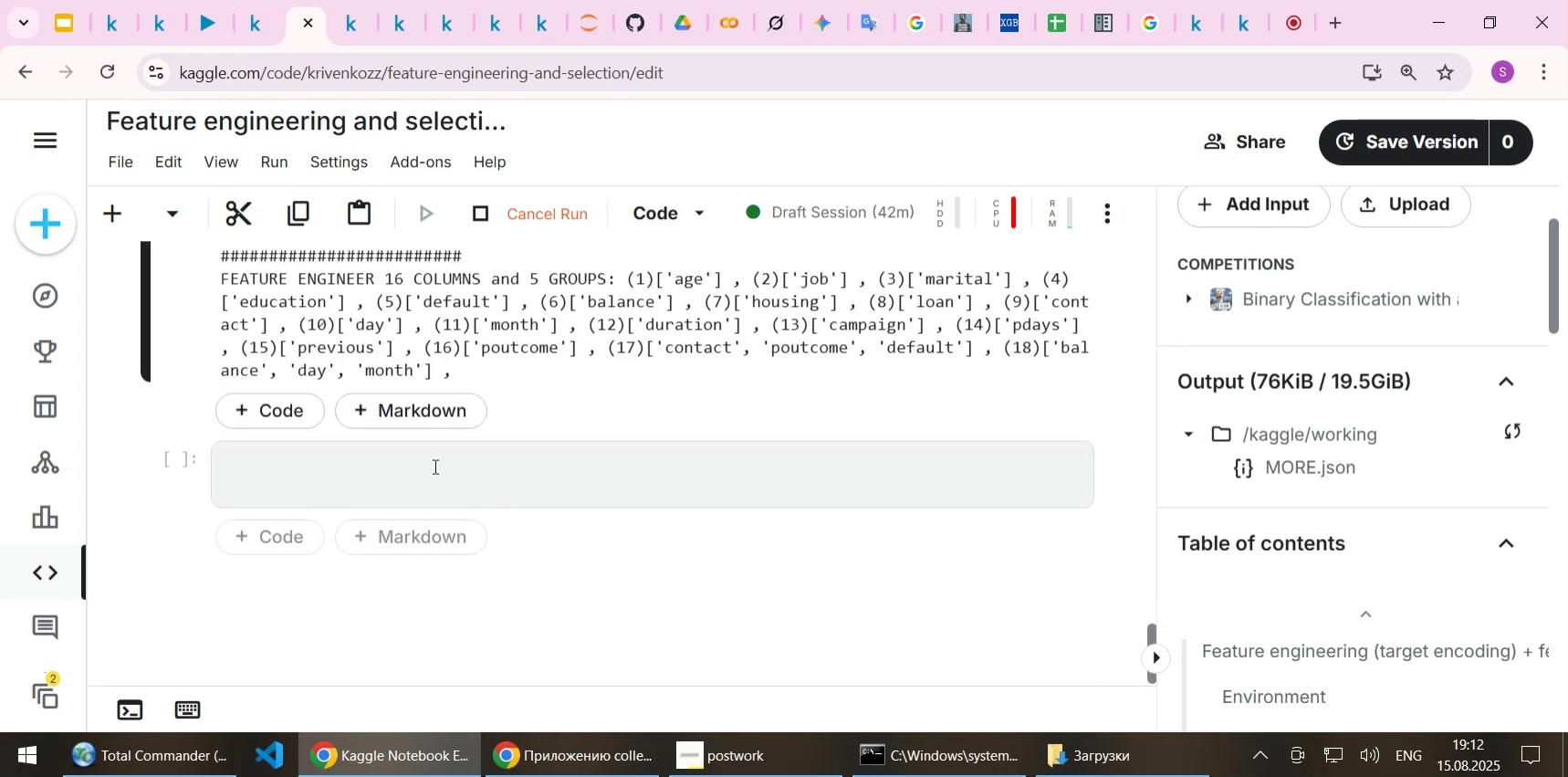 
left_click([434, 466])
 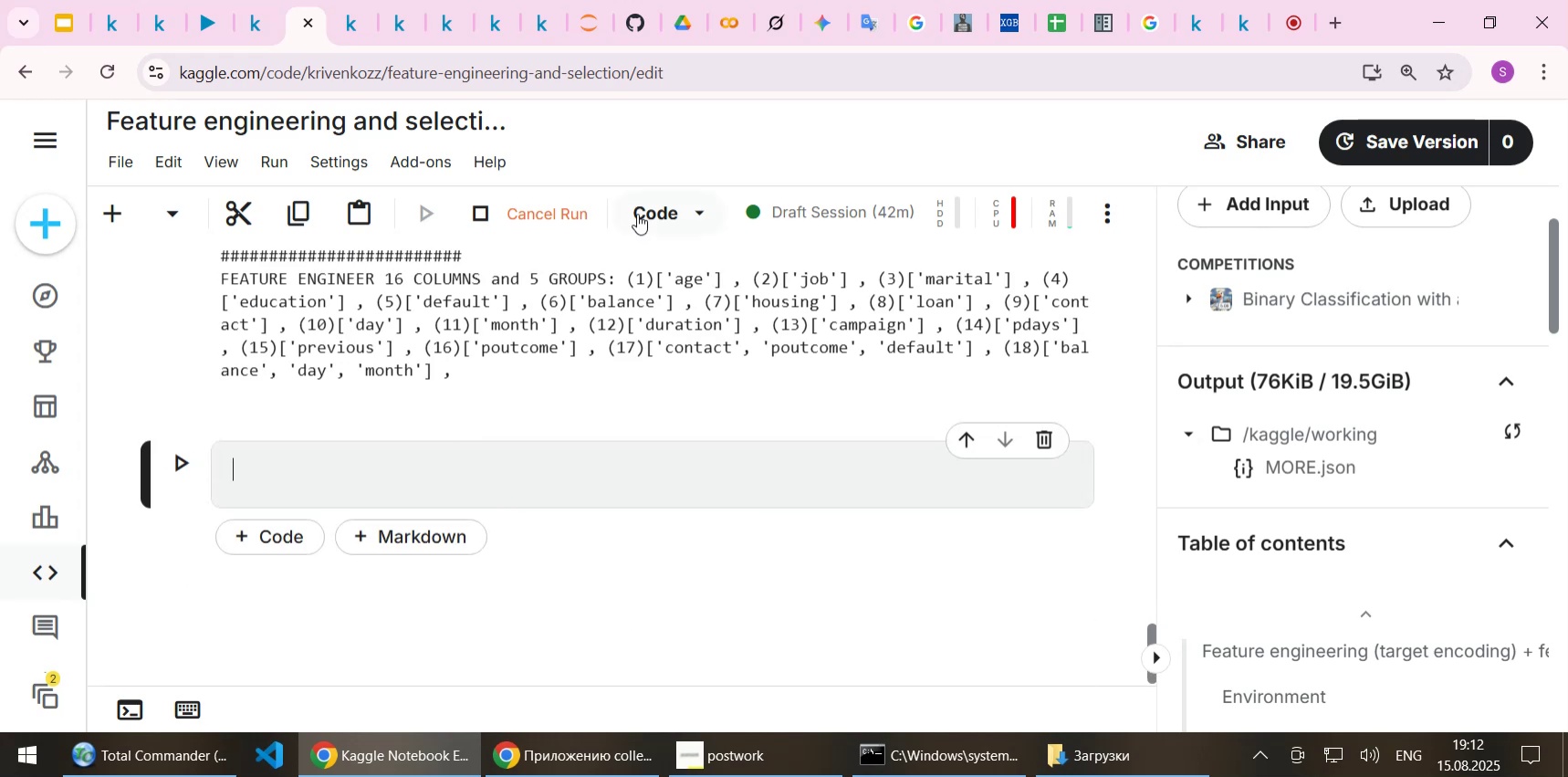 
left_click([652, 205])
 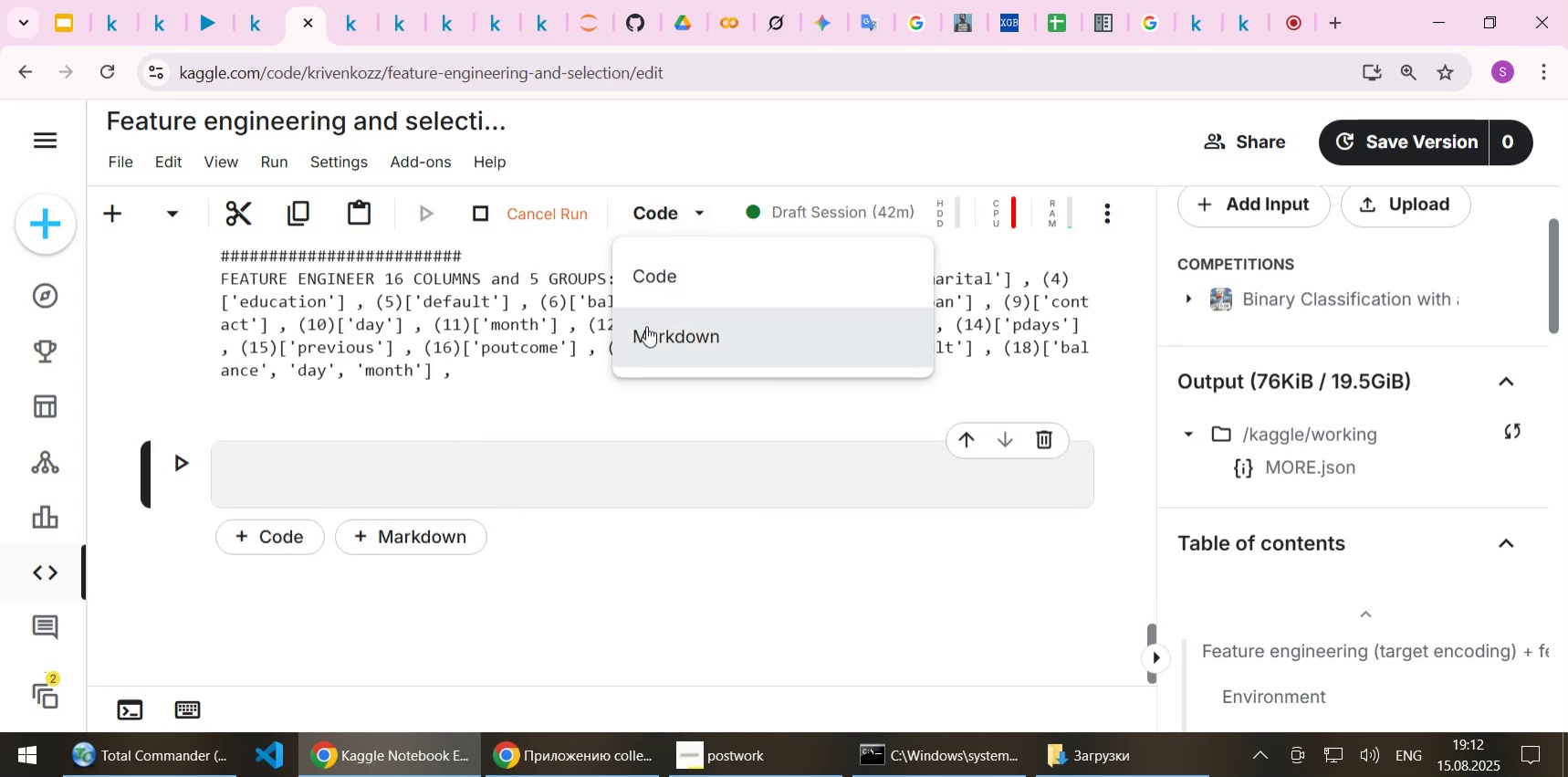 
left_click([646, 331])
 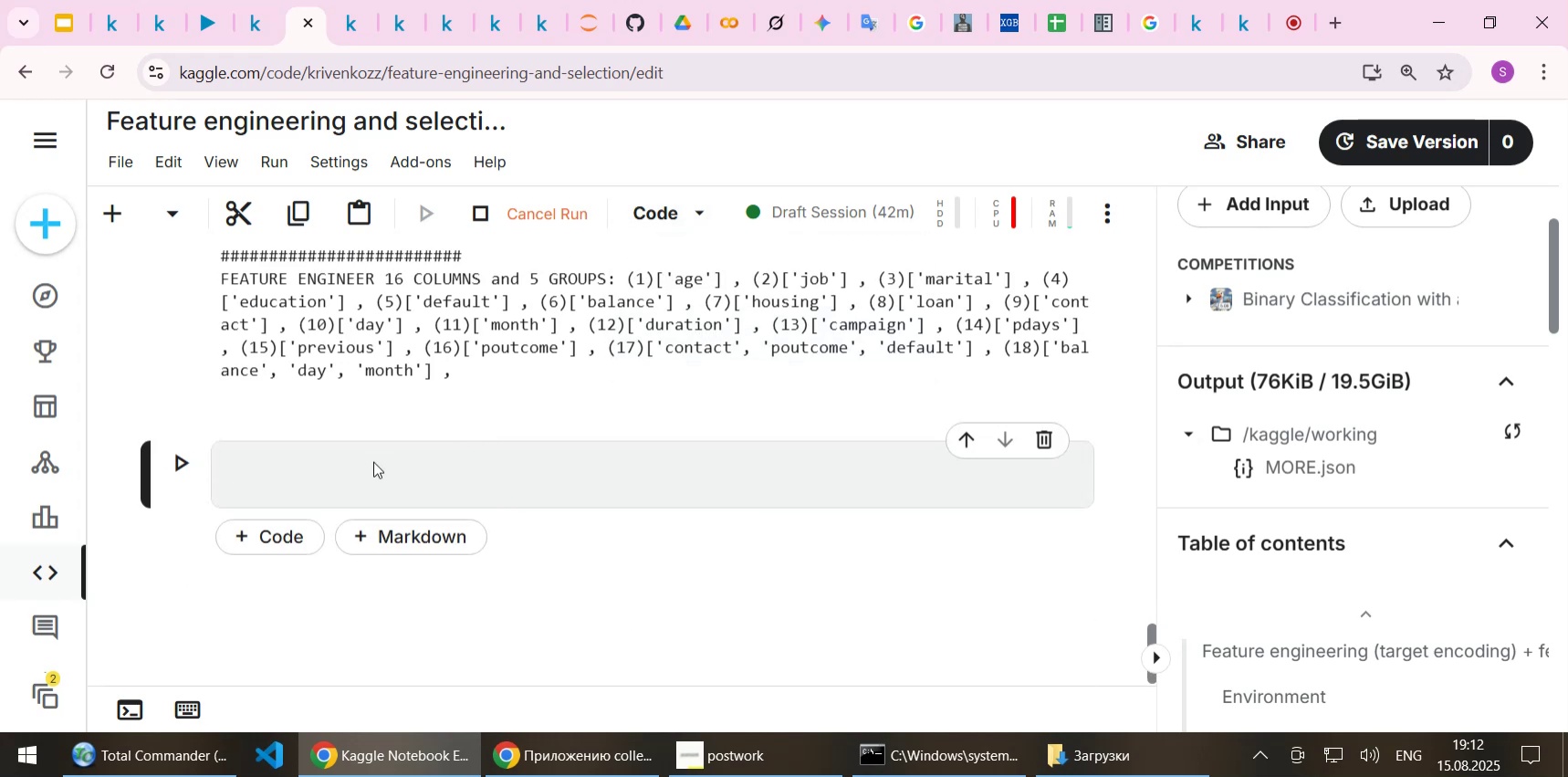 
left_click([373, 461])
 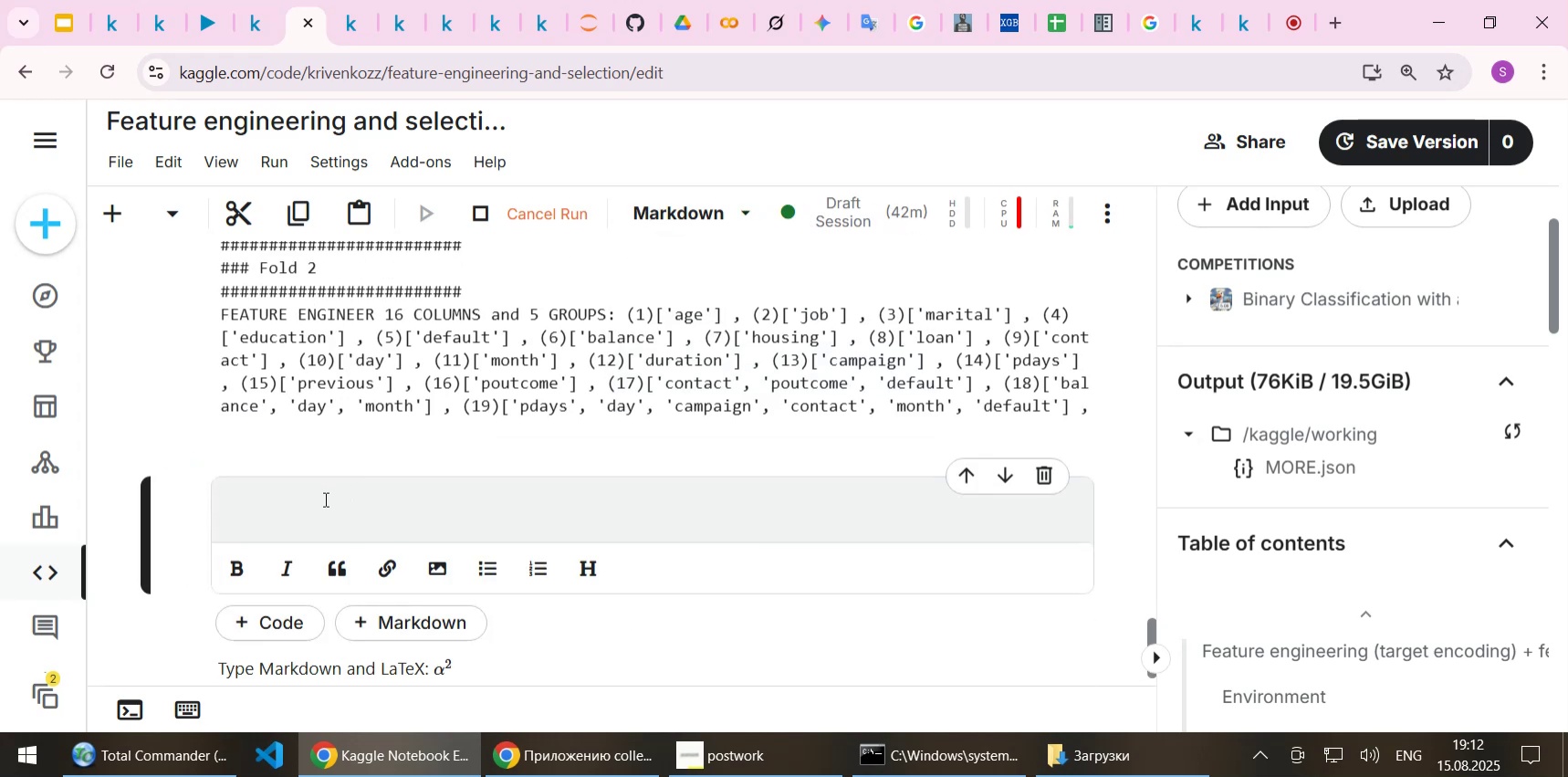 
scroll: coordinate [339, 504], scroll_direction: down, amount: 1.0
 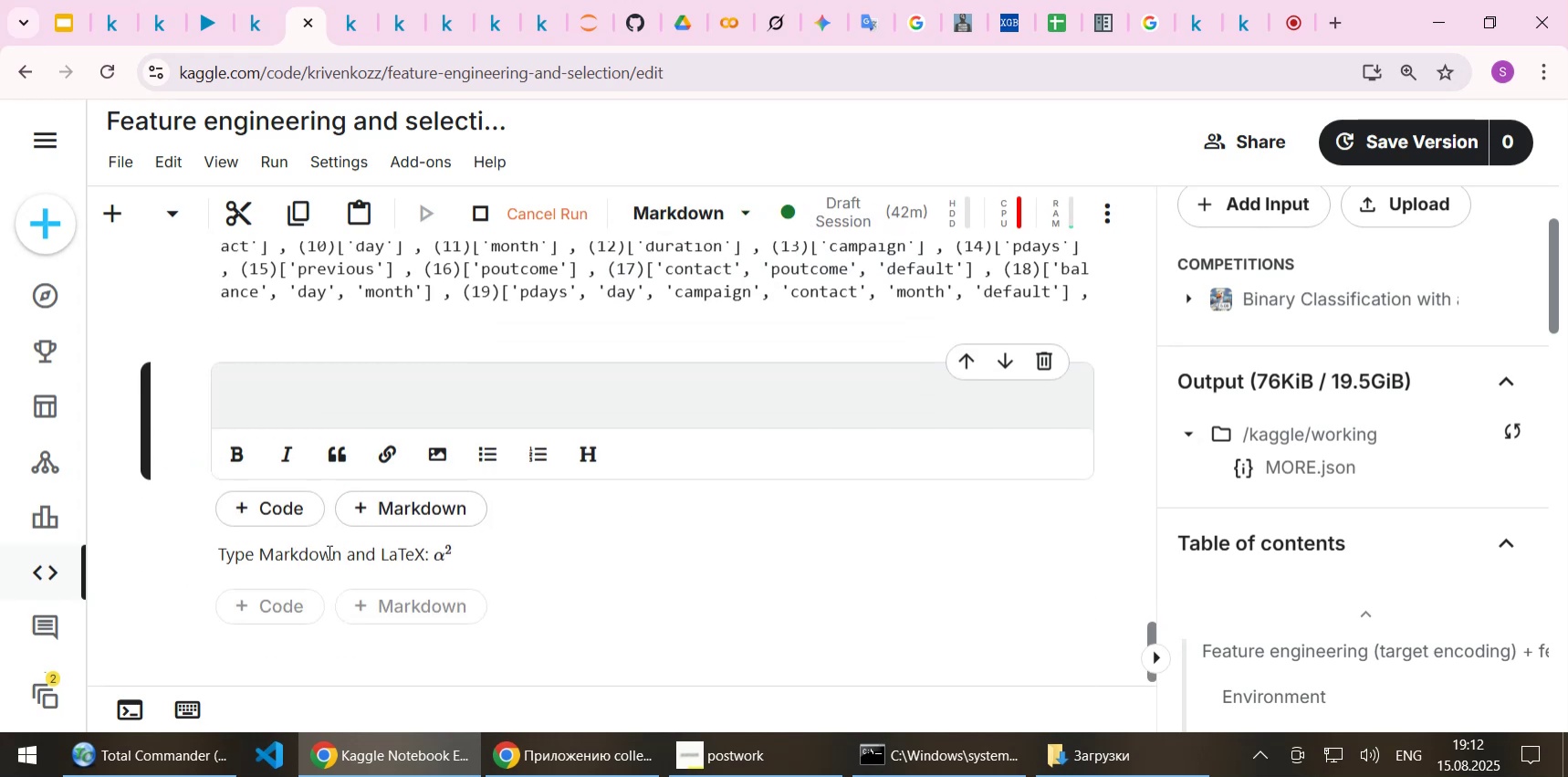 
double_click([328, 551])
 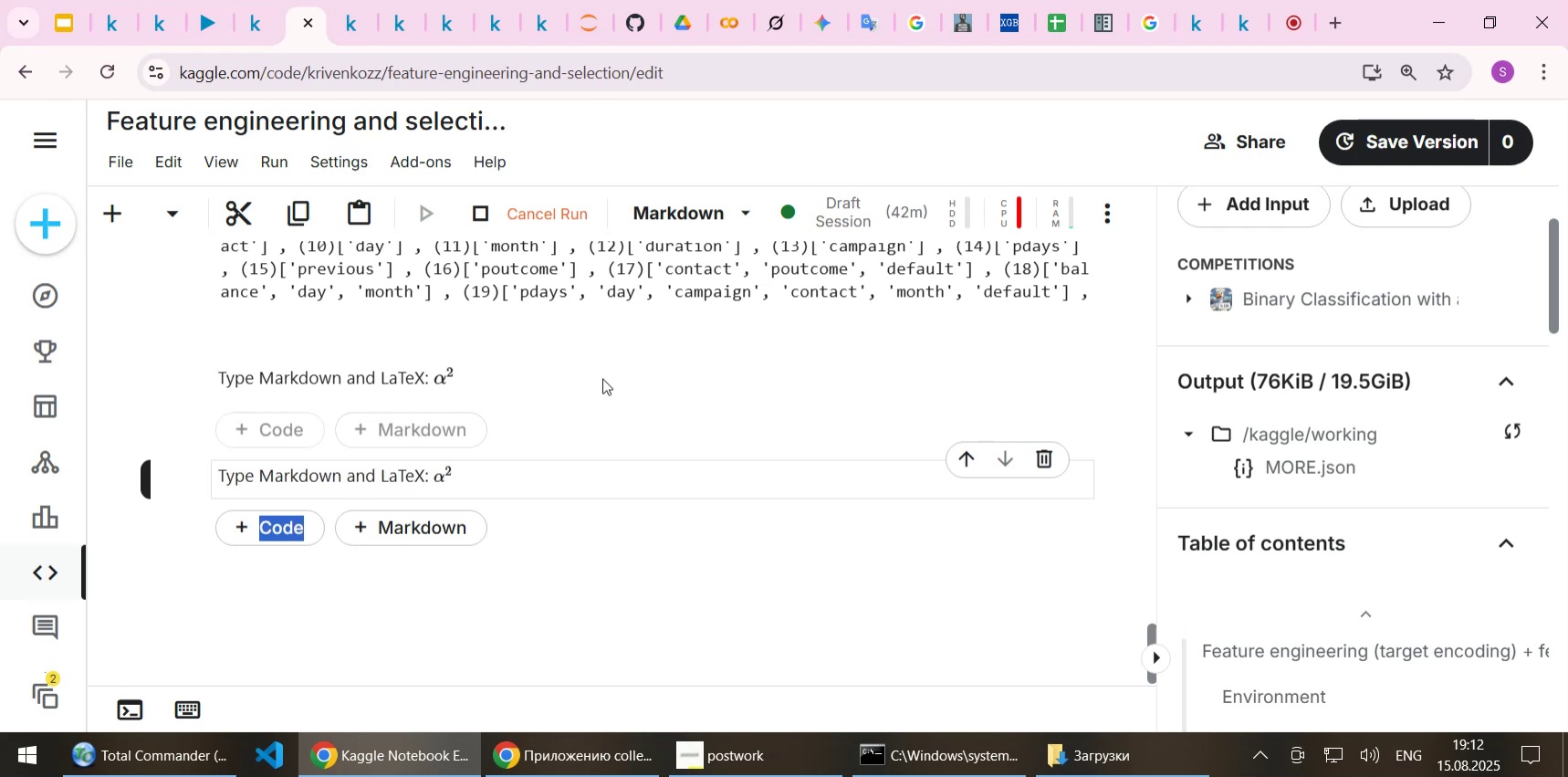 
left_click([507, 374])
 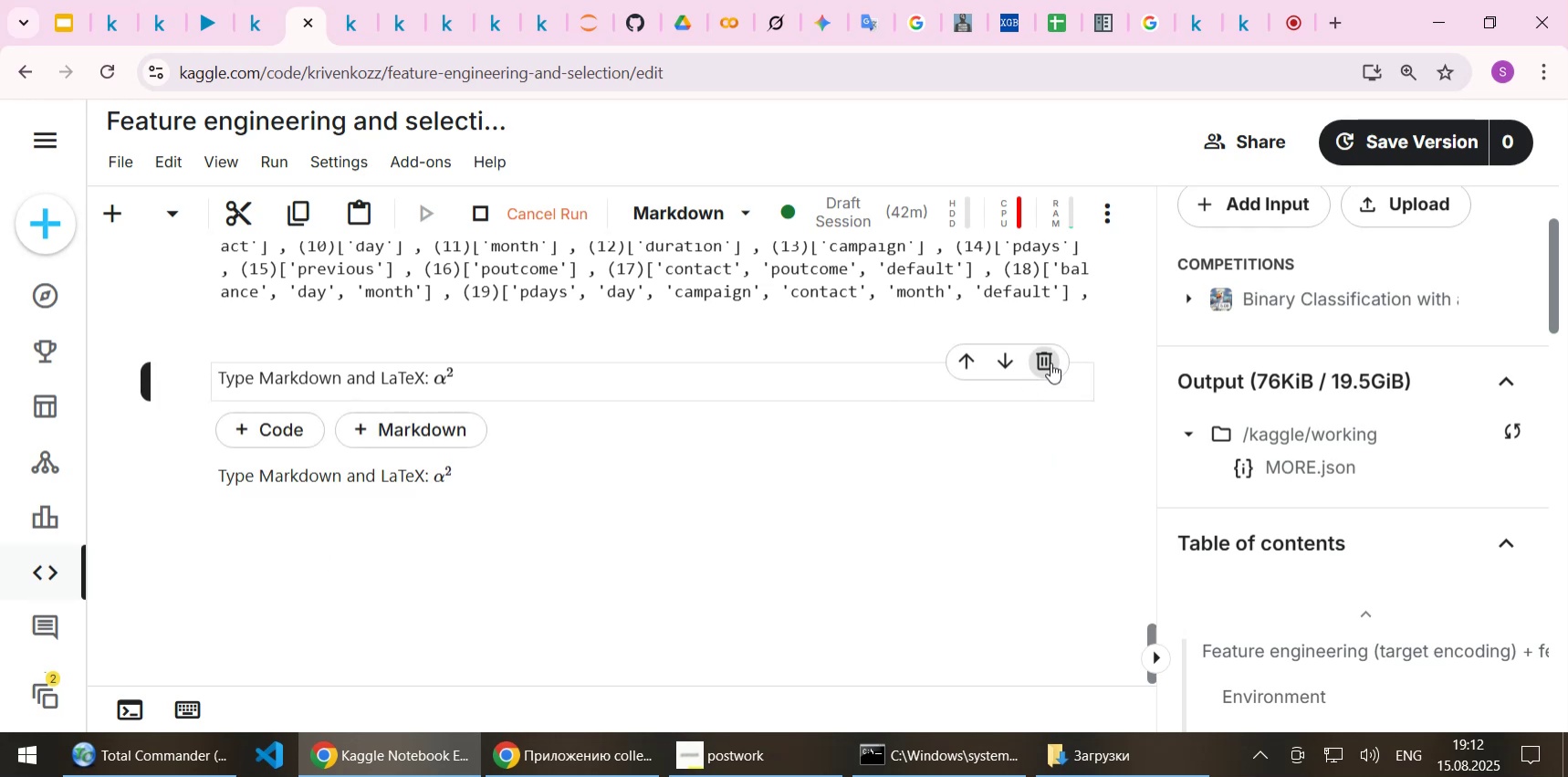 
left_click([1051, 362])
 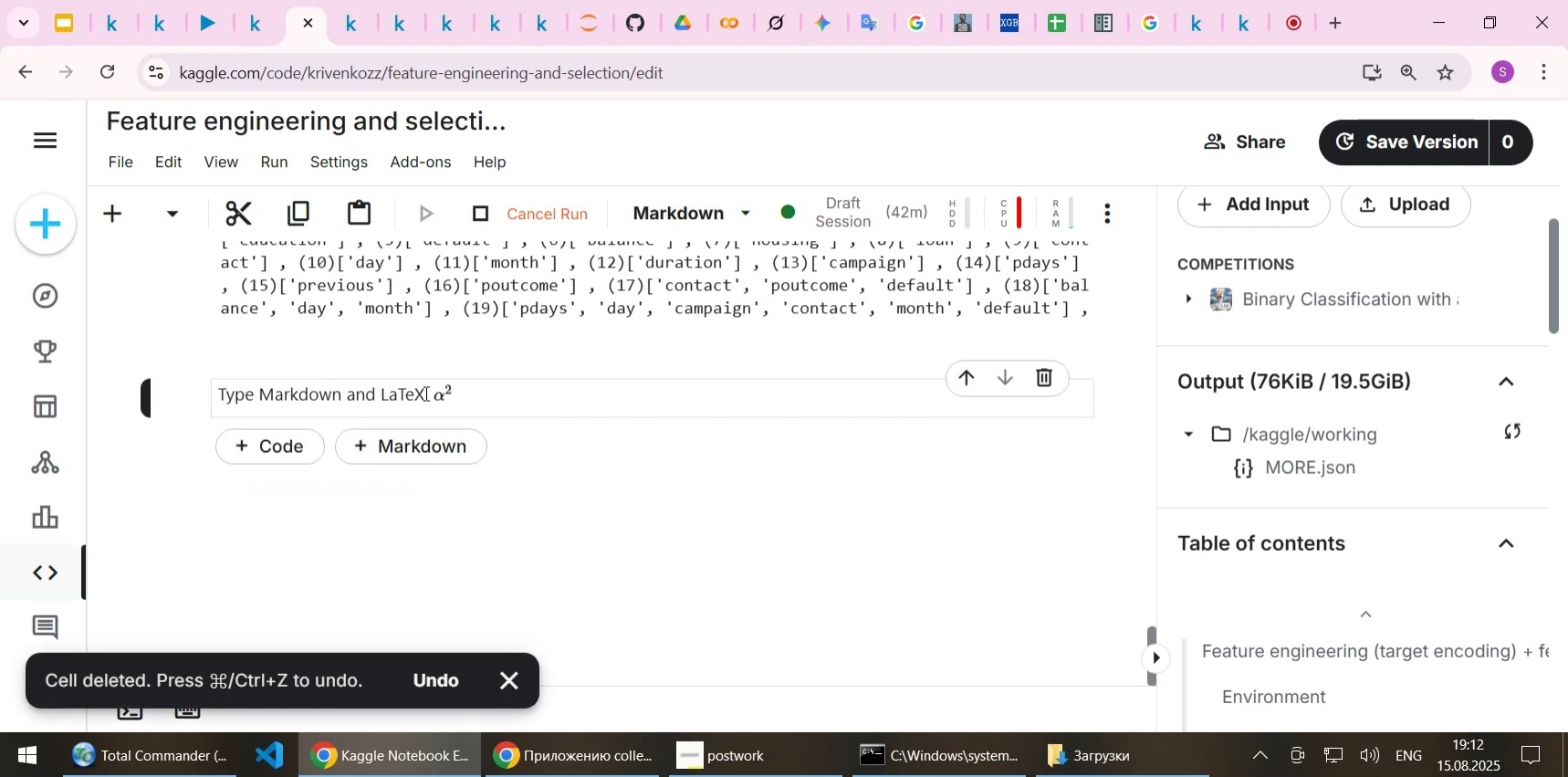 
double_click([424, 393])
 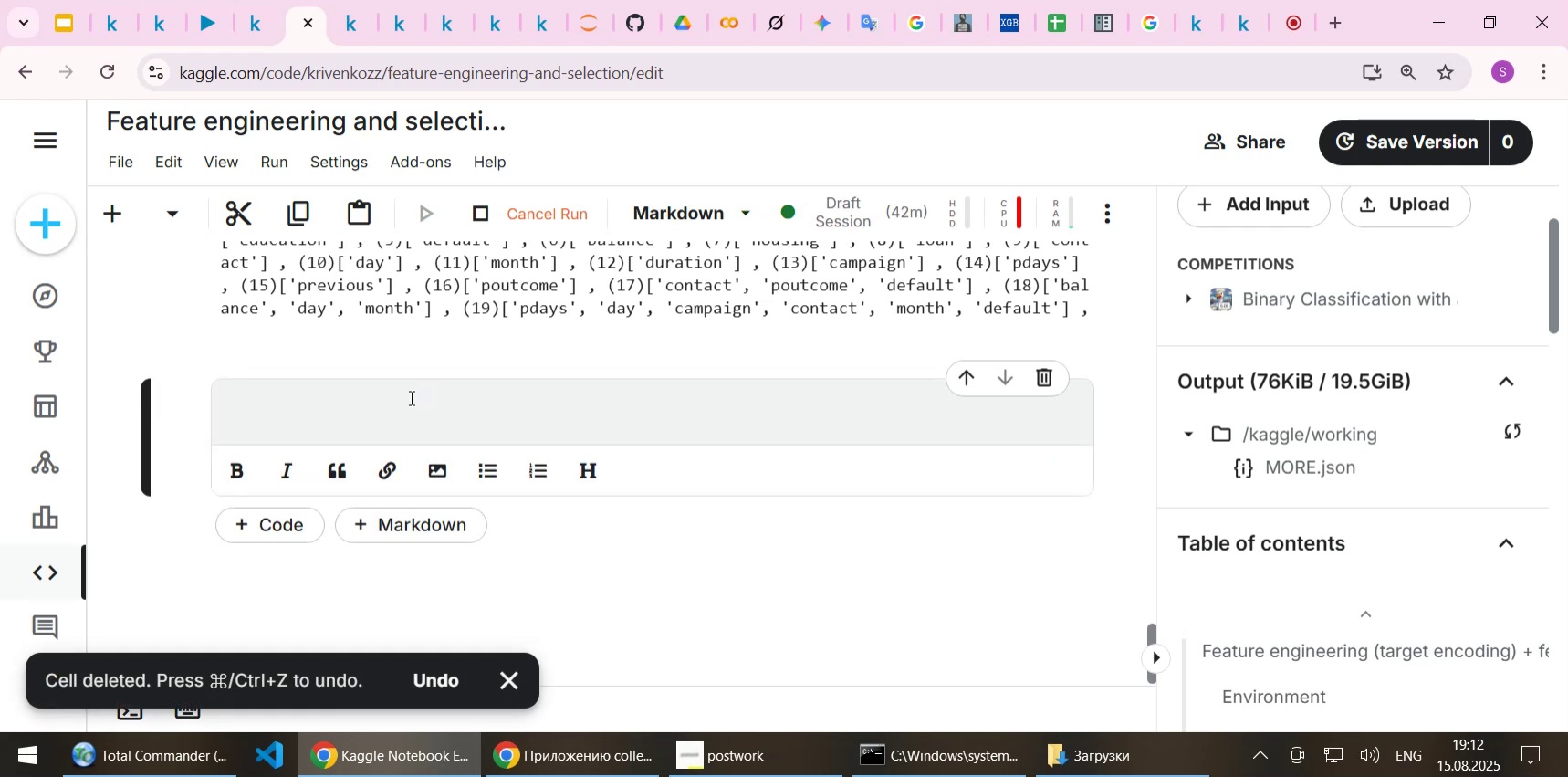 
left_click([410, 397])
 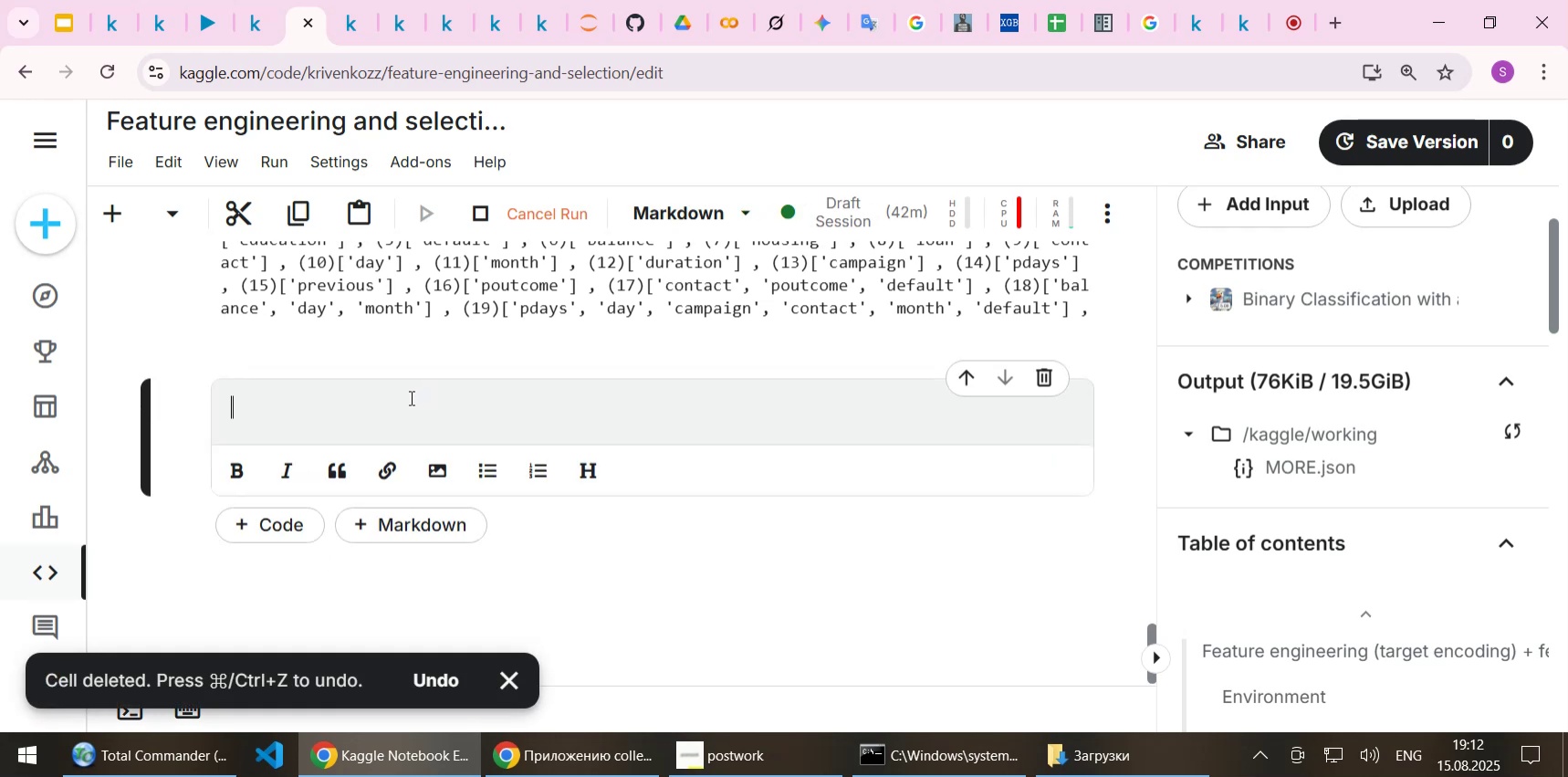 
type(### )
 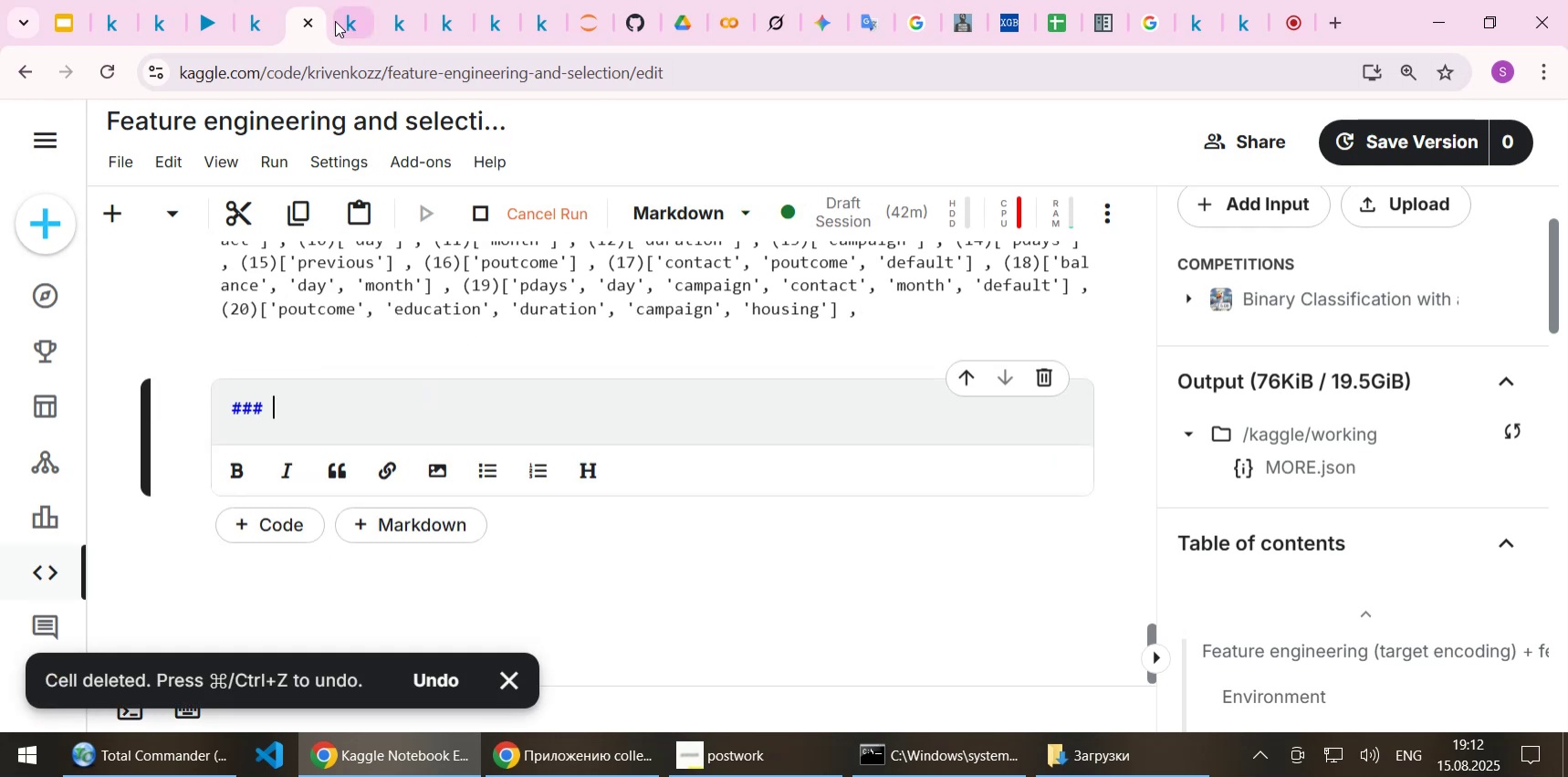 
left_click([344, 21])
 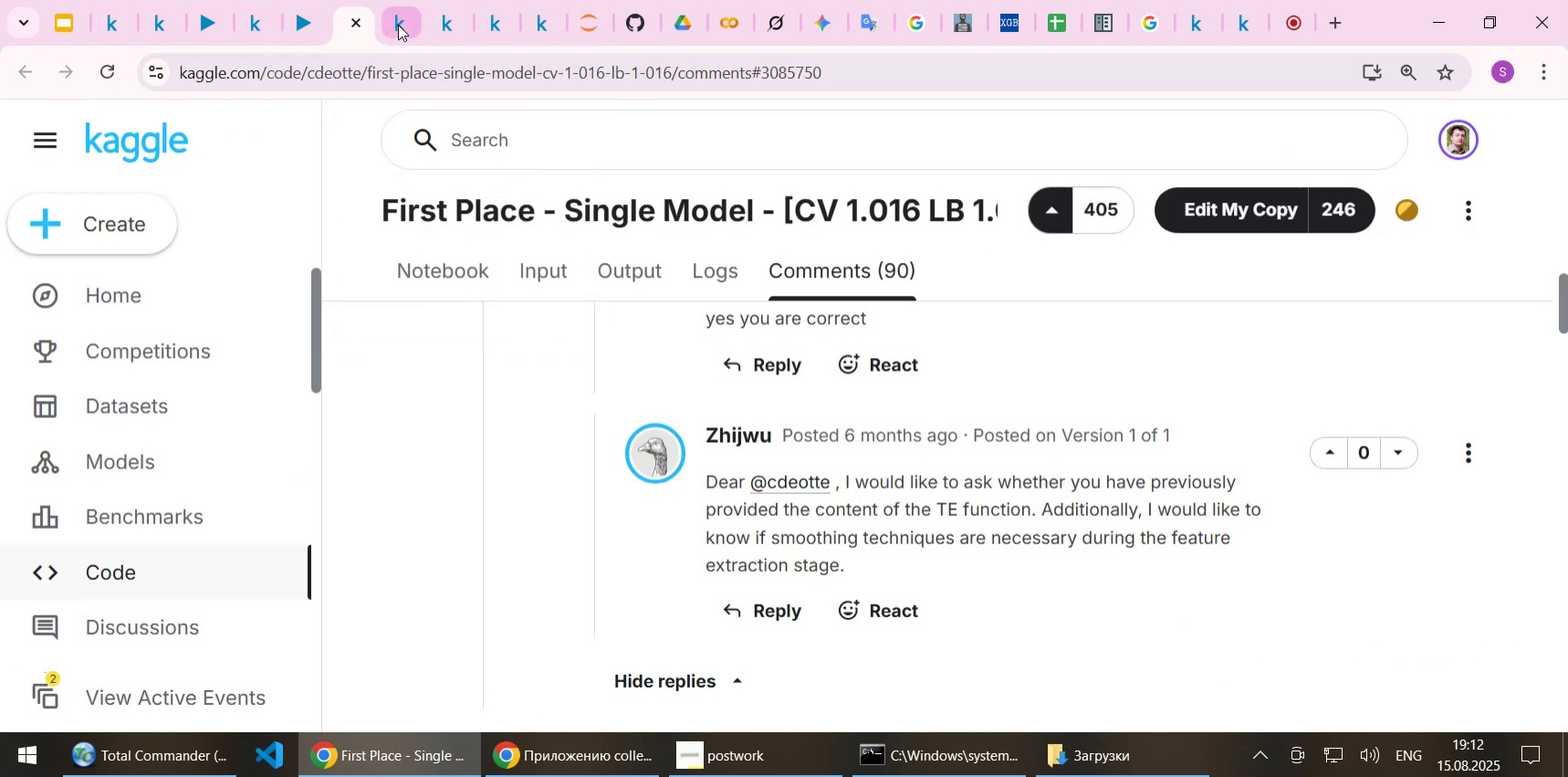 
left_click([398, 25])
 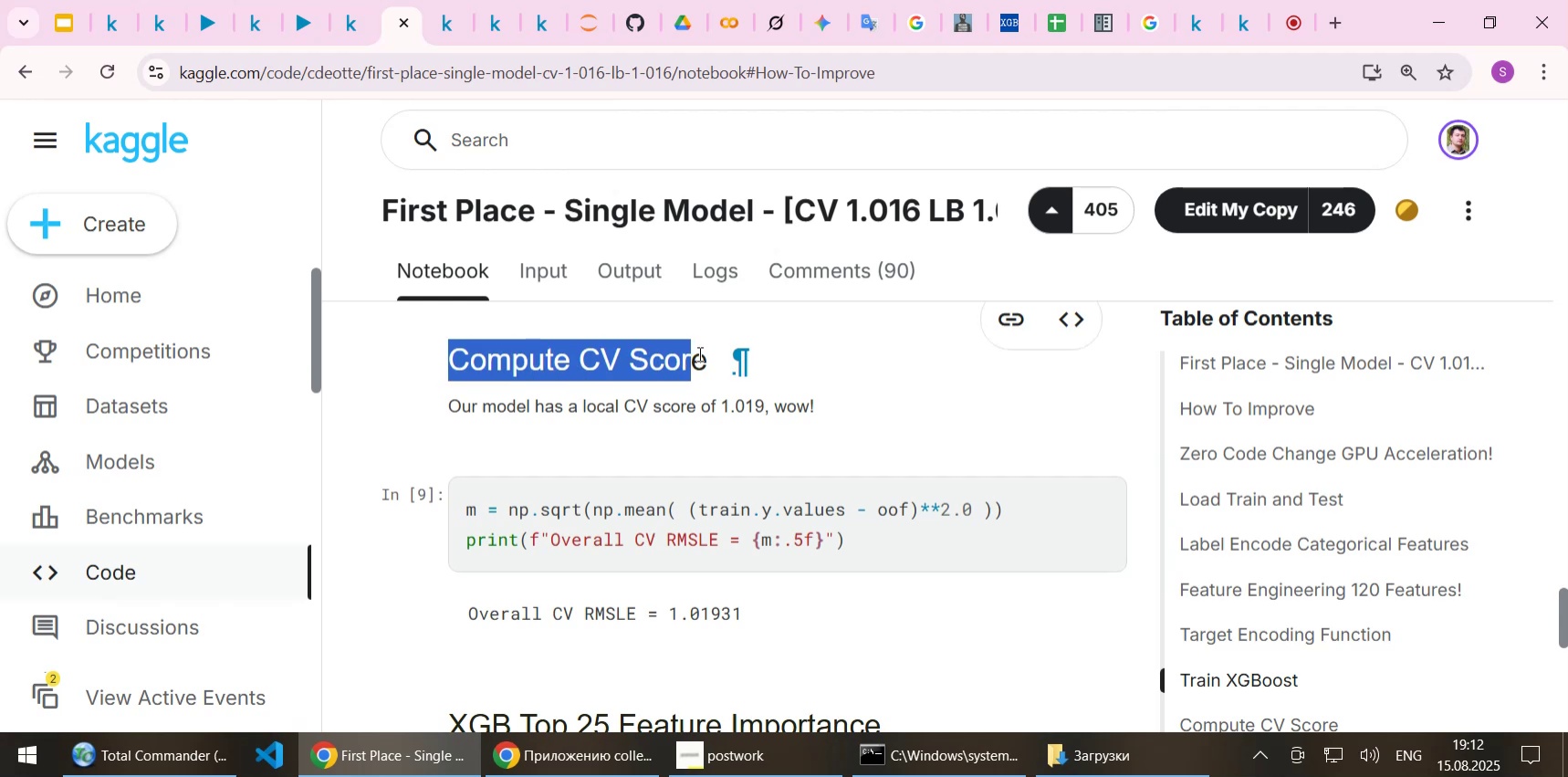 
key(Control+C)
 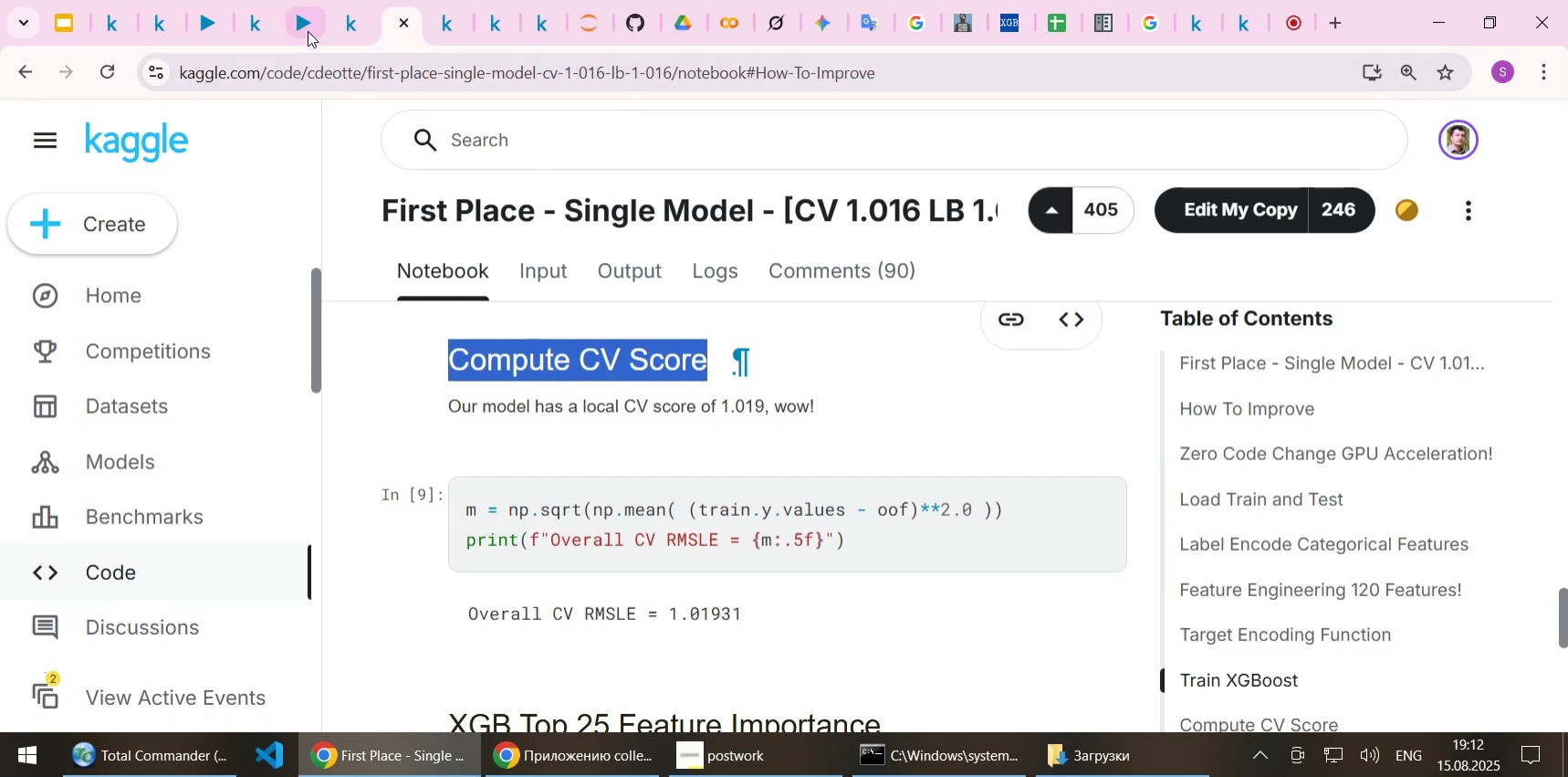 
left_click([304, 26])
 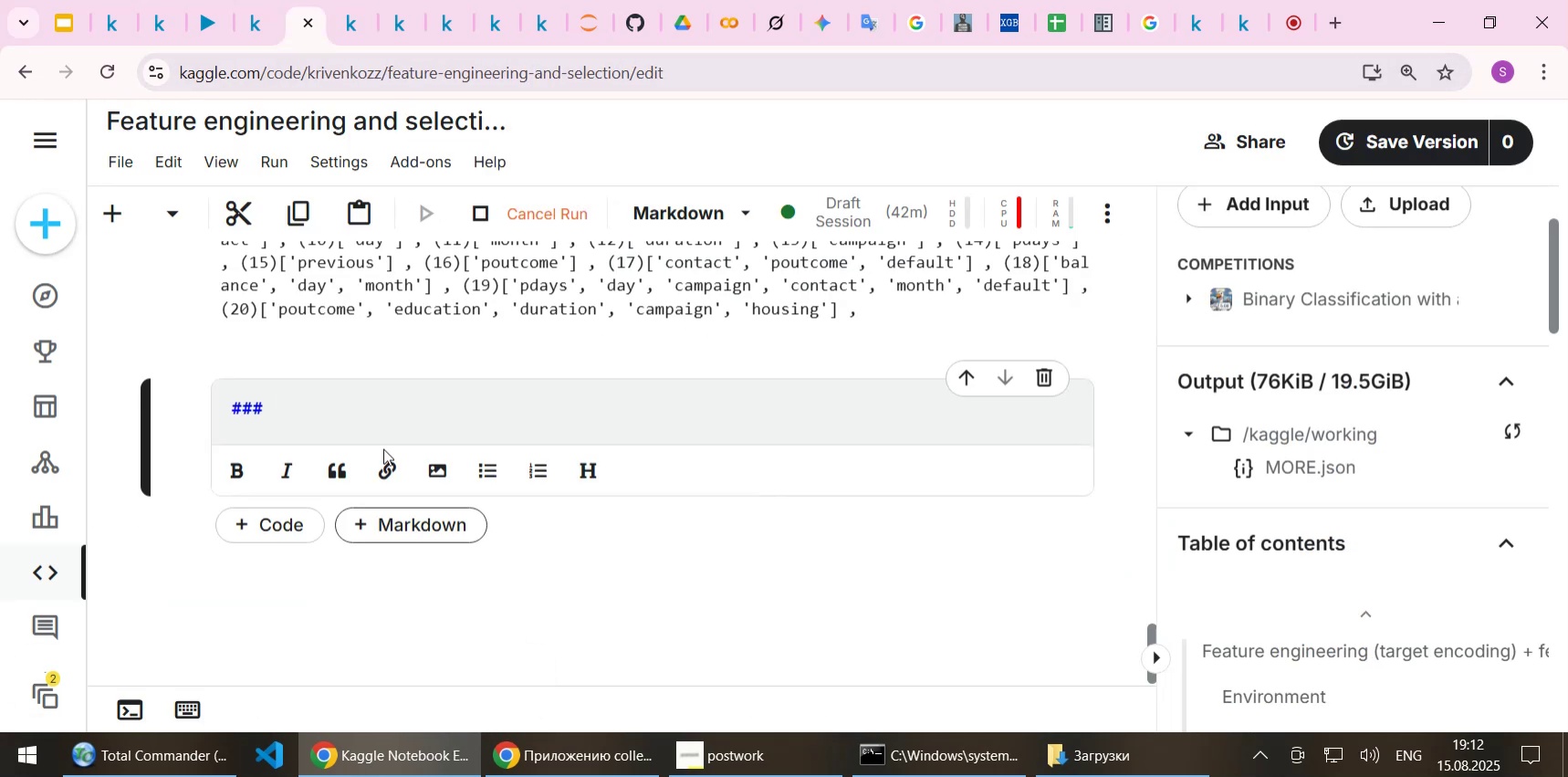 
key(Control+ControlLeft)
 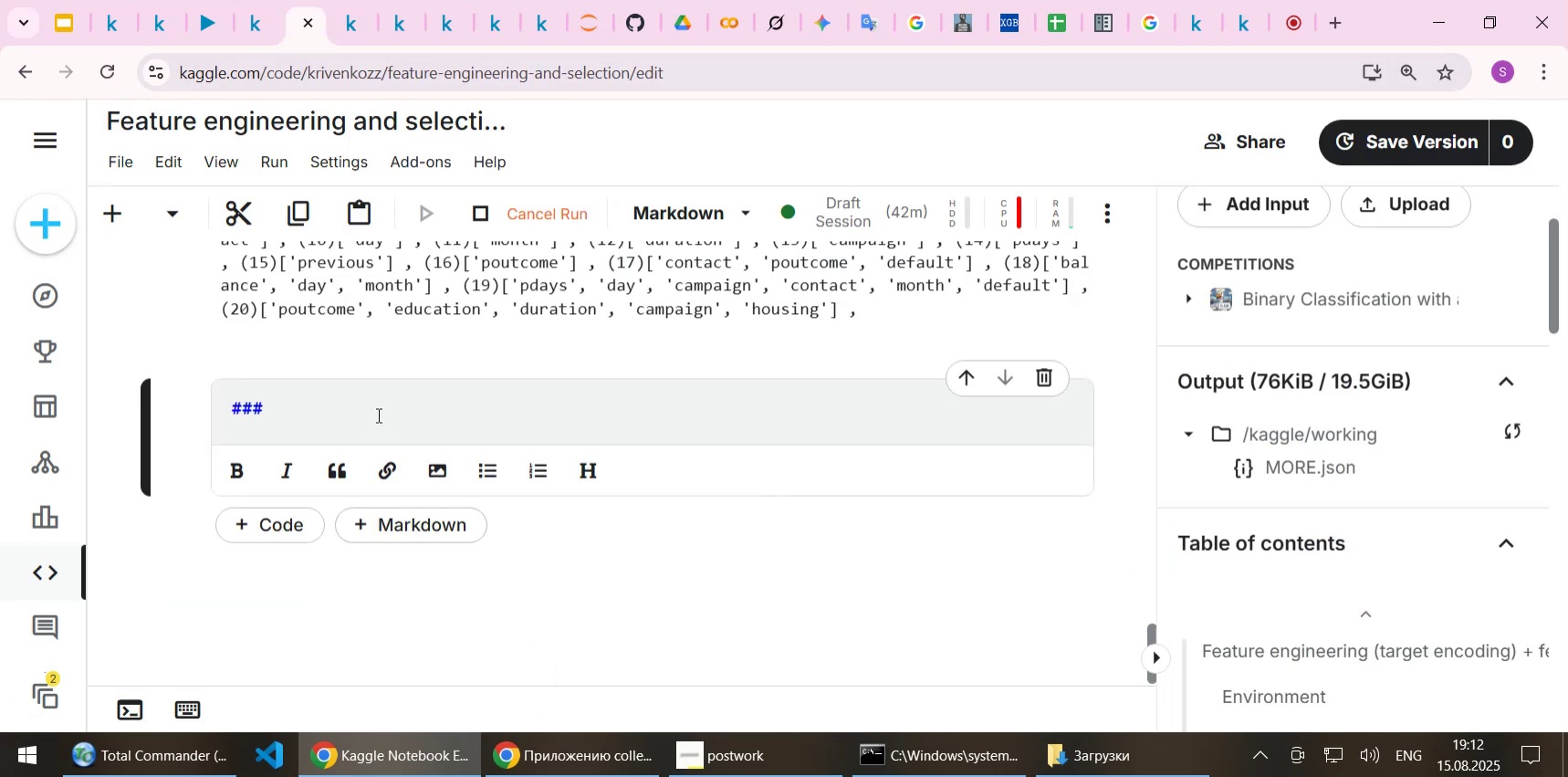 
key(Control+V)
 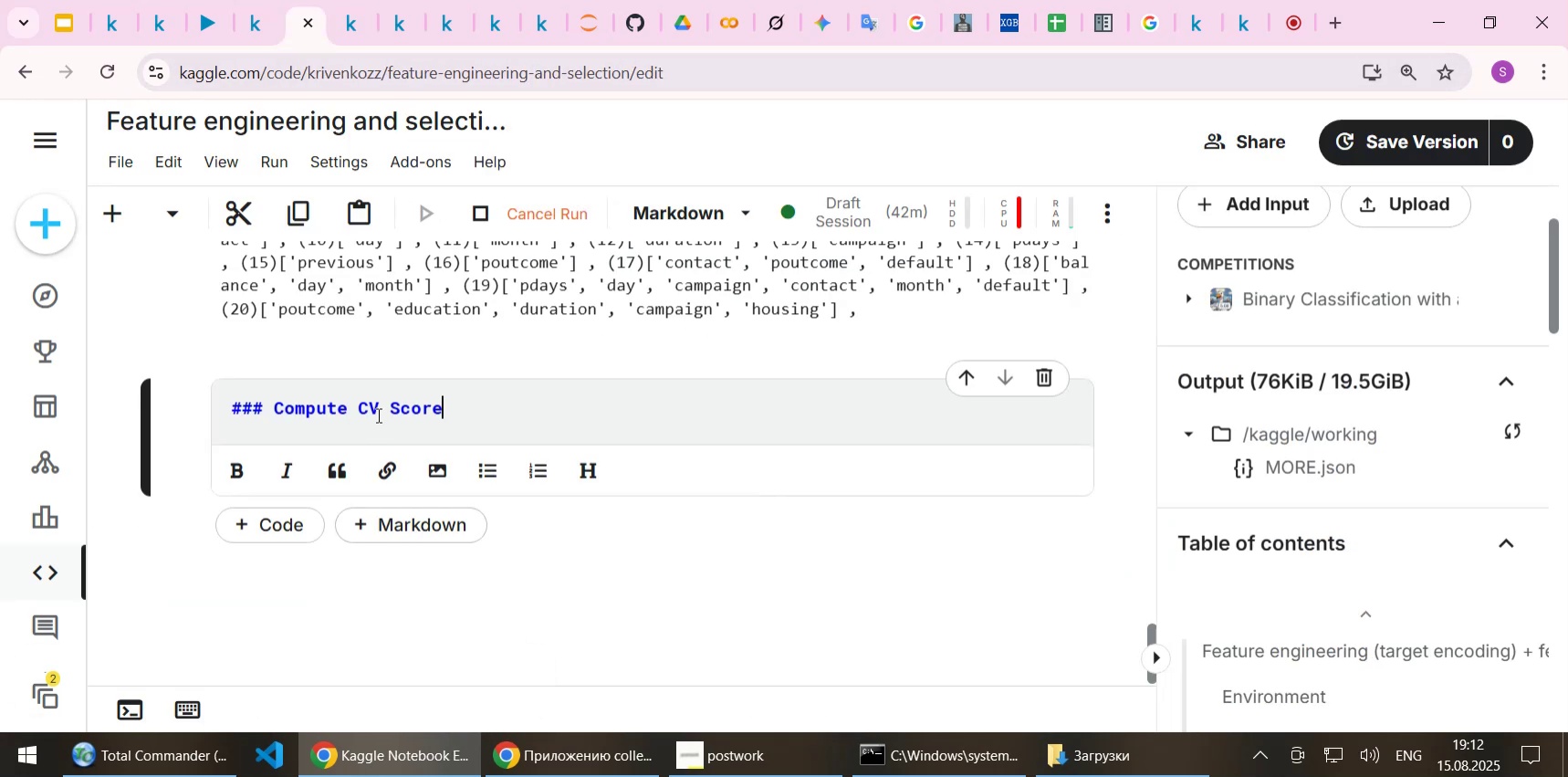 
key(Shift+Enter)
 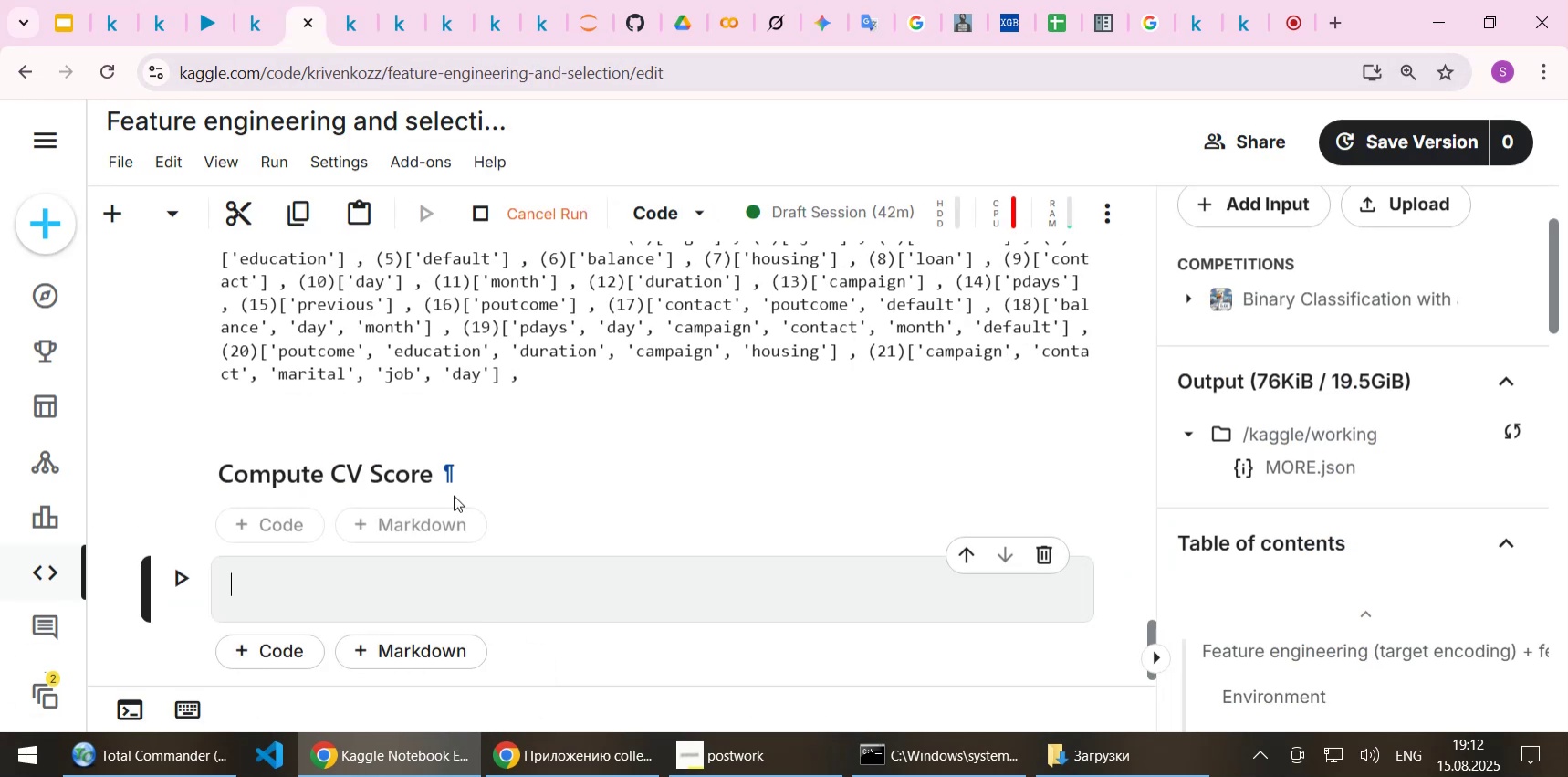 
left_click([403, 585])
 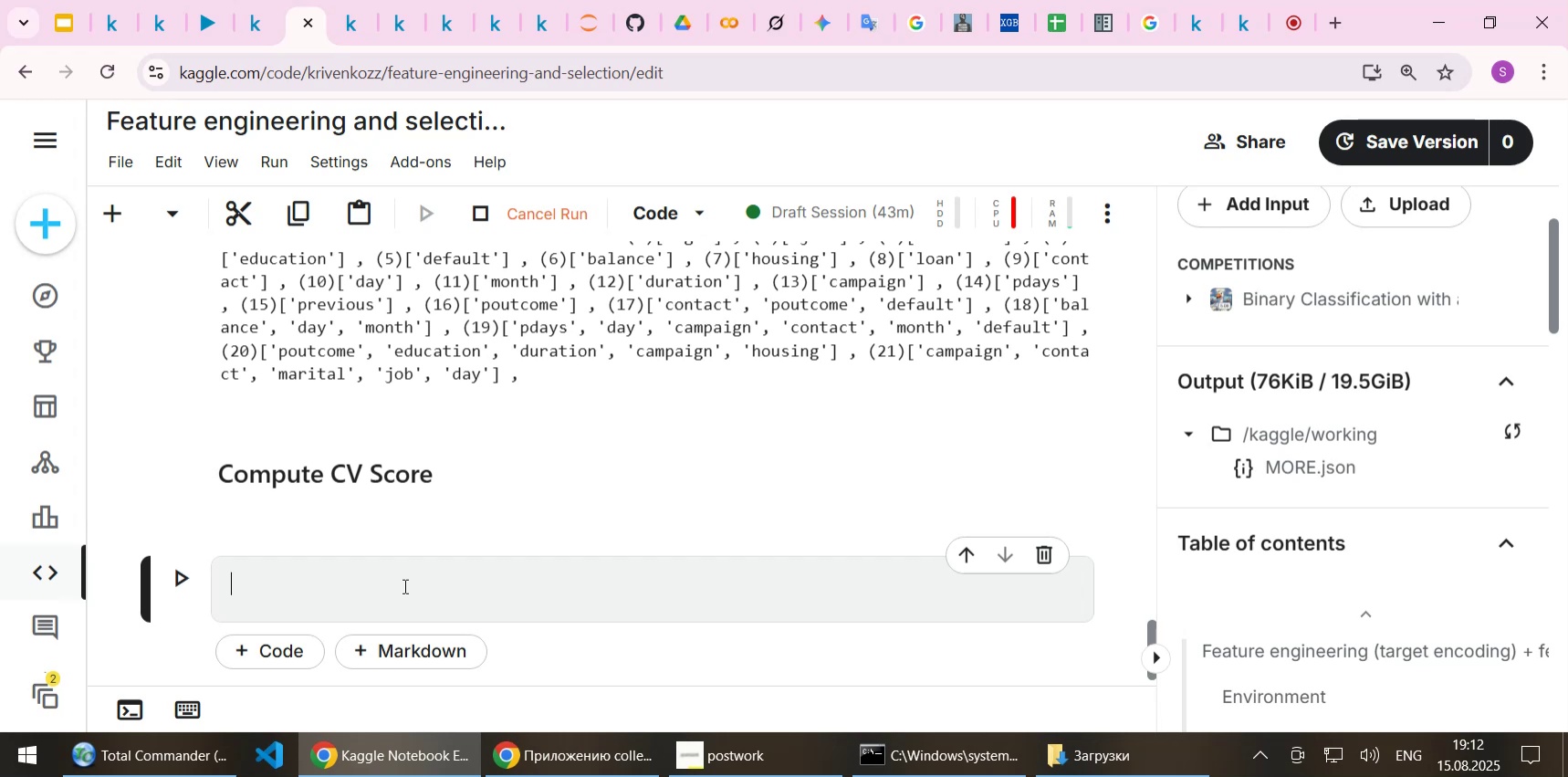 
wait(9.01)
 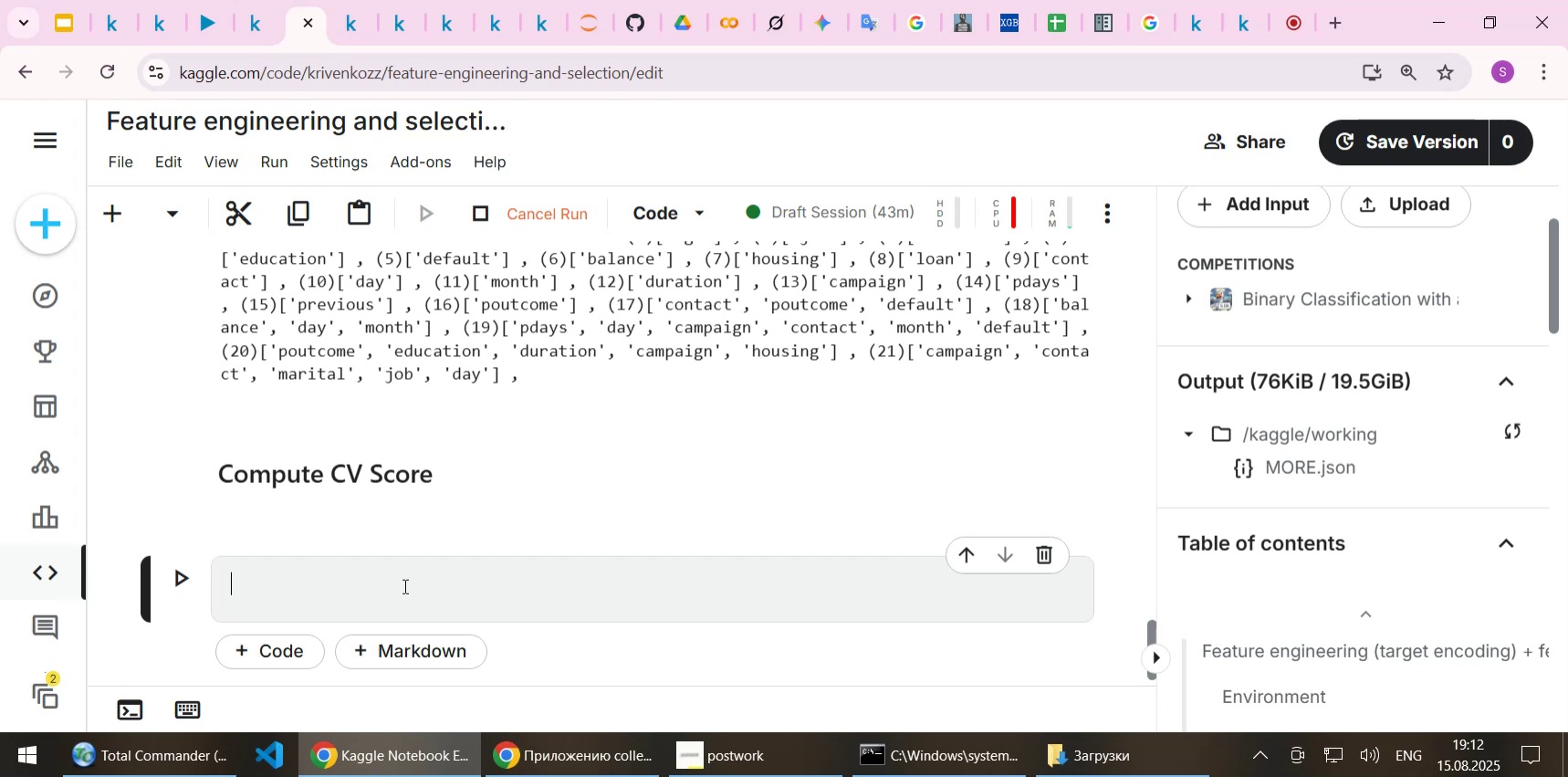 
scroll: coordinate [597, 307], scroll_direction: up, amount: 1.0
 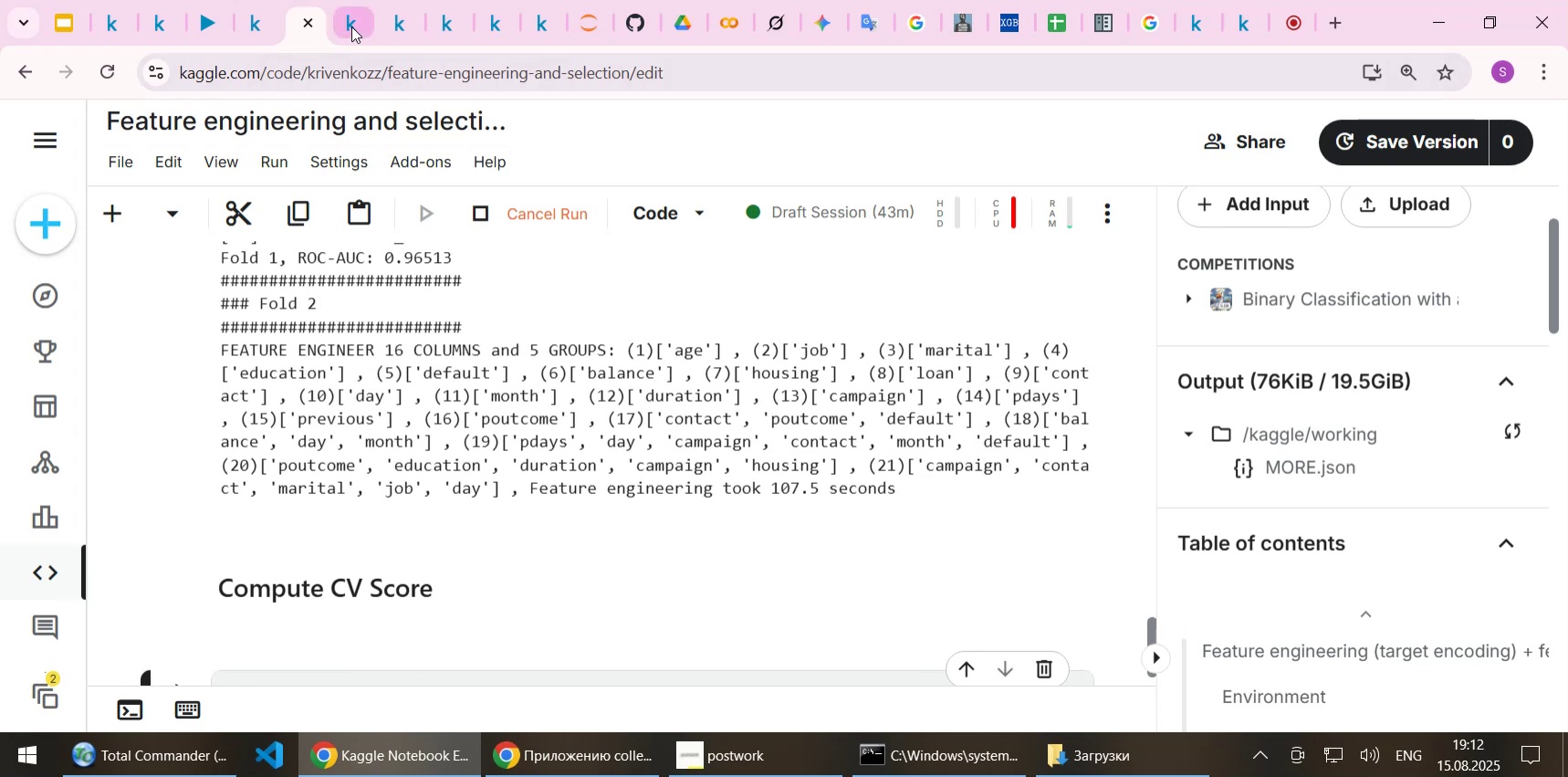 
left_click([351, 26])
 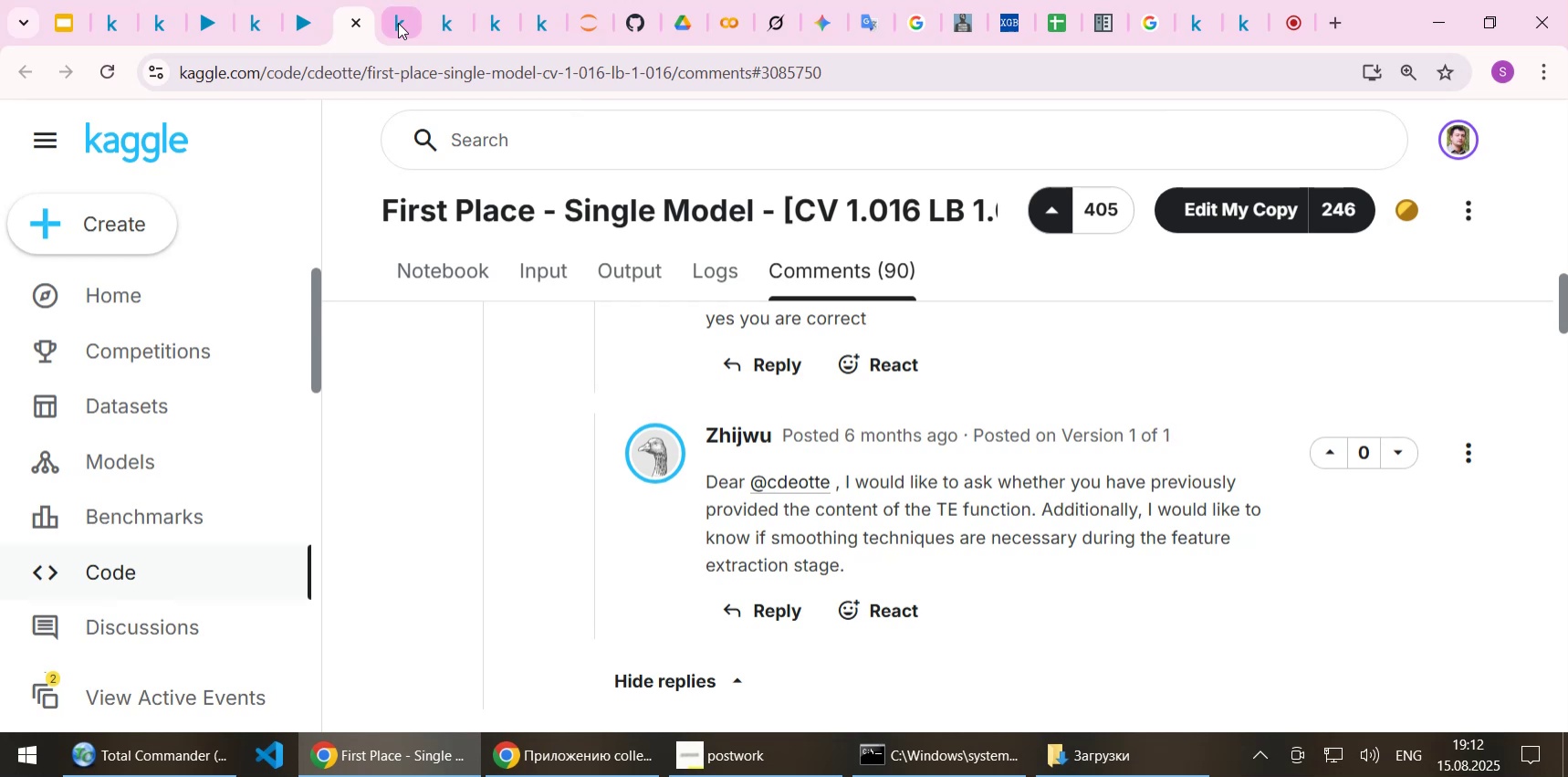 
left_click([398, 23])
 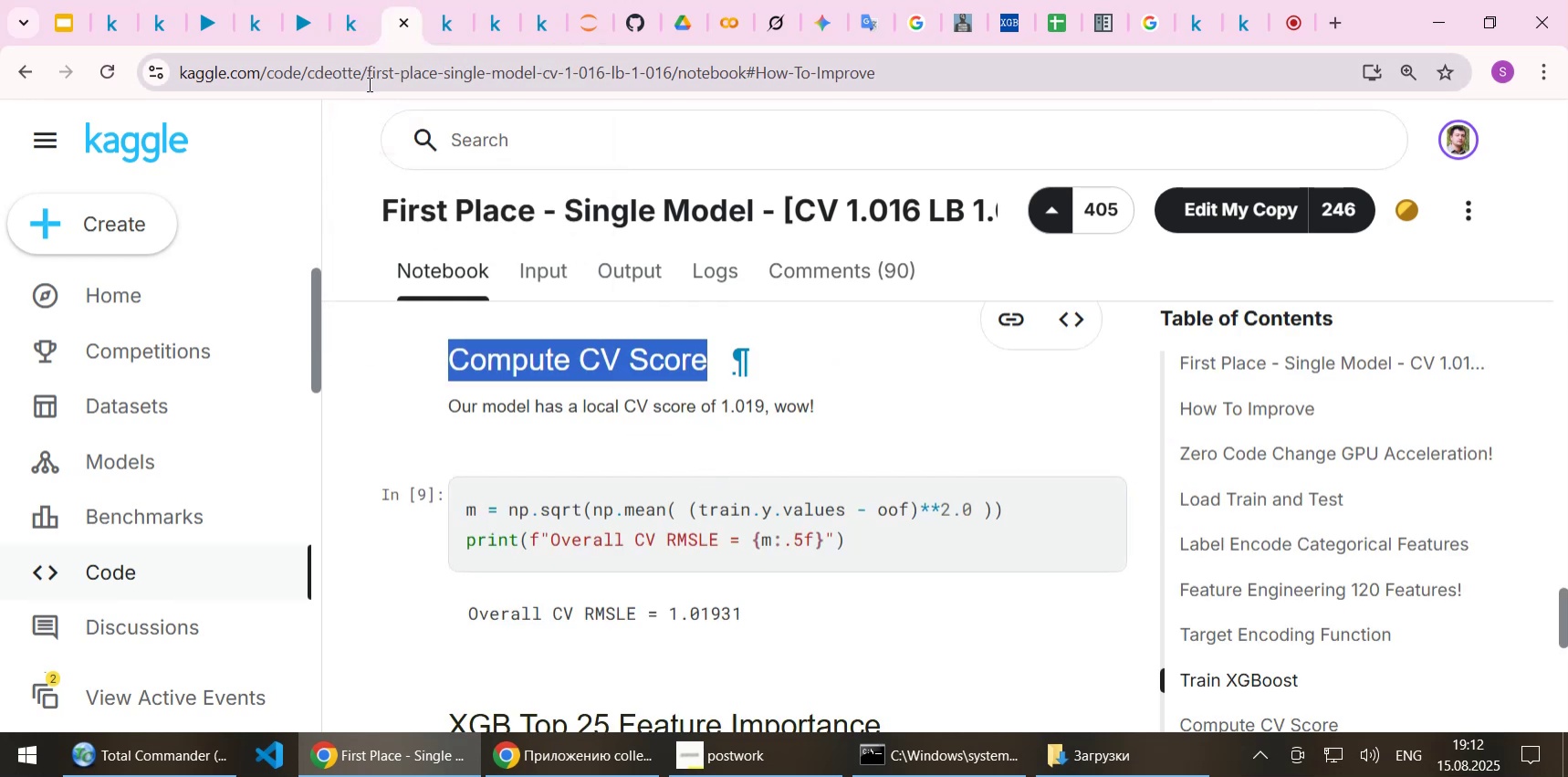 
wait(5.74)
 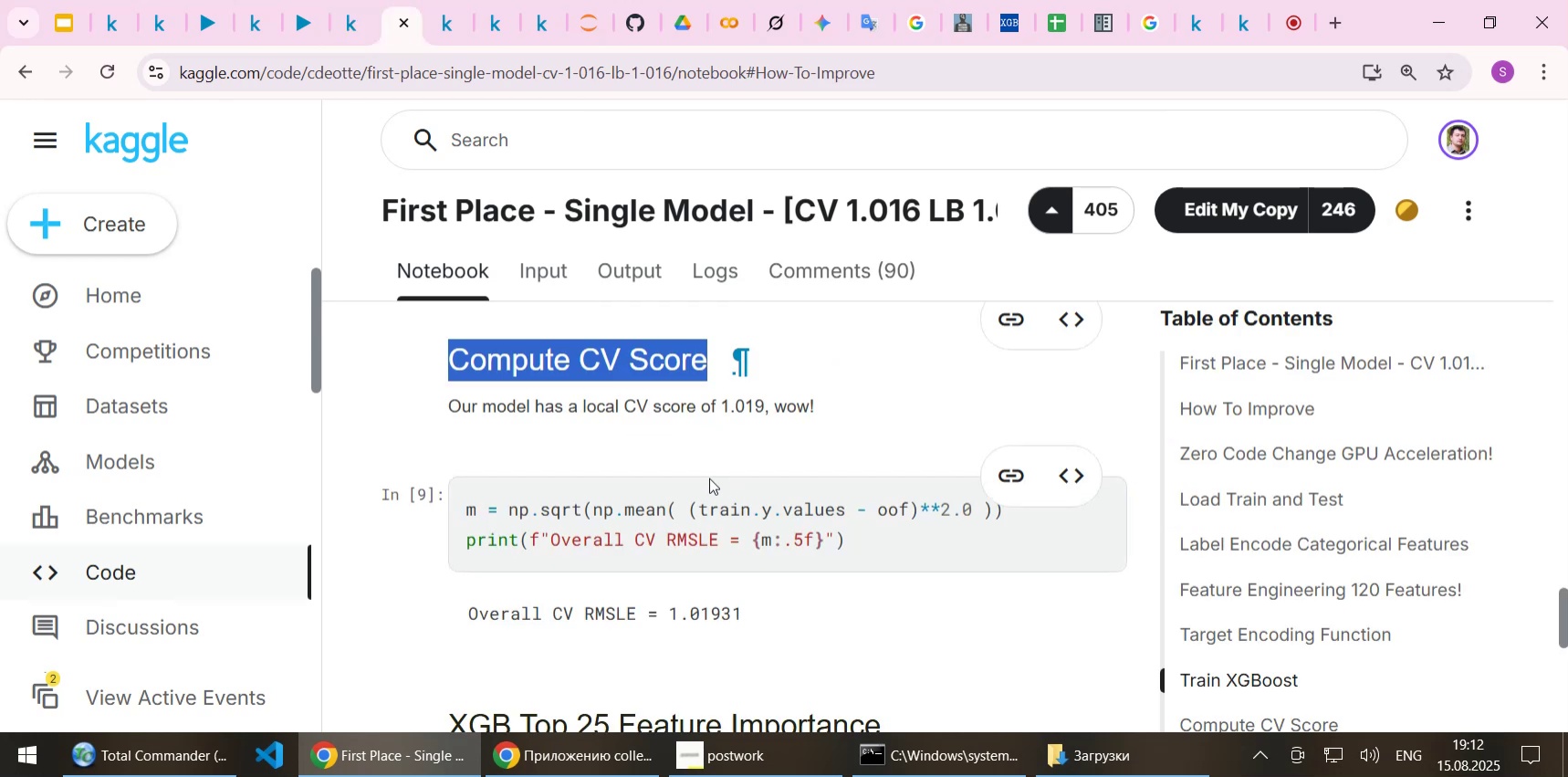 
left_click([298, 18])
 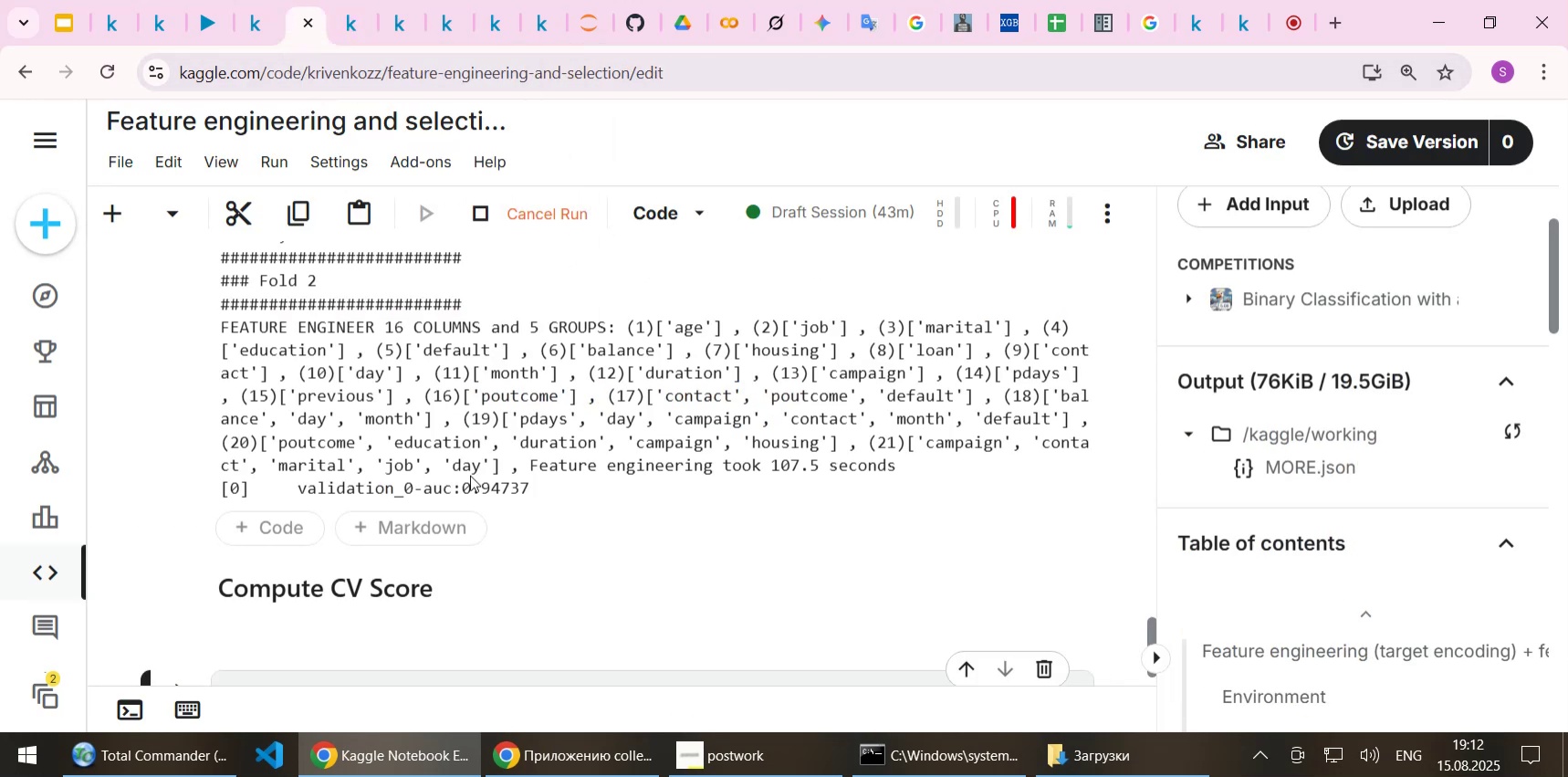 
scroll: coordinate [470, 476], scroll_direction: up, amount: 6.0
 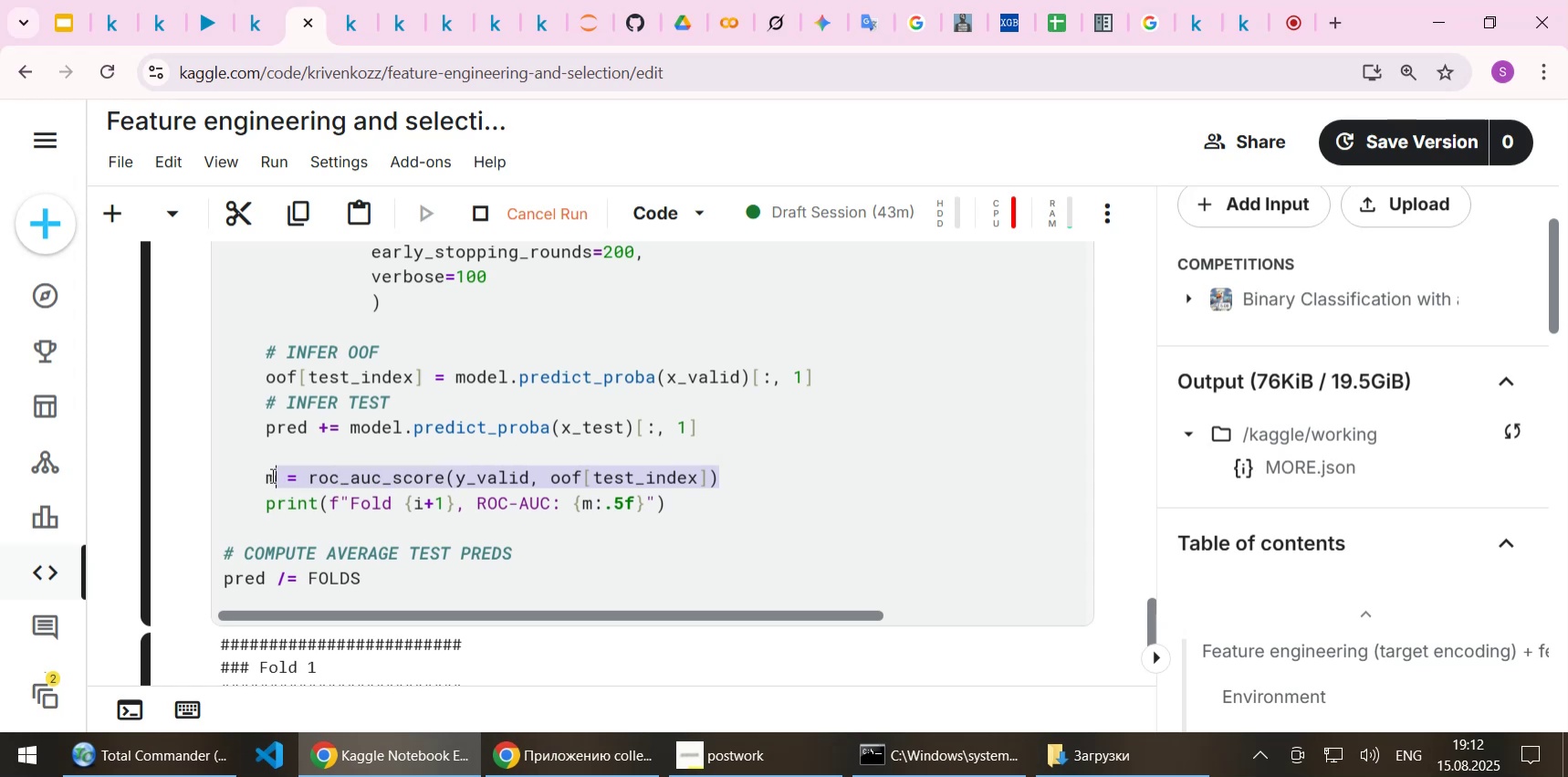 
wait(5.33)
 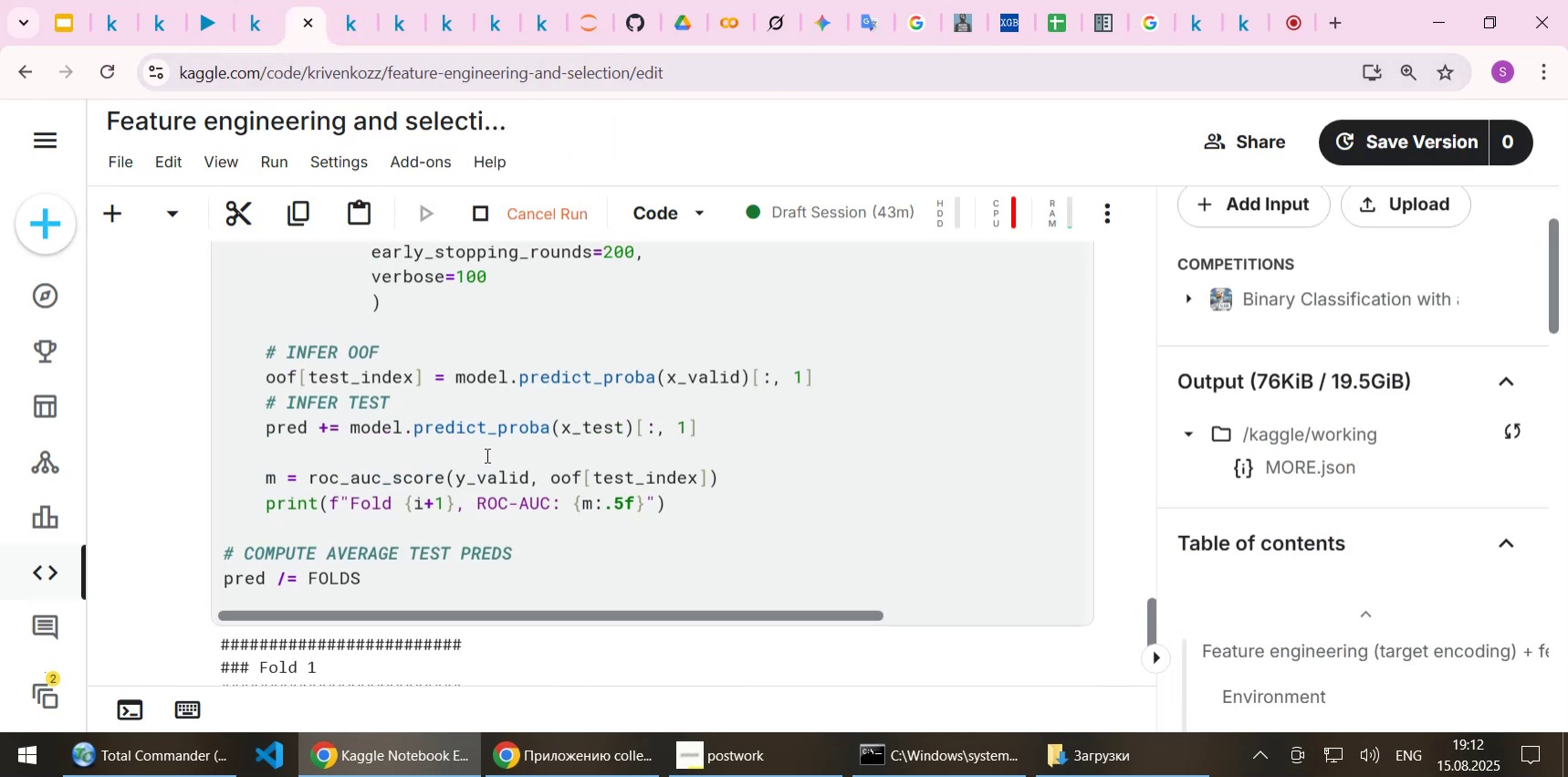 
key(Control+C)
 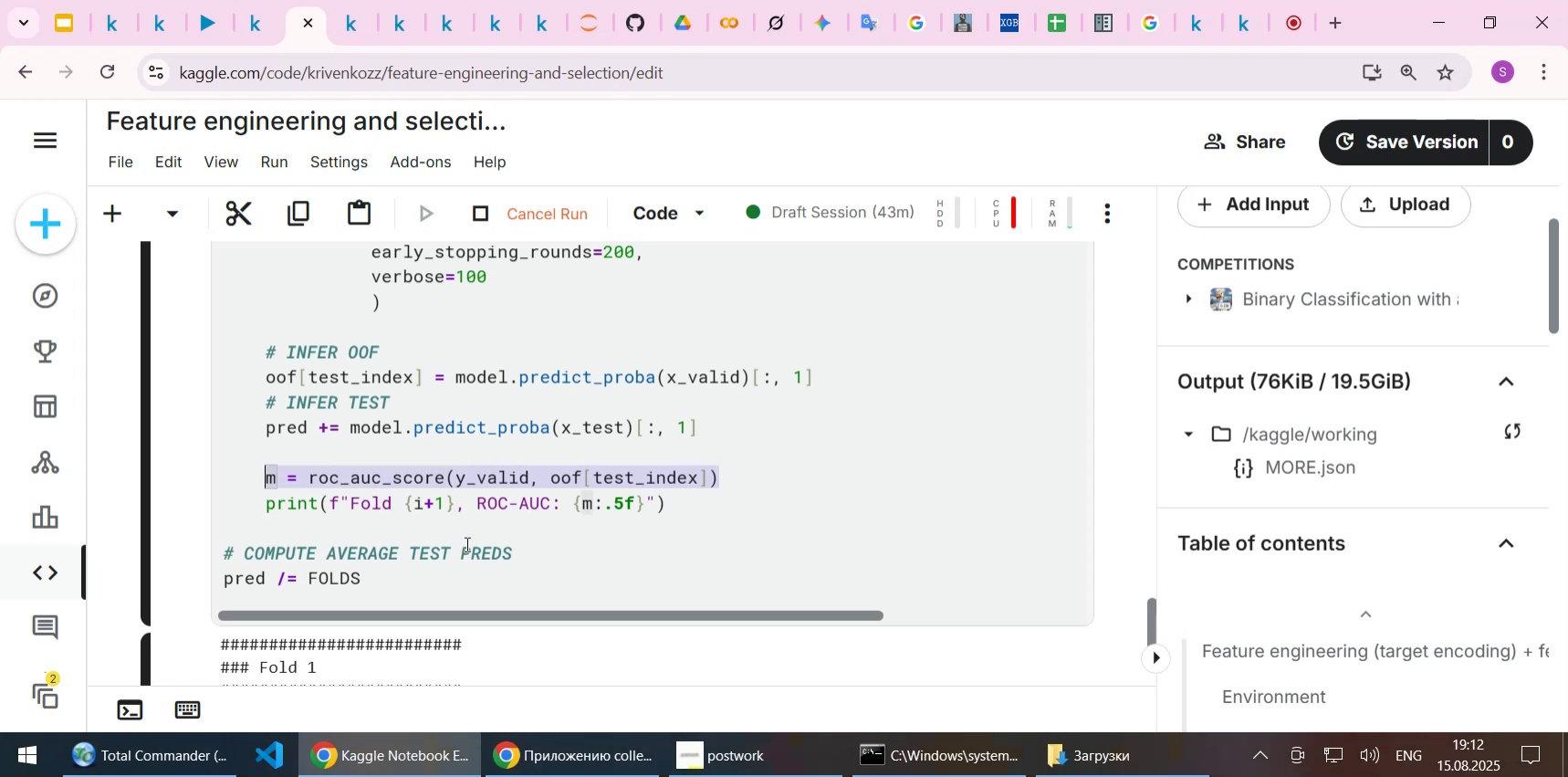 
scroll: coordinate [465, 543], scroll_direction: down, amount: 7.0
 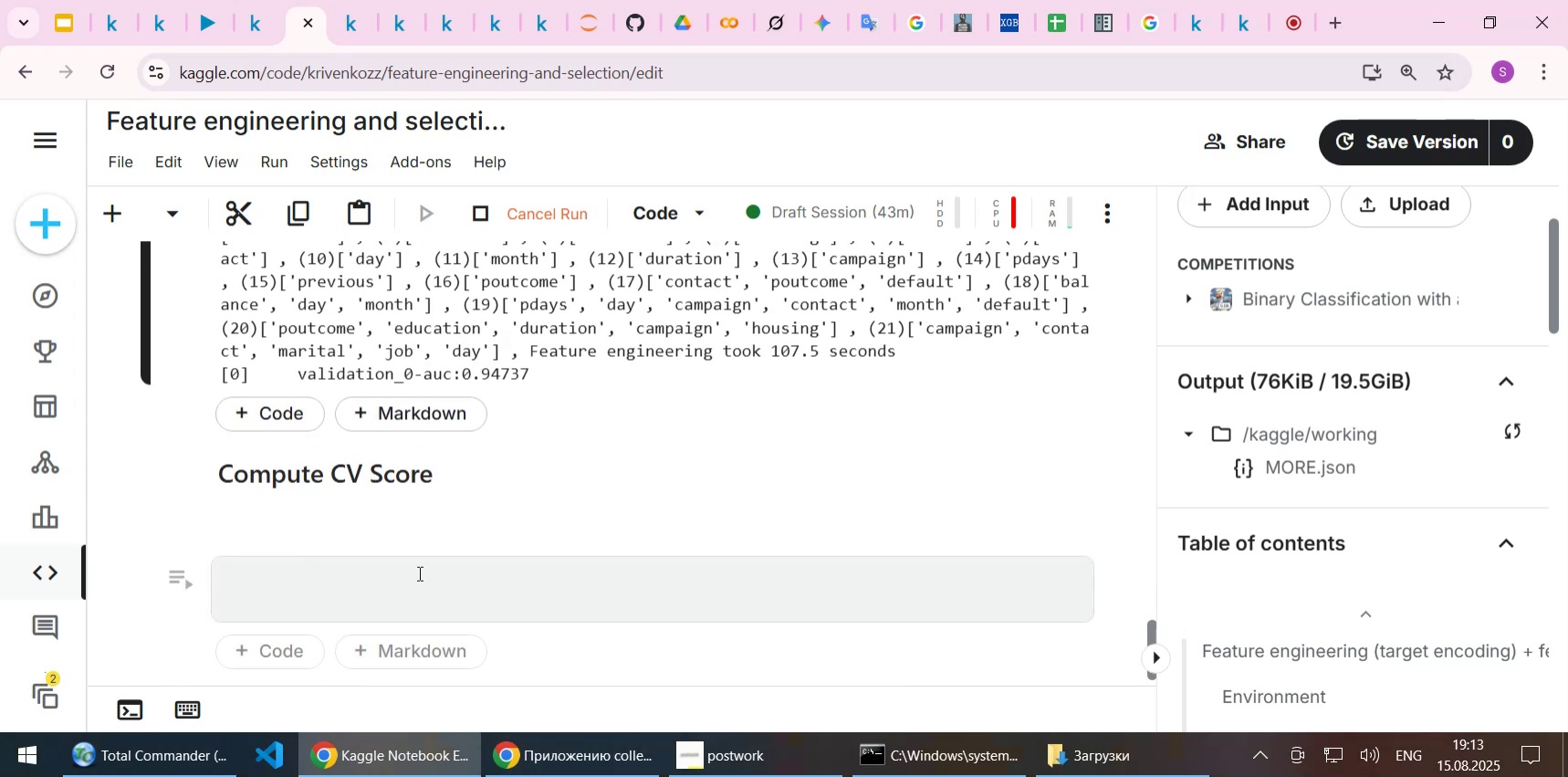 
left_click([418, 572])
 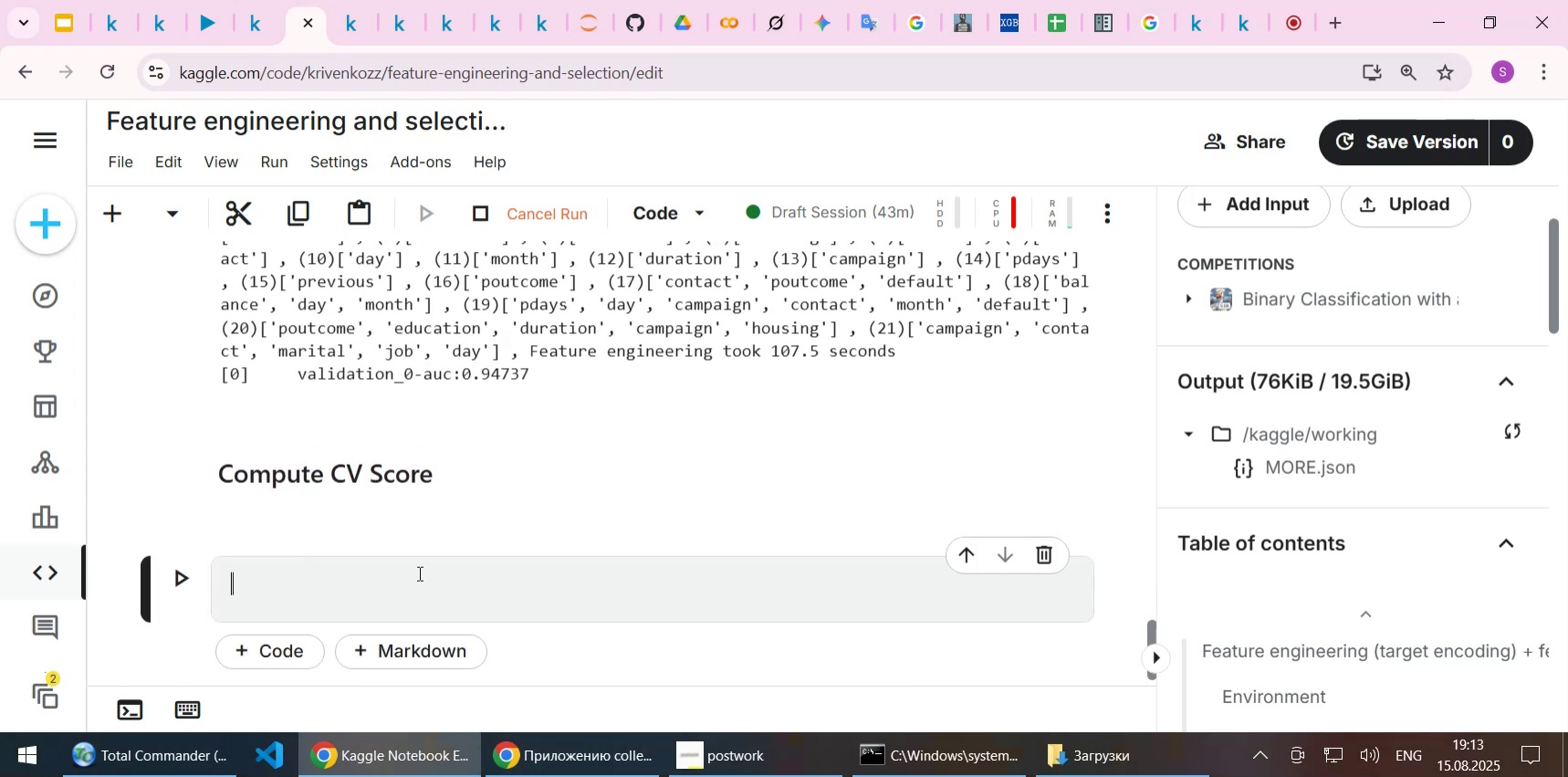 
key(Control+ControlLeft)
 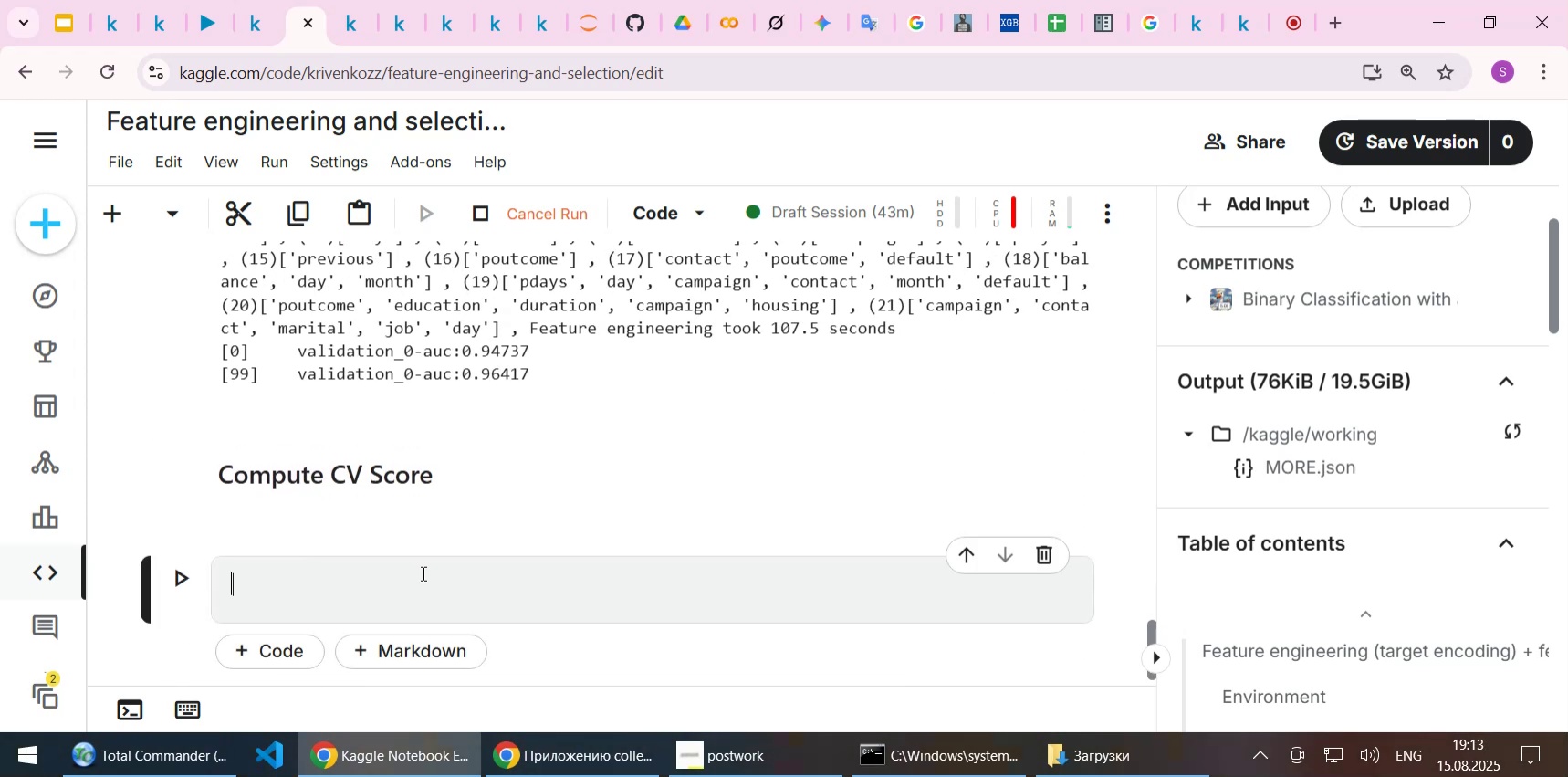 
key(Control+V)
 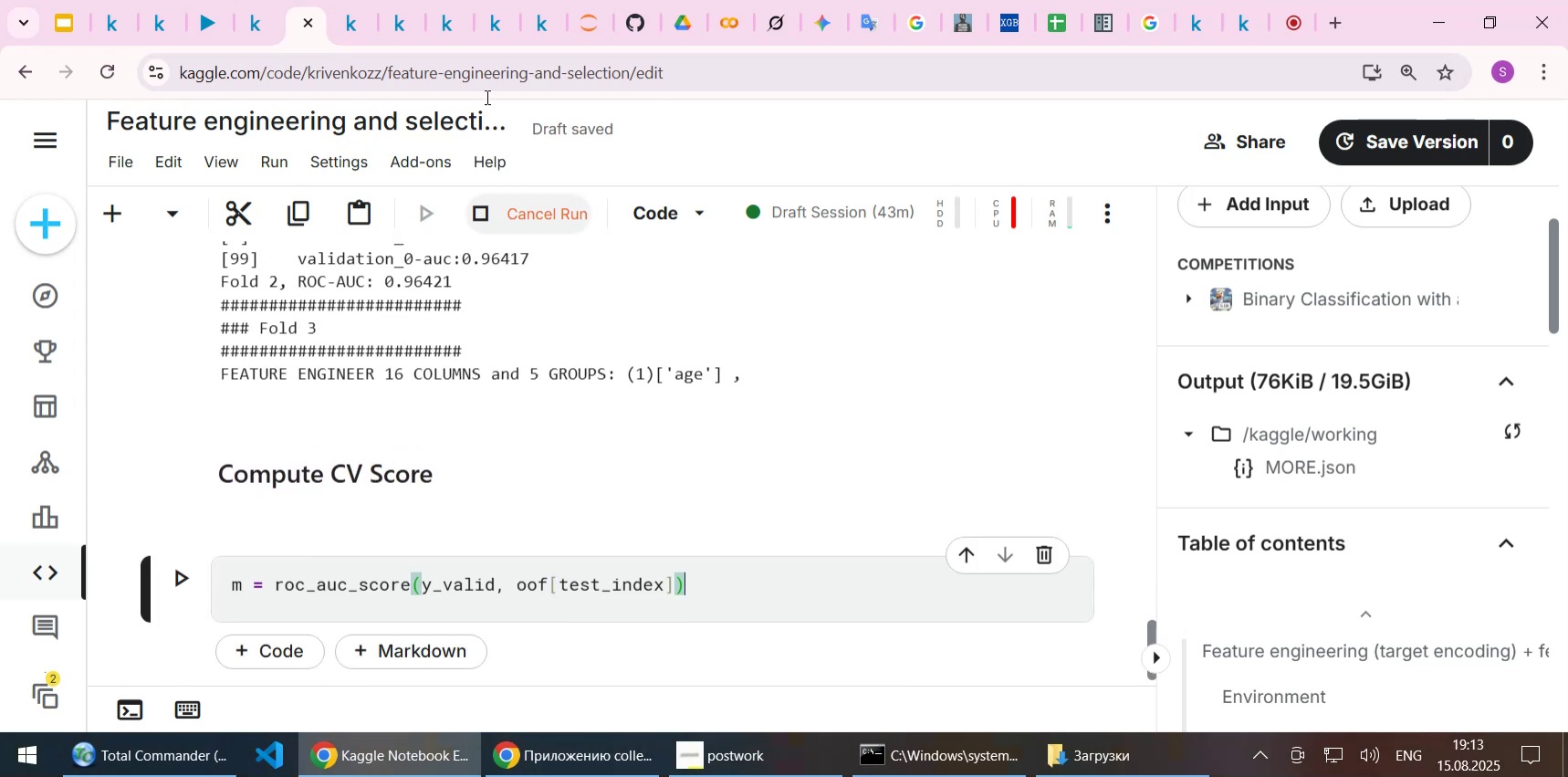 
left_click([397, 24])
 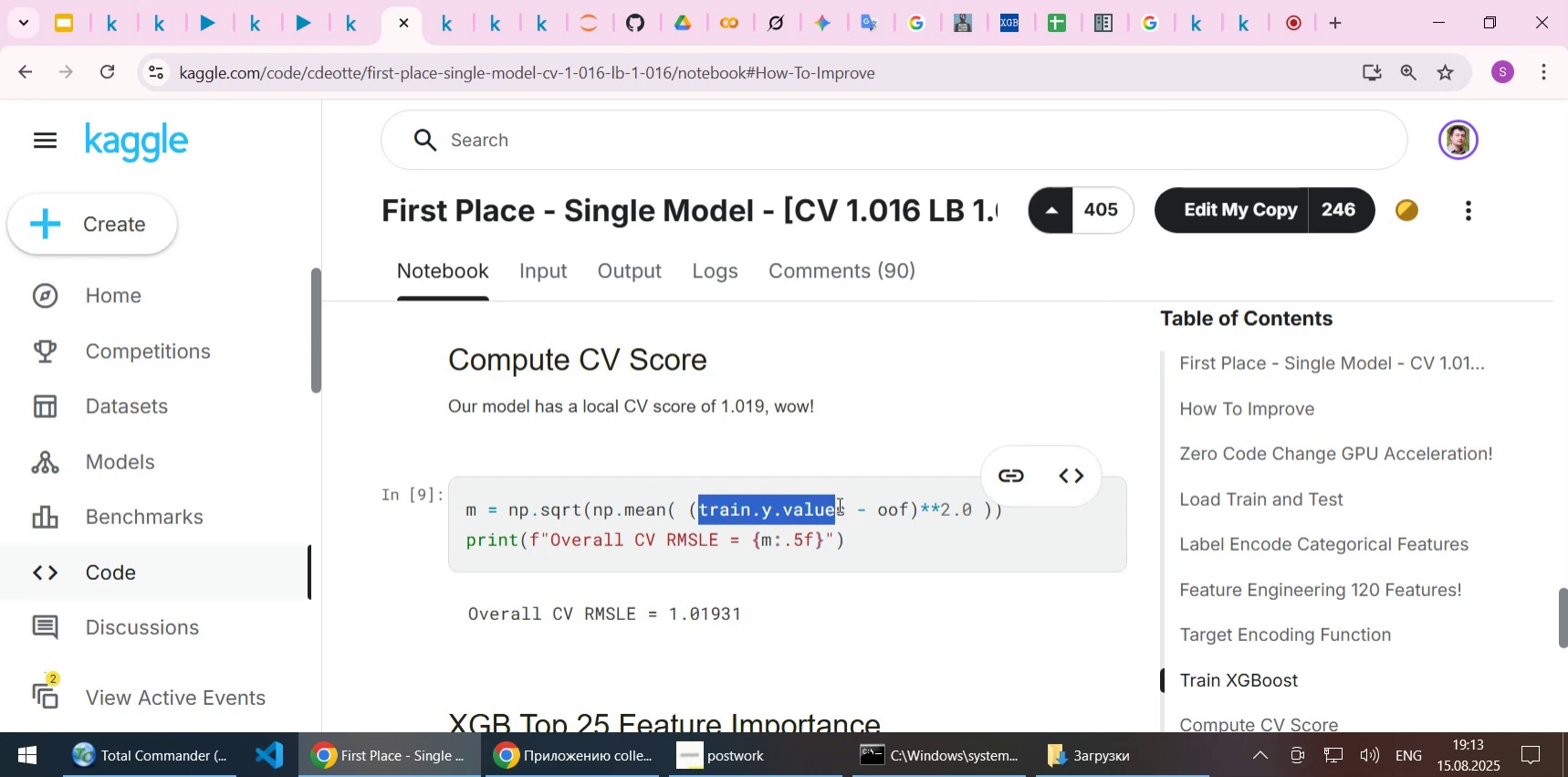 
wait(8.33)
 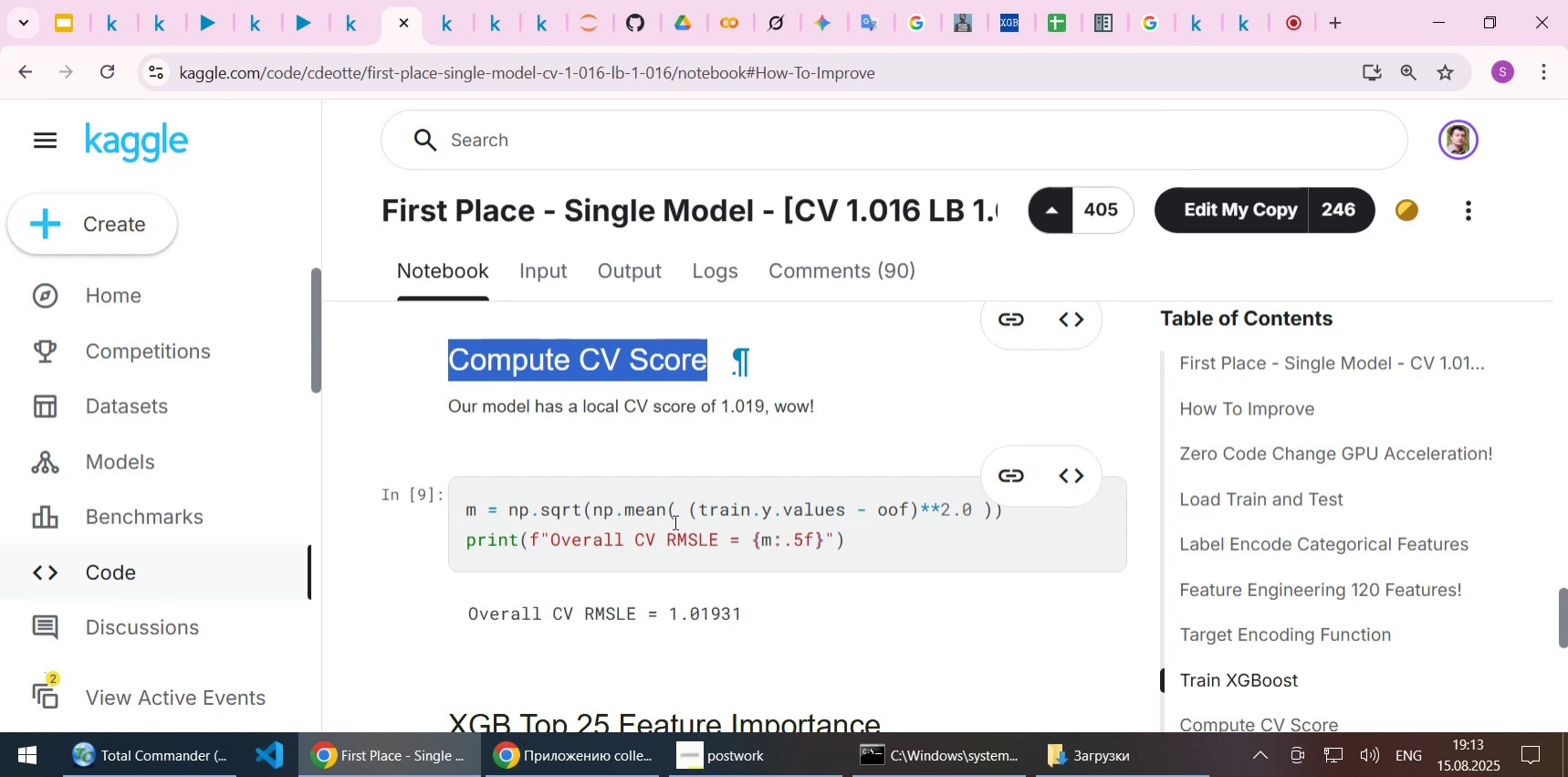 
key(Control+C)
 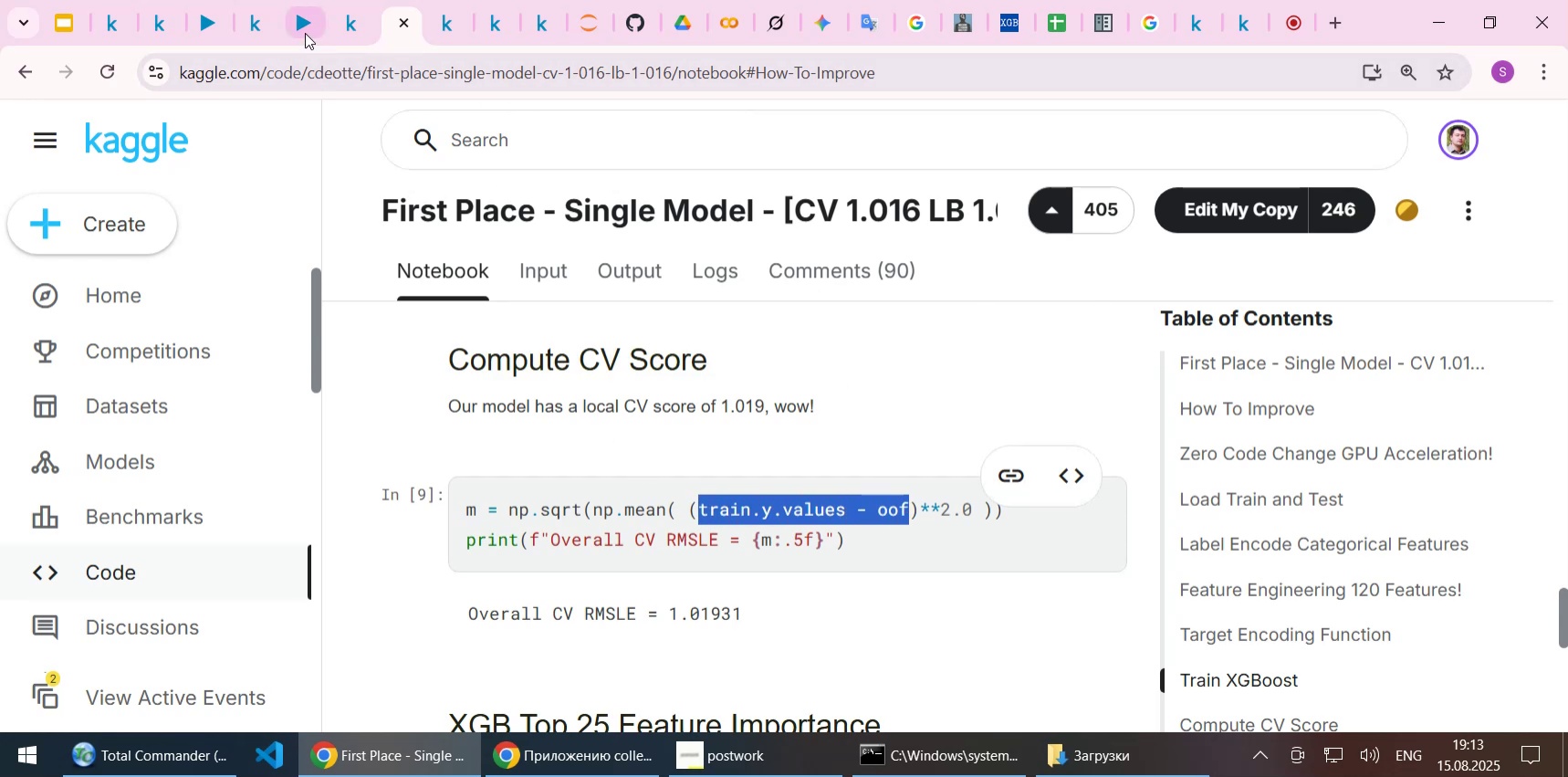 
left_click([305, 33])
 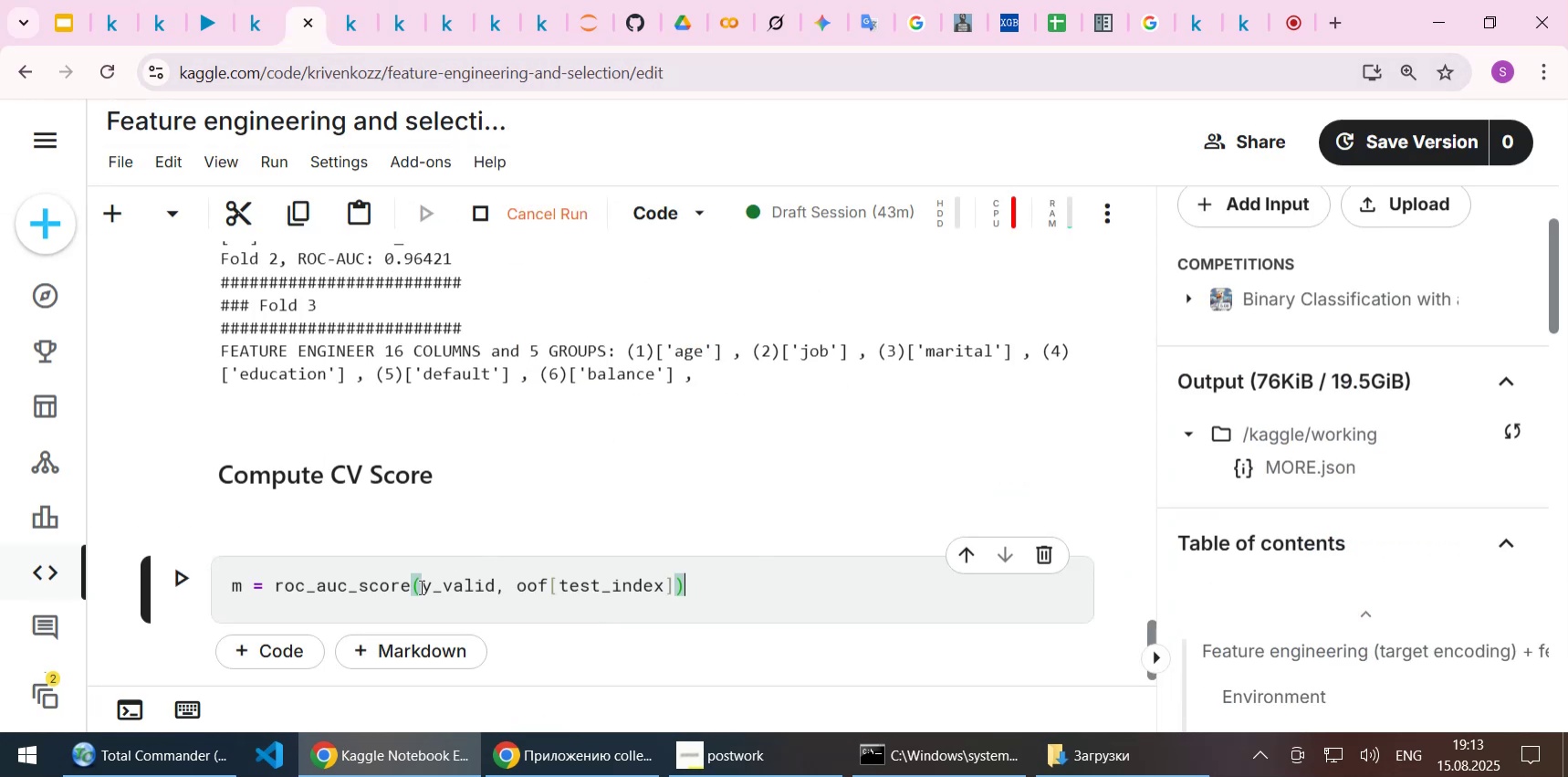 
left_click([420, 586])
 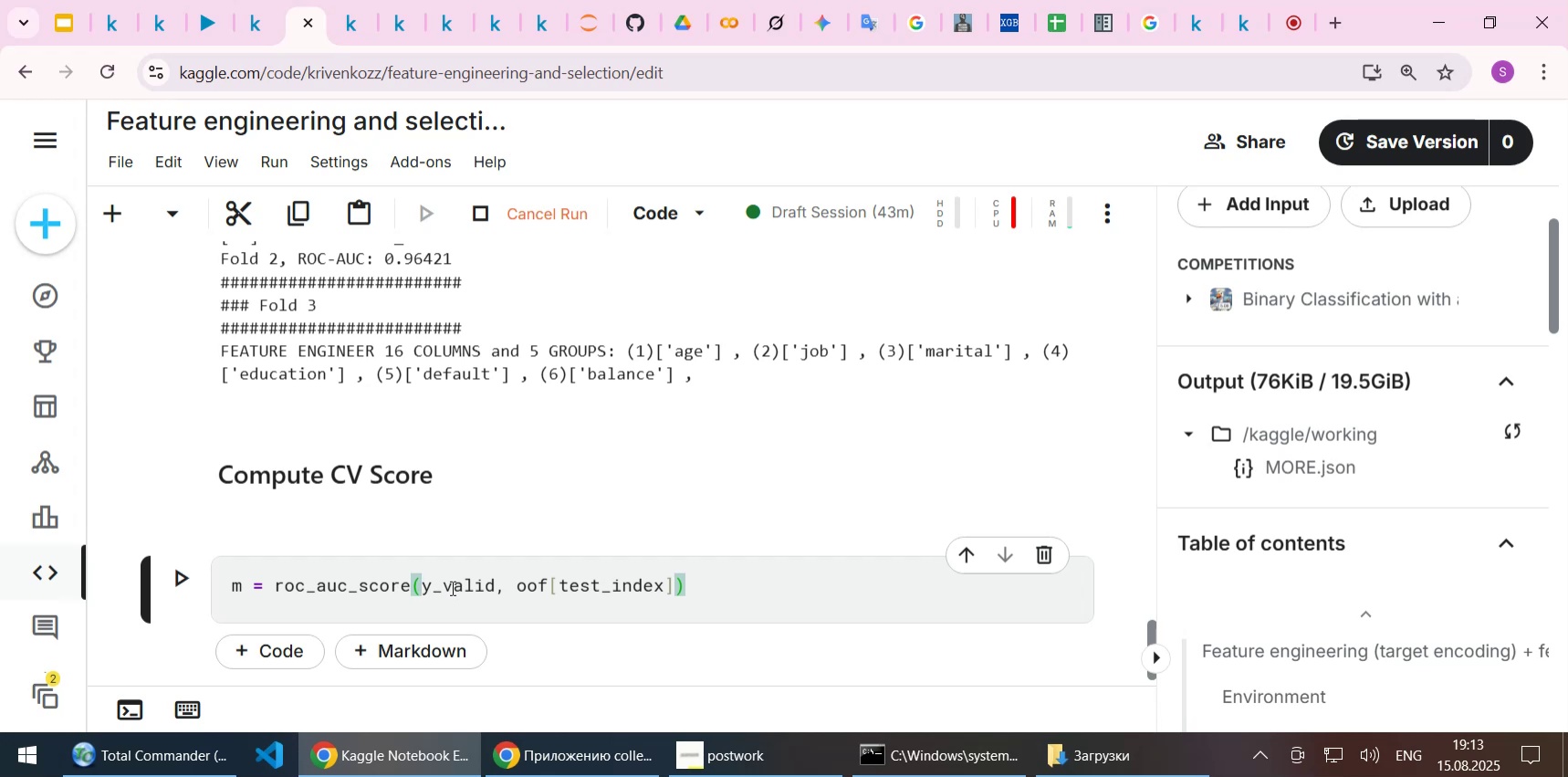 
double_click([451, 587])
 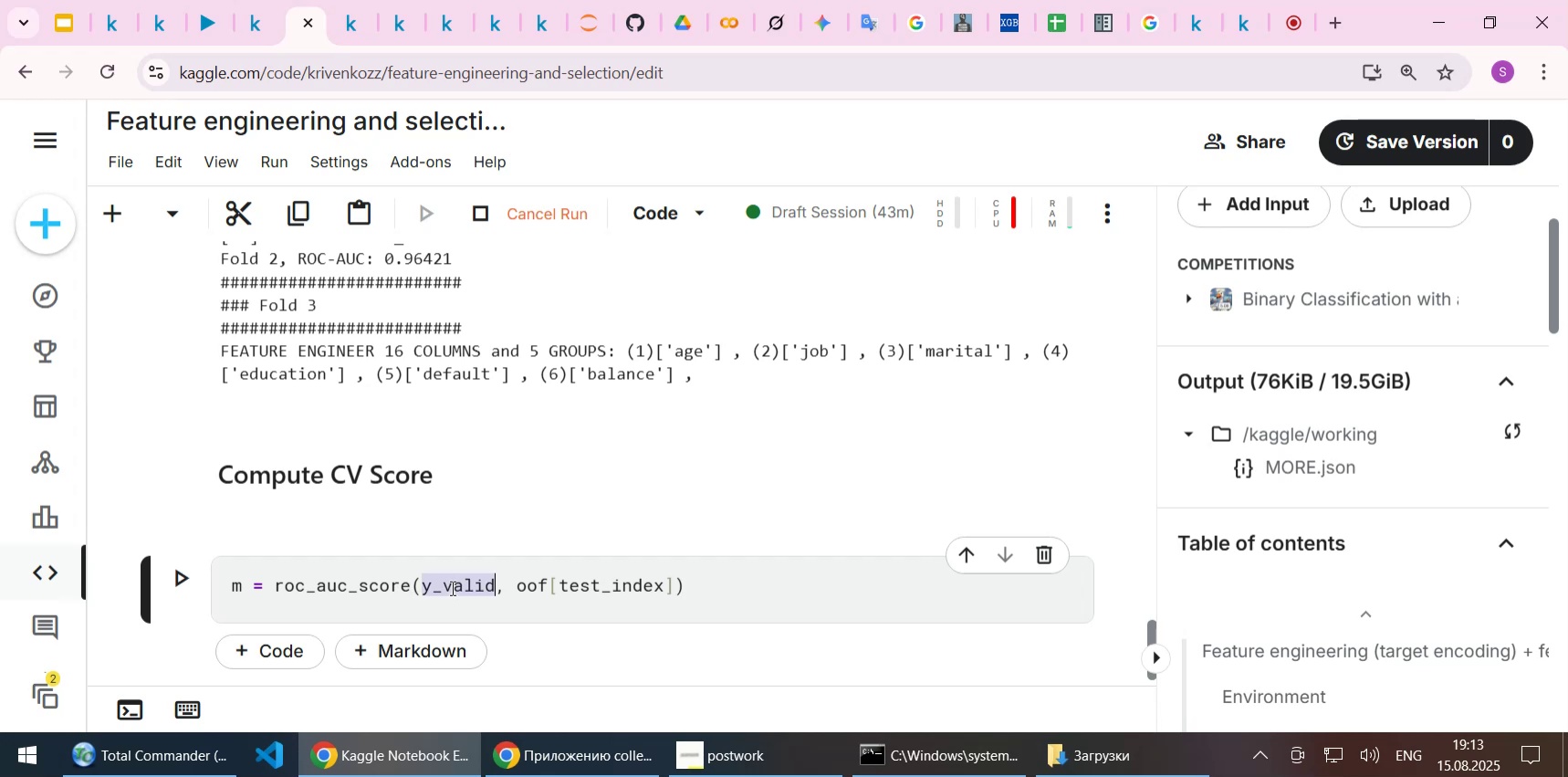 
key(Control+ControlLeft)
 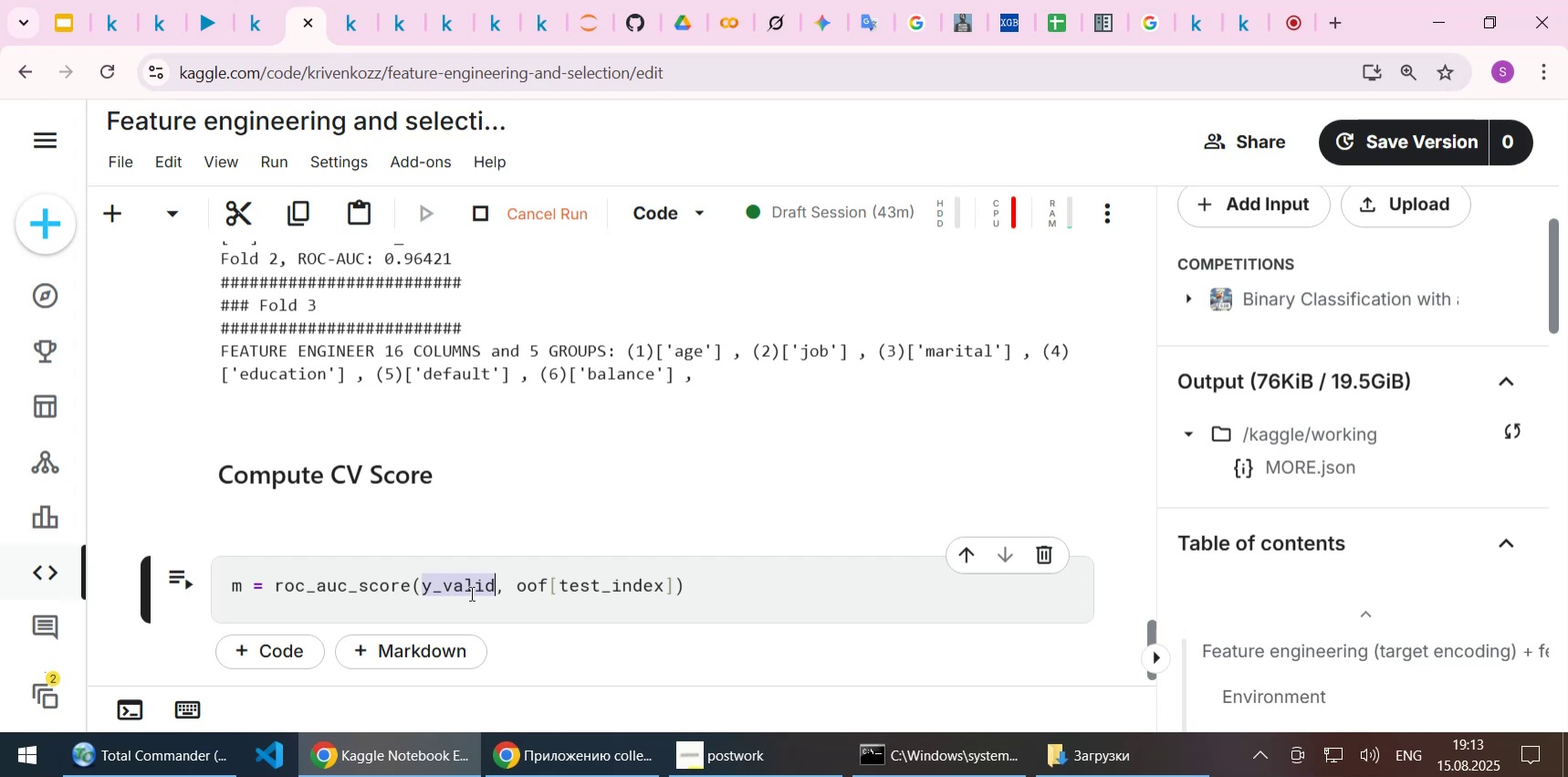 
key(Control+V)
 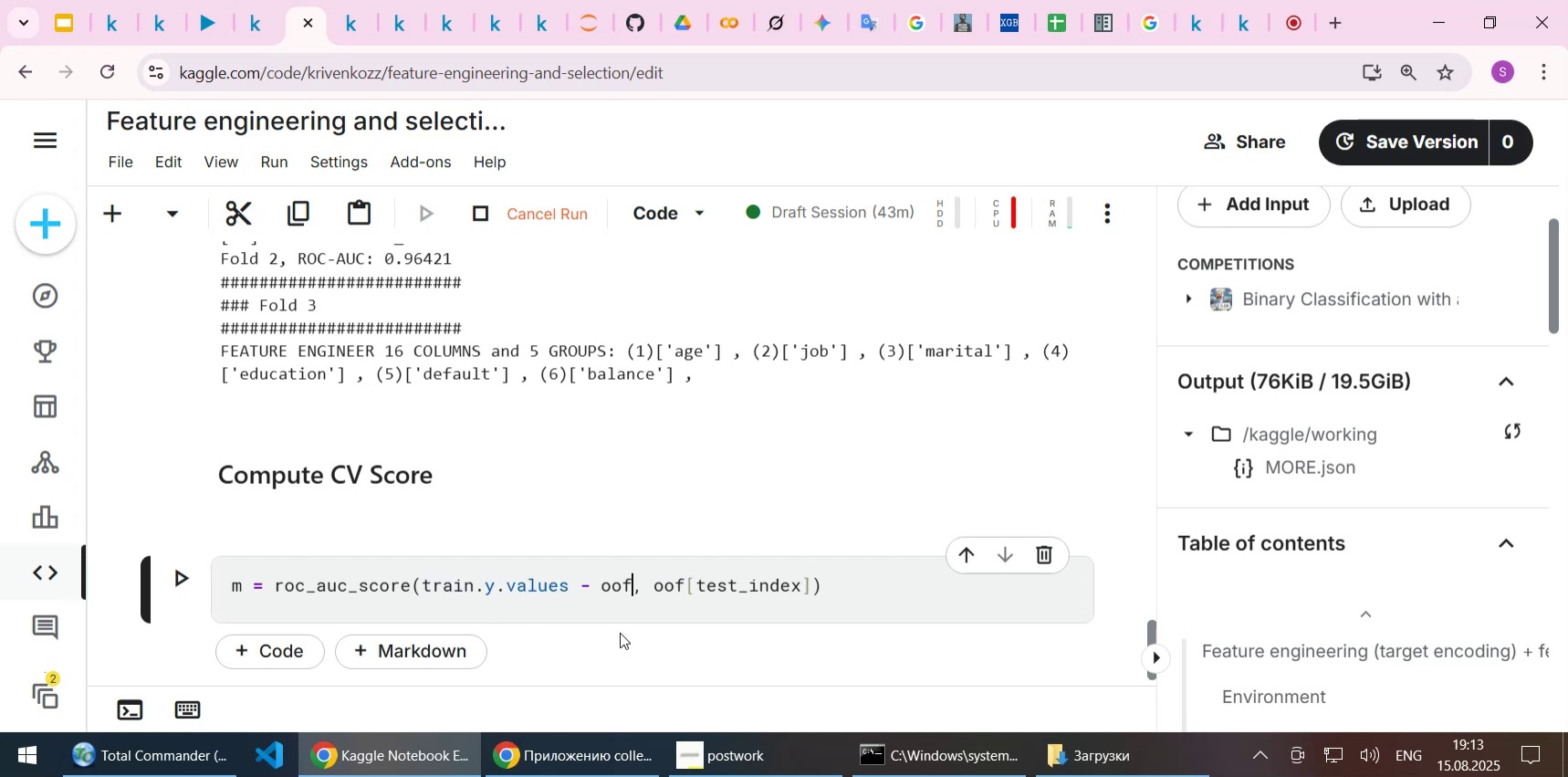 
scroll: coordinate [624, 527], scroll_direction: up, amount: 9.0
 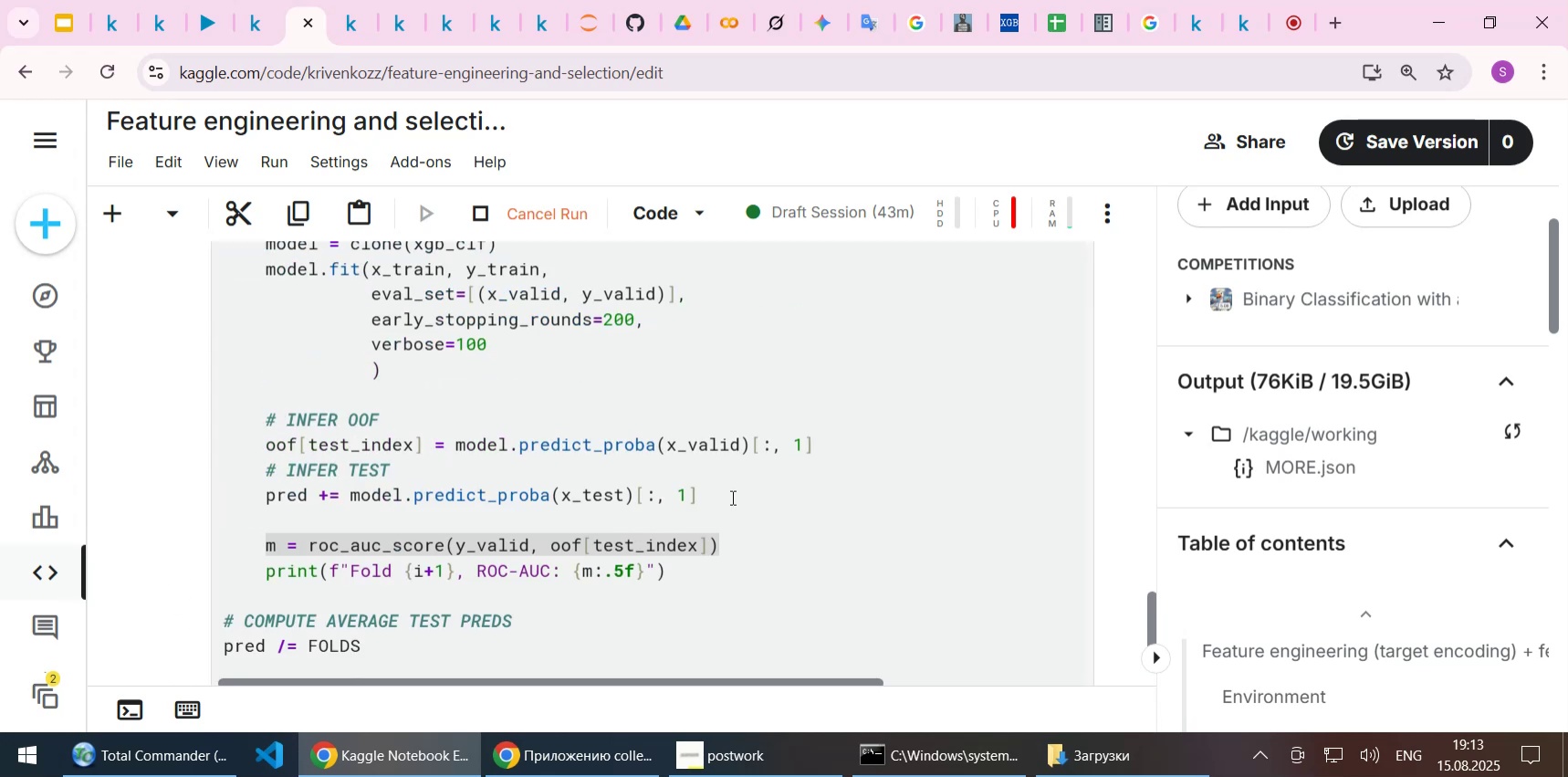 
left_click([729, 494])
 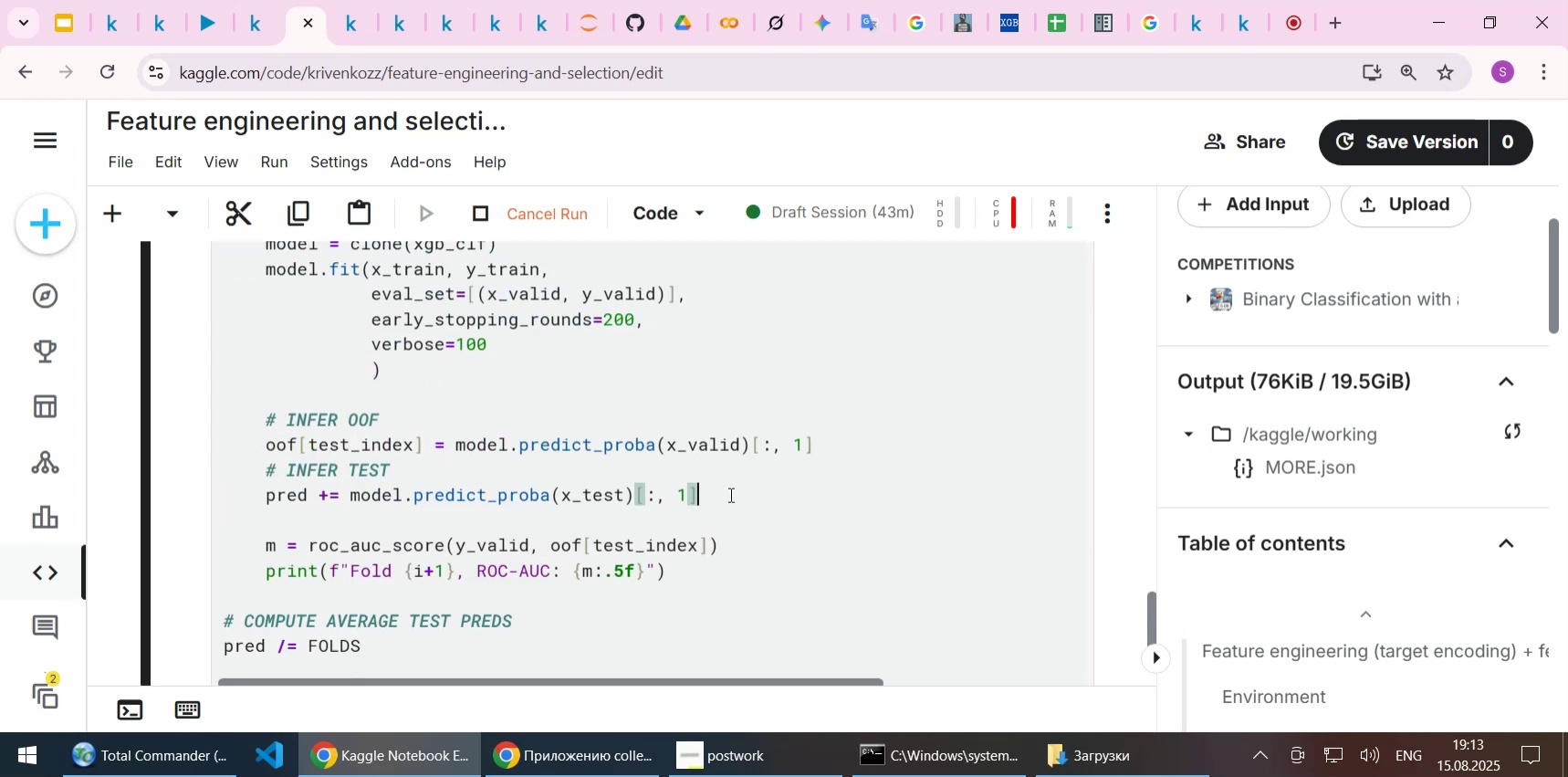 
scroll: coordinate [729, 494], scroll_direction: down, amount: 9.0
 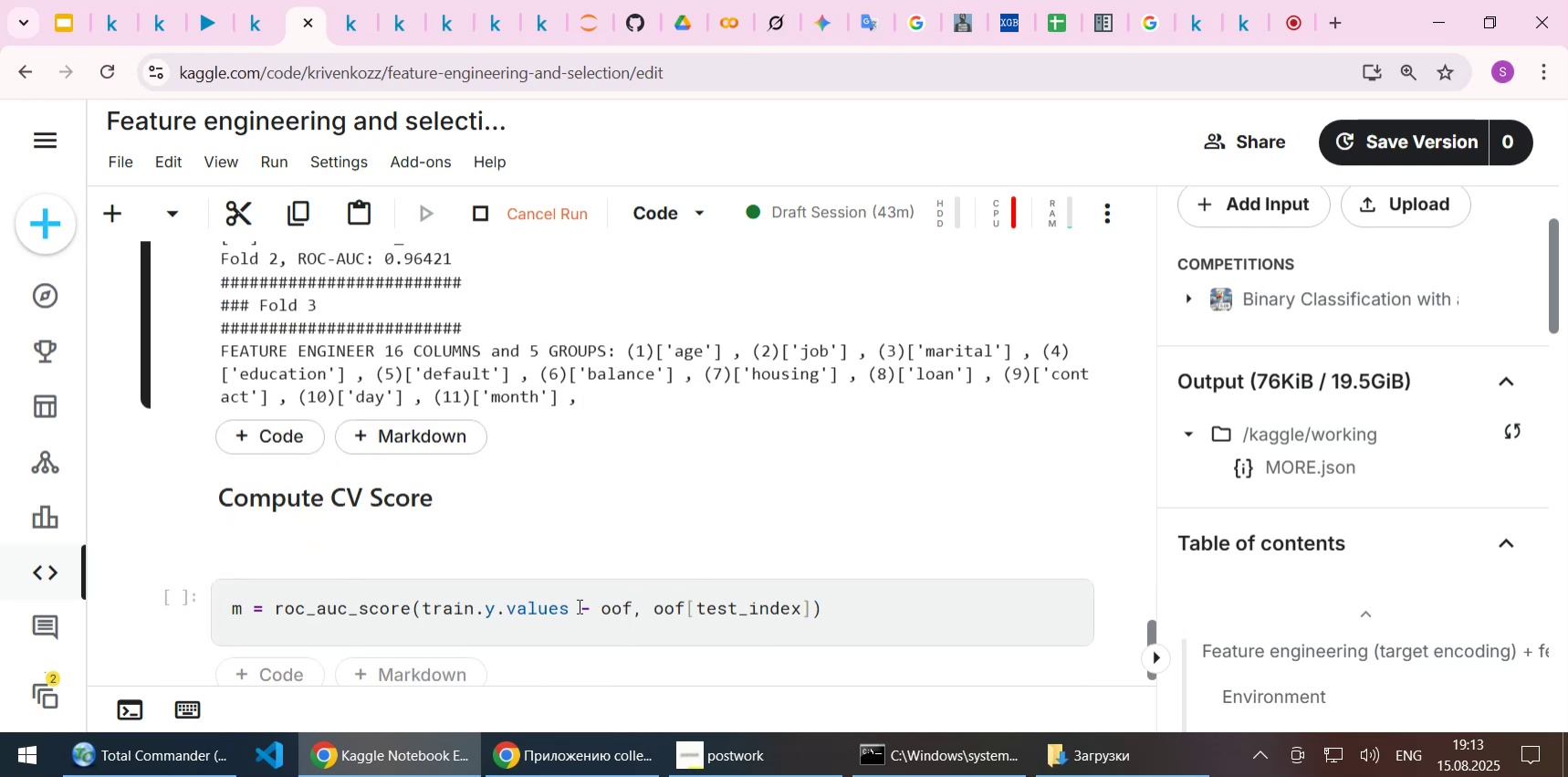 
left_click([576, 605])
 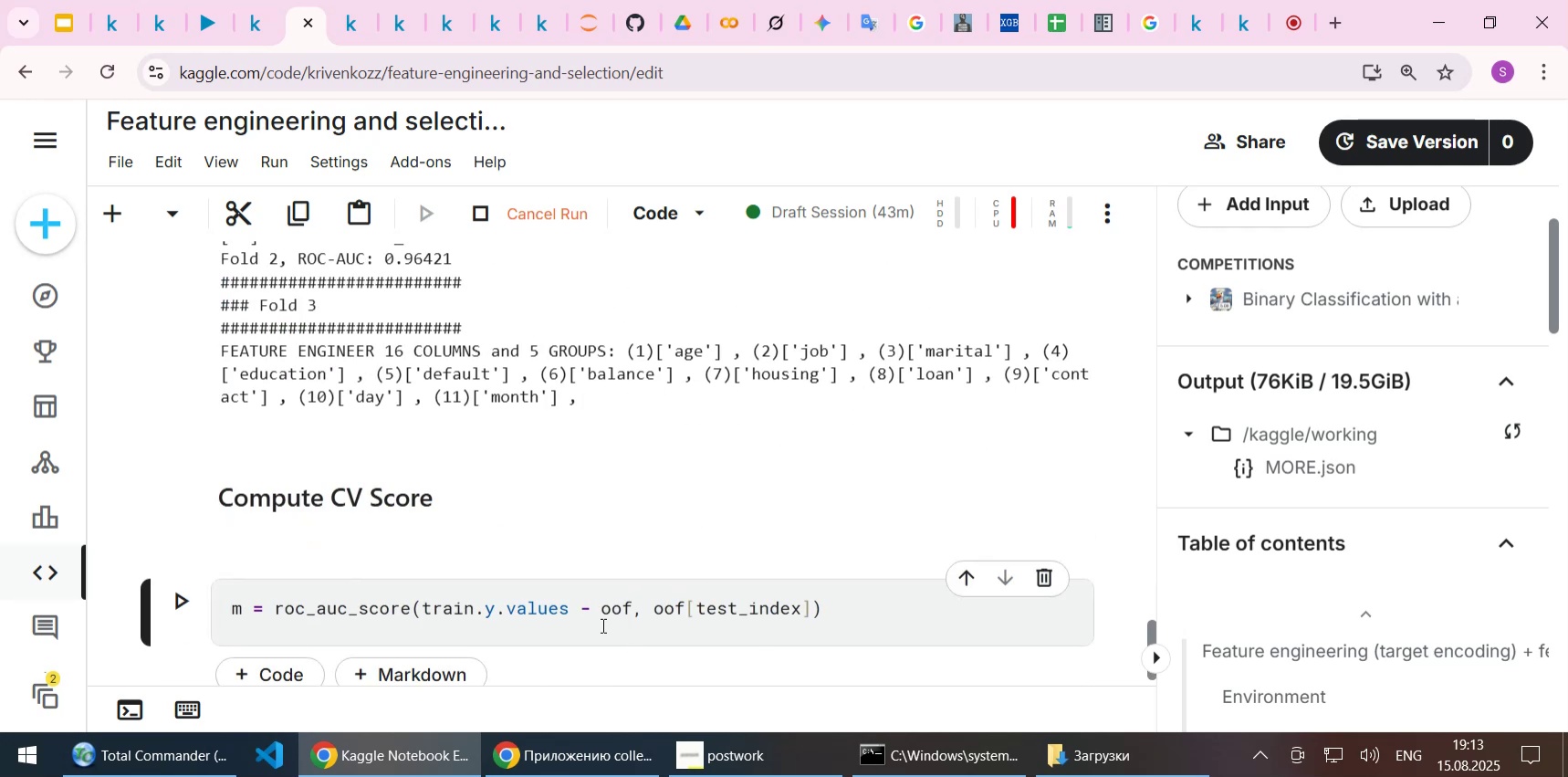 
key(ArrowLeft)
 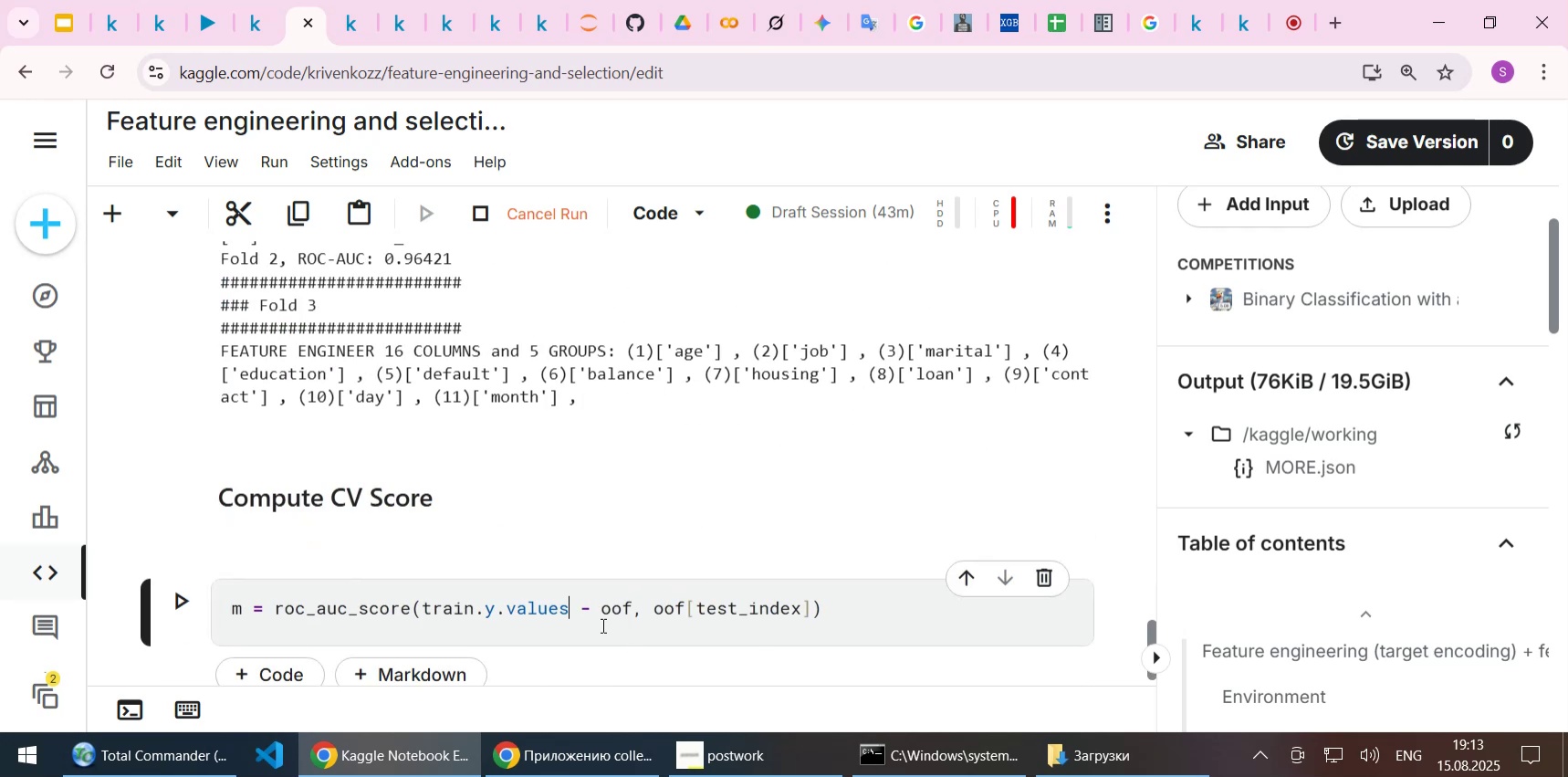 
key(Comma)
 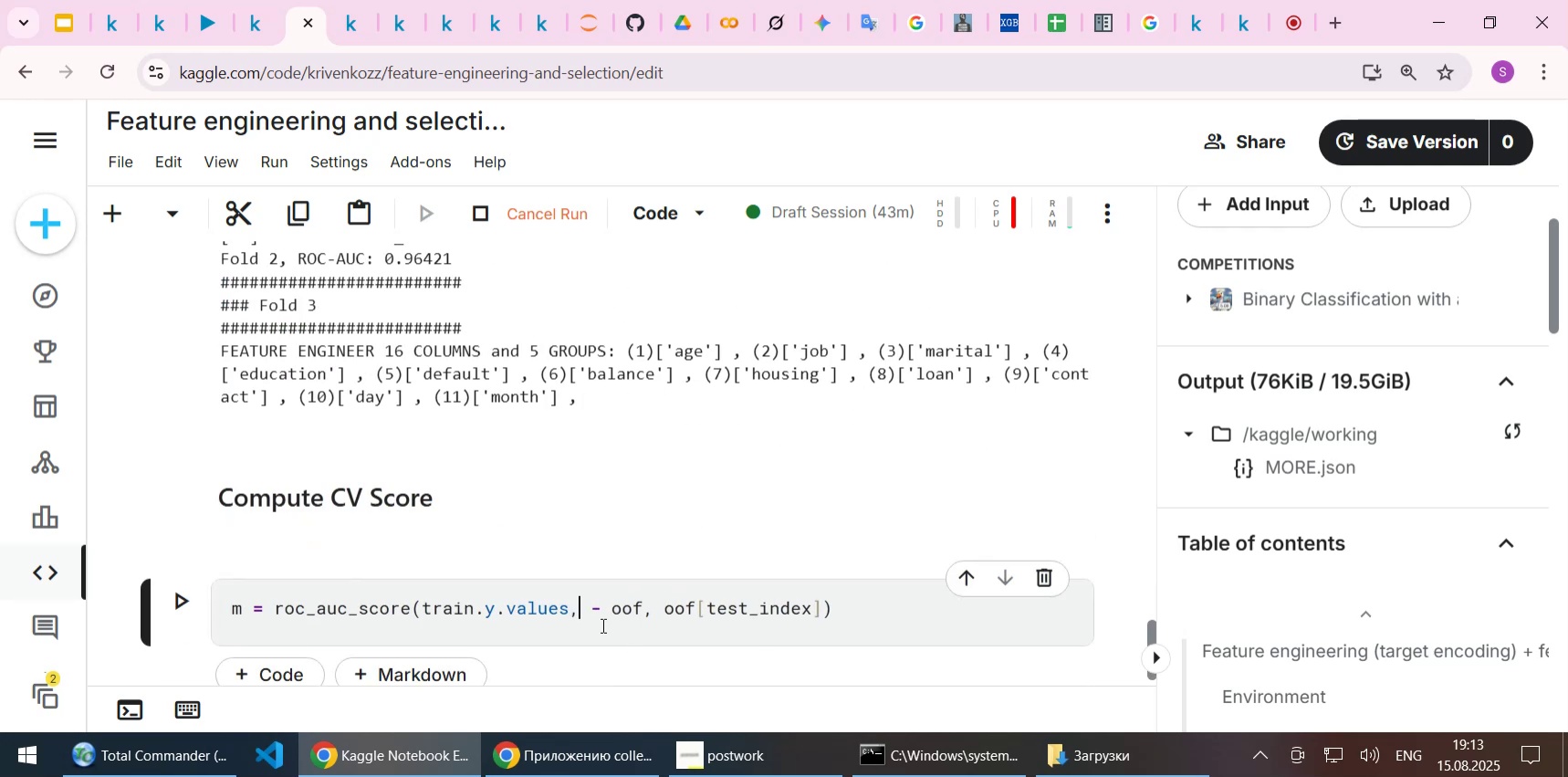 
key(ArrowRight)
 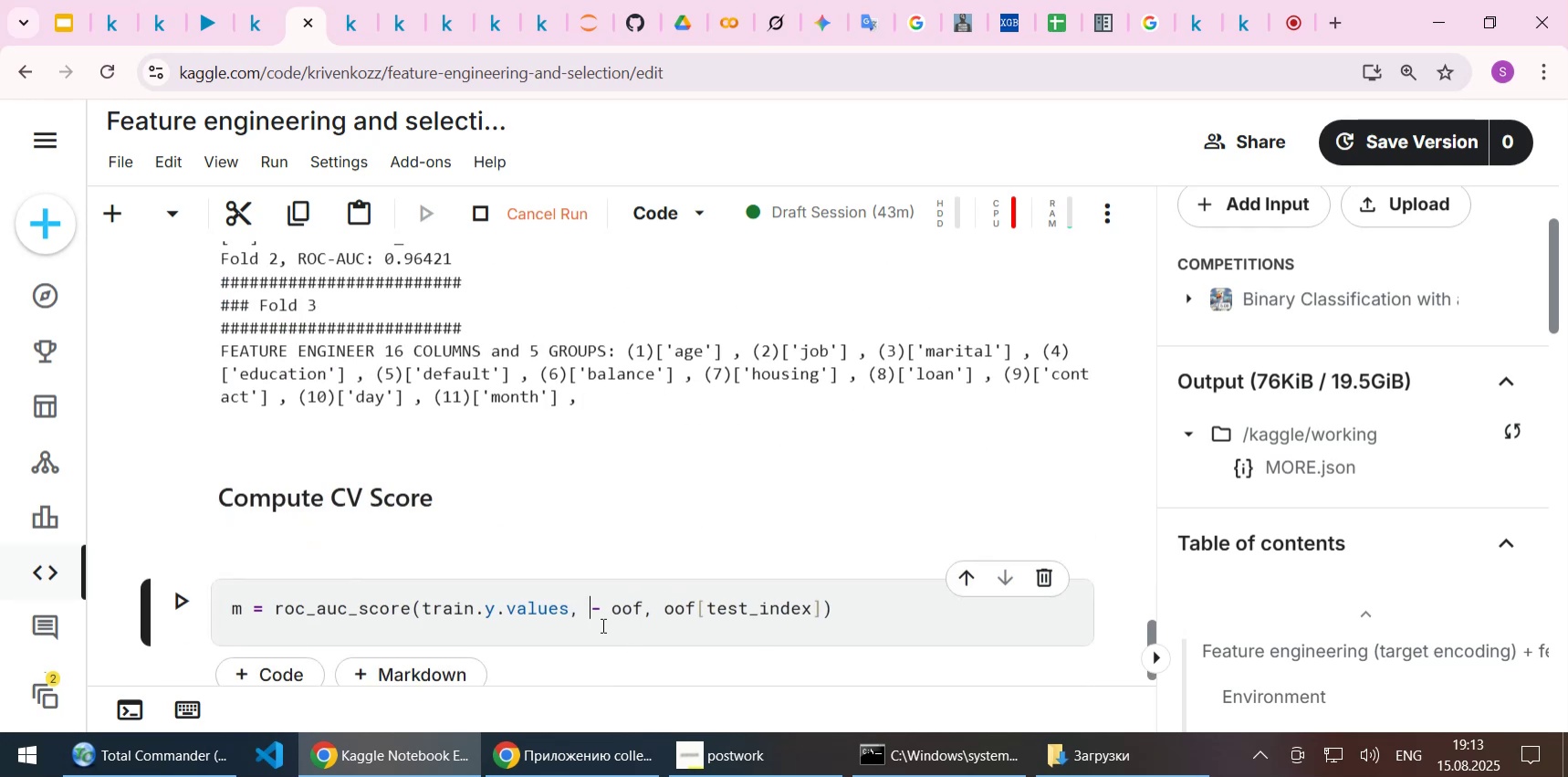 
key(Delete)
 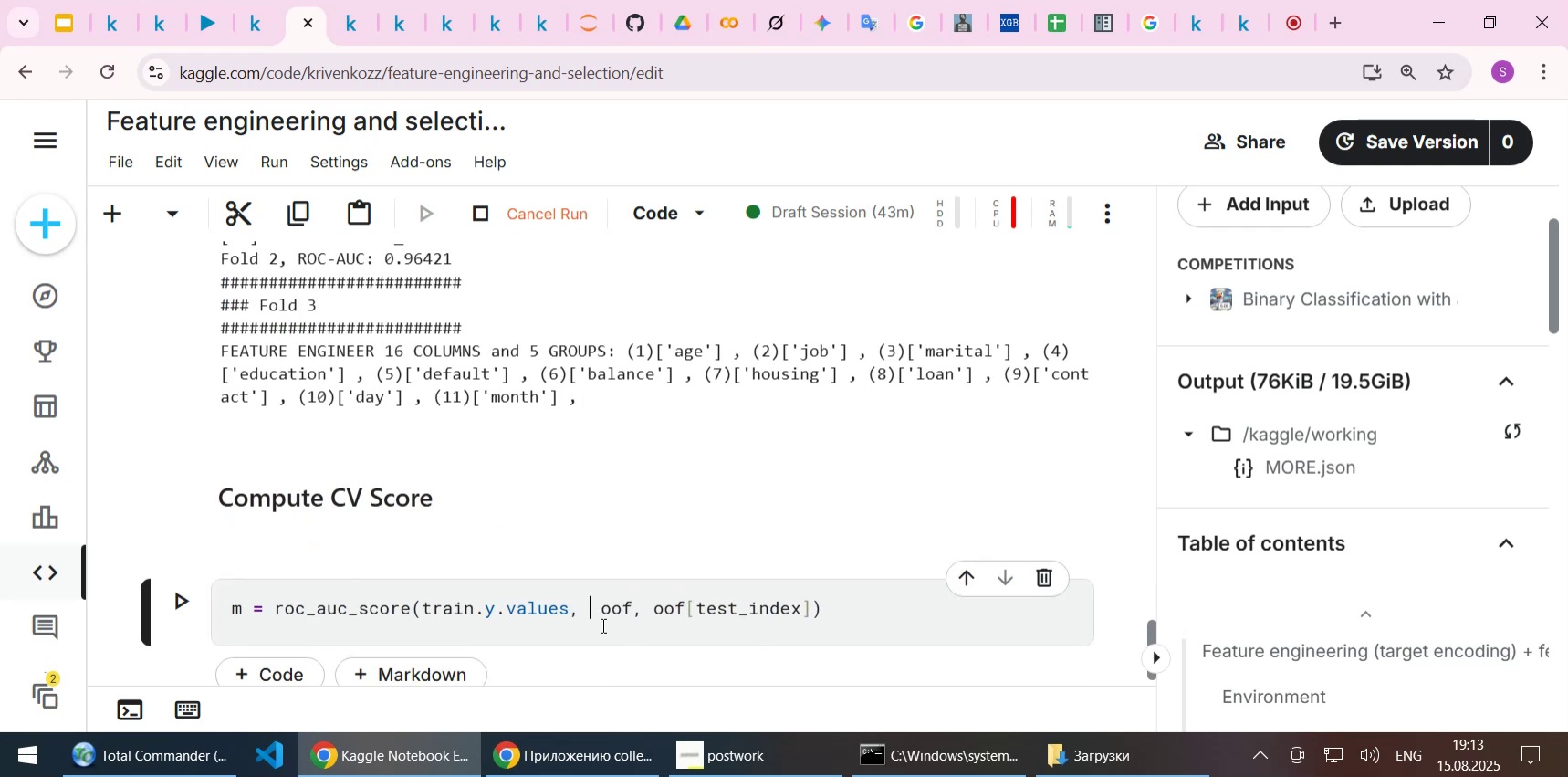 
key(Delete)
 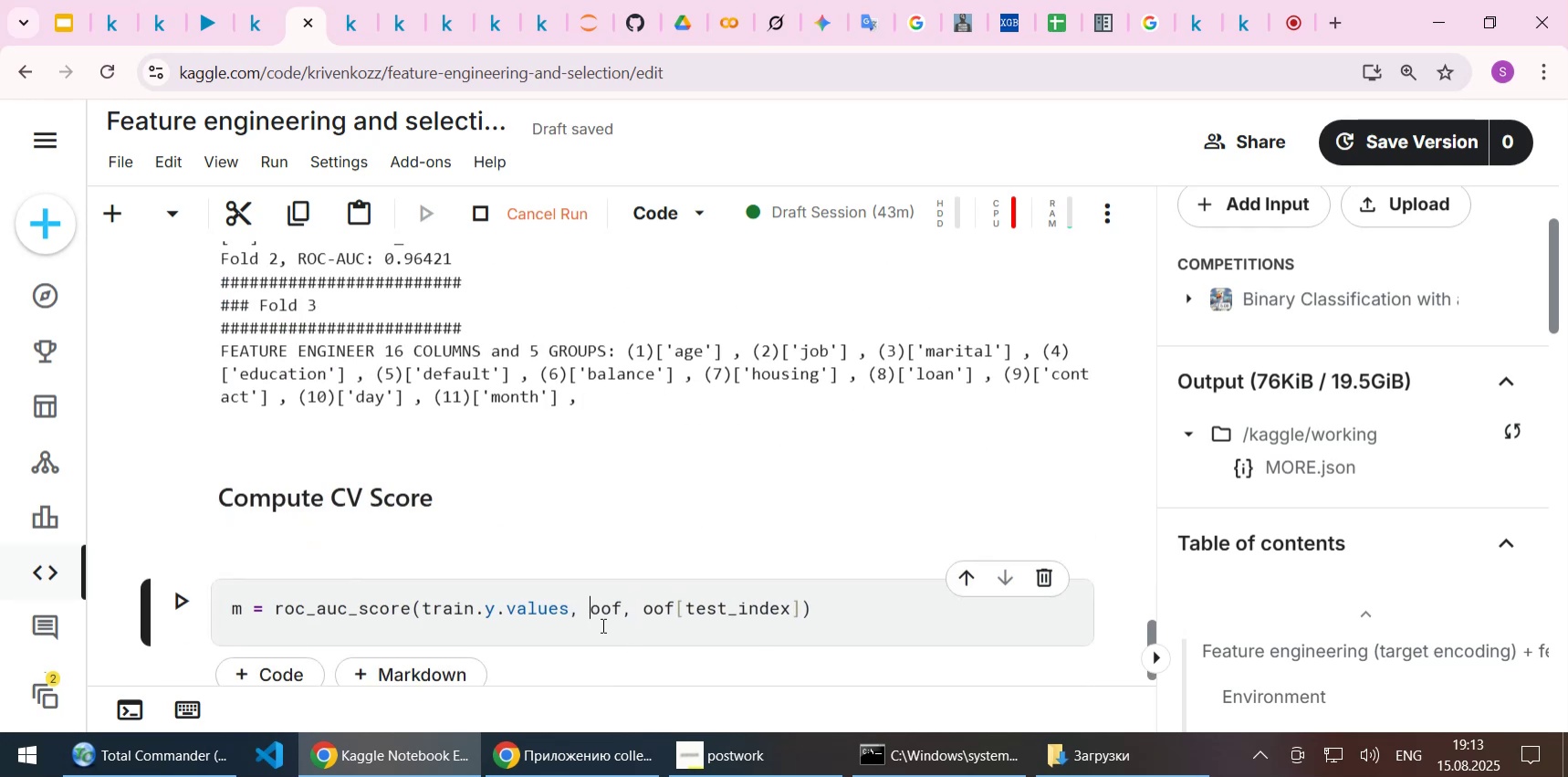 
key(ArrowRight)
 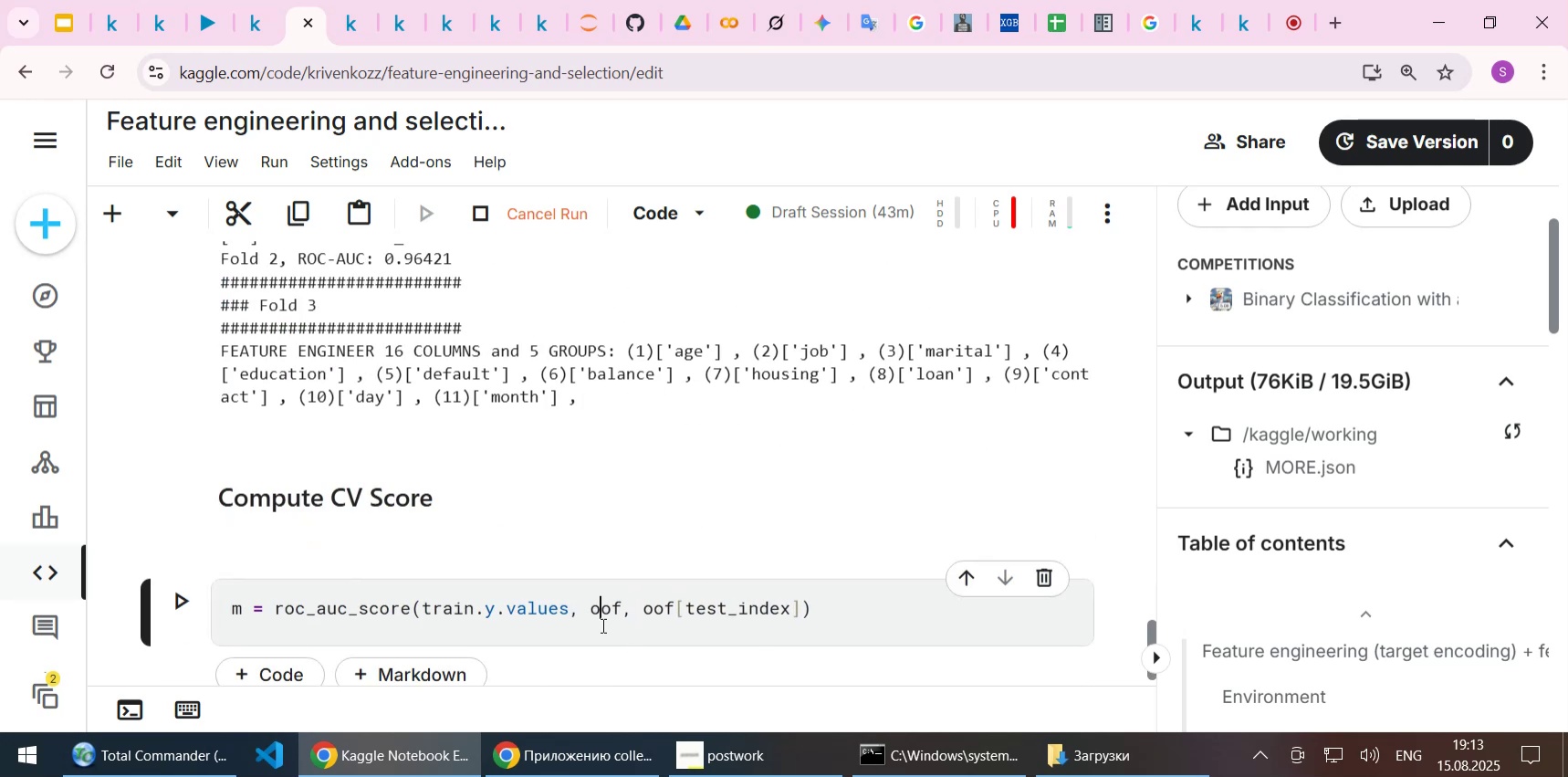 
key(ArrowRight)
 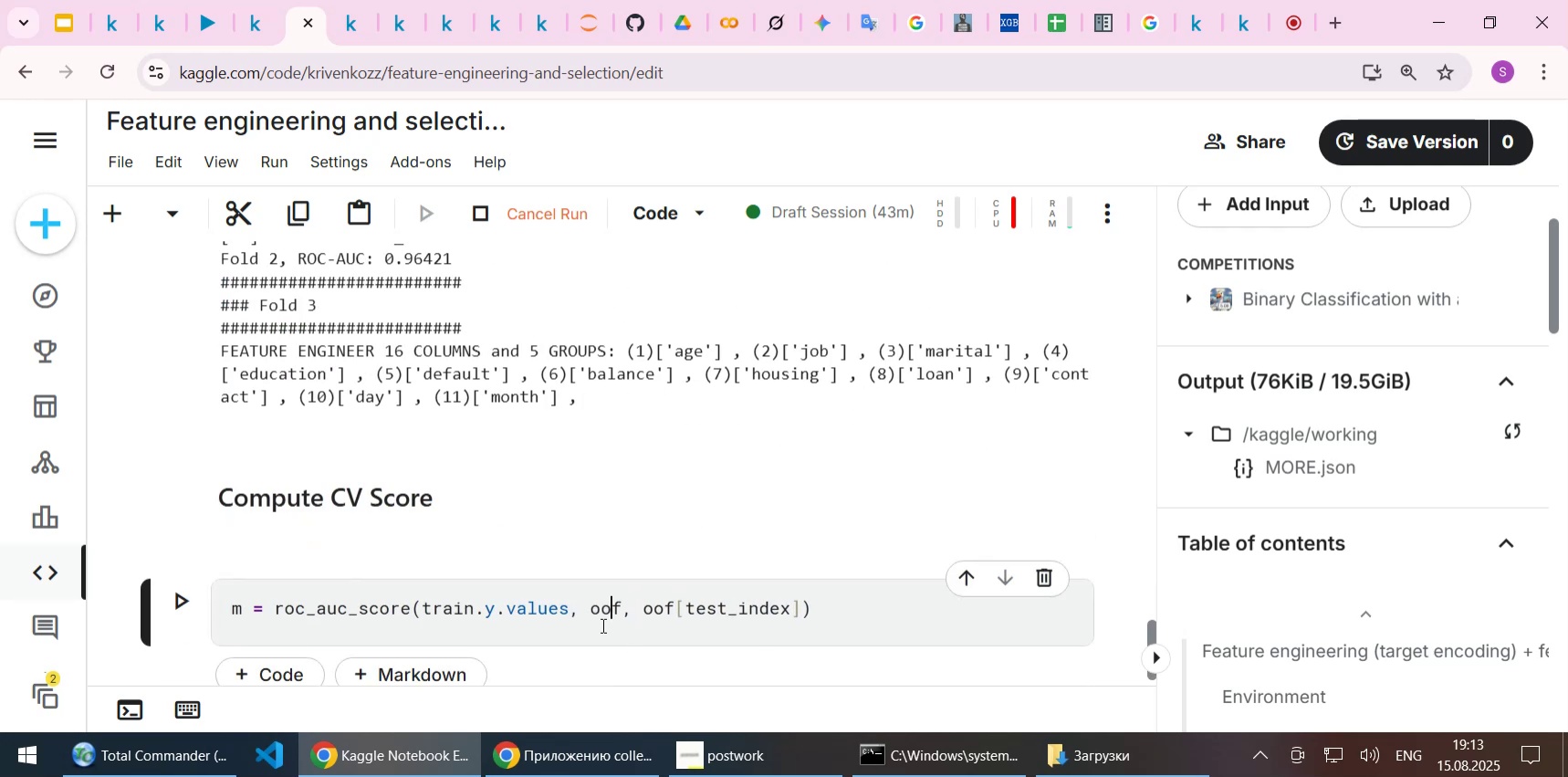 
key(ArrowRight)
 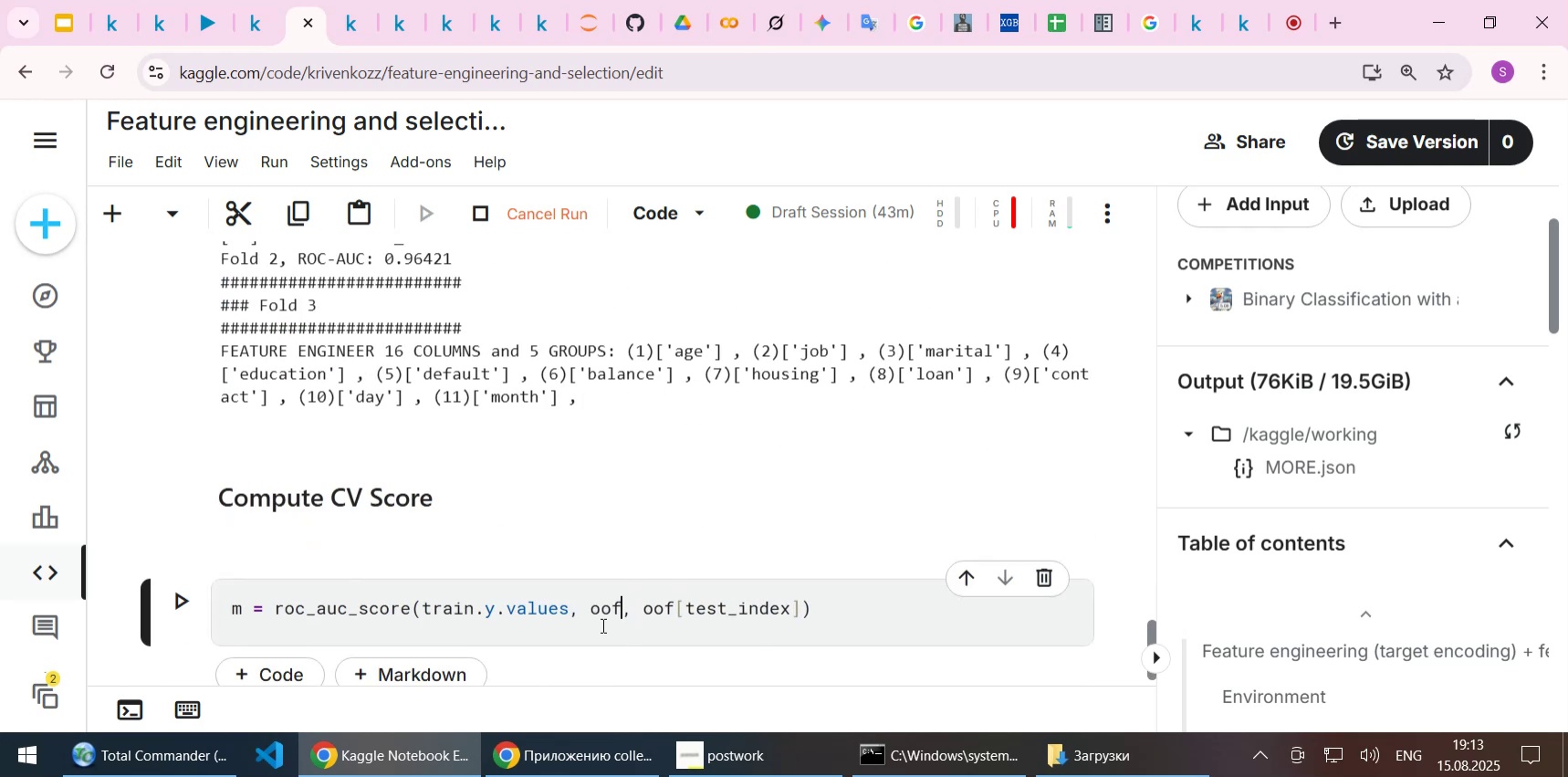 
key(Shift+End)
 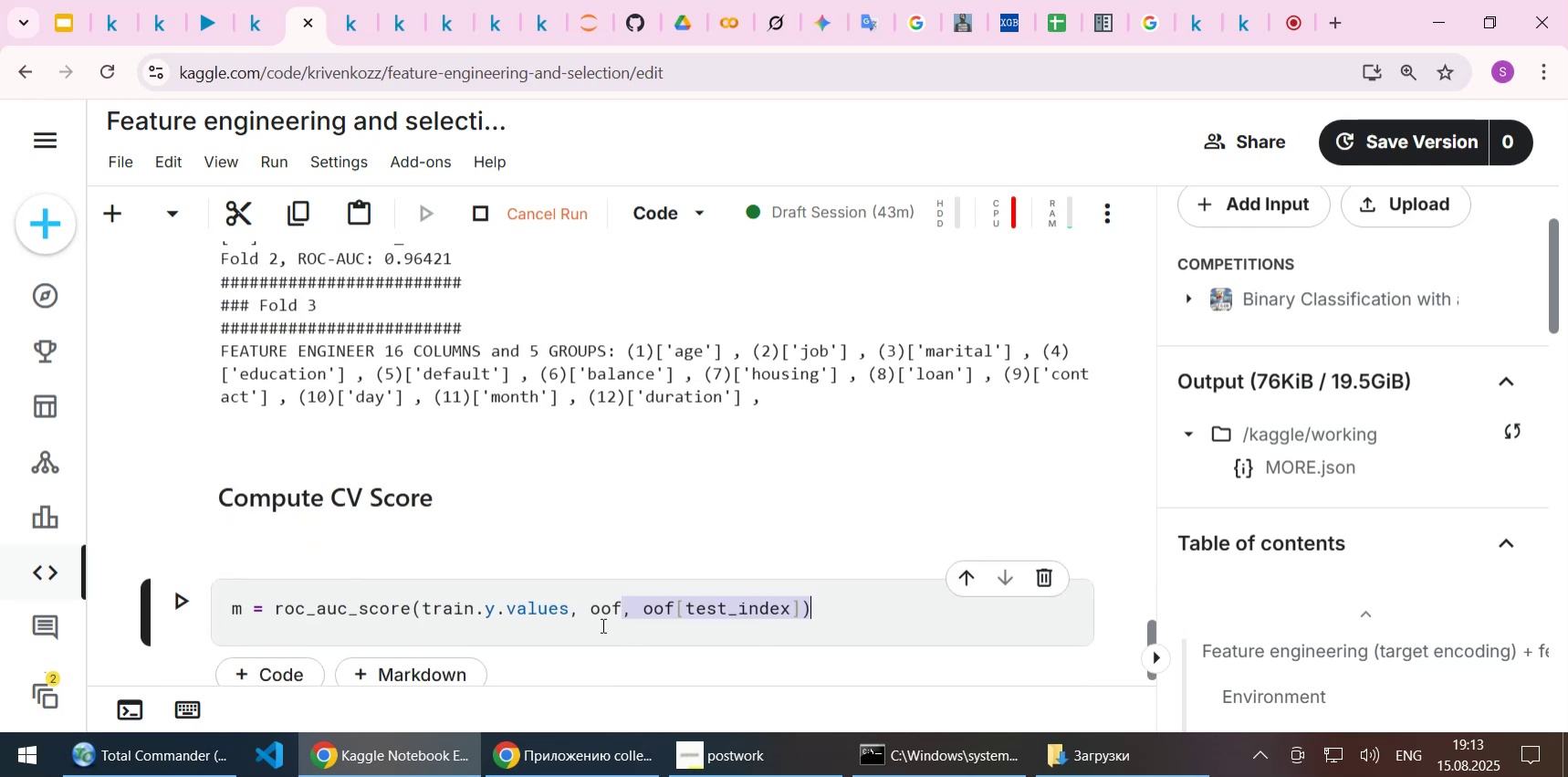 
key(Shift+ArrowLeft)
 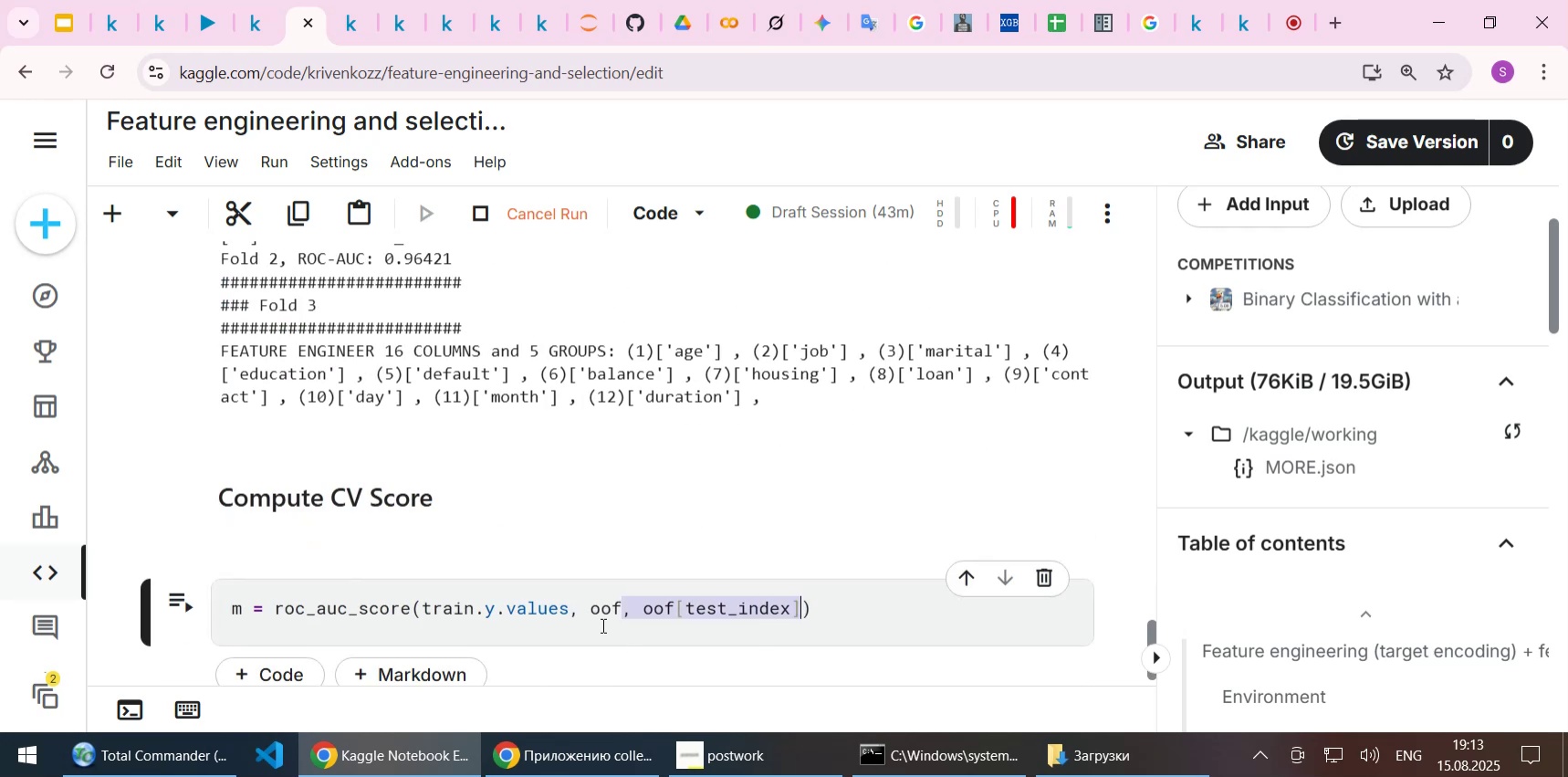 
key(Delete)
 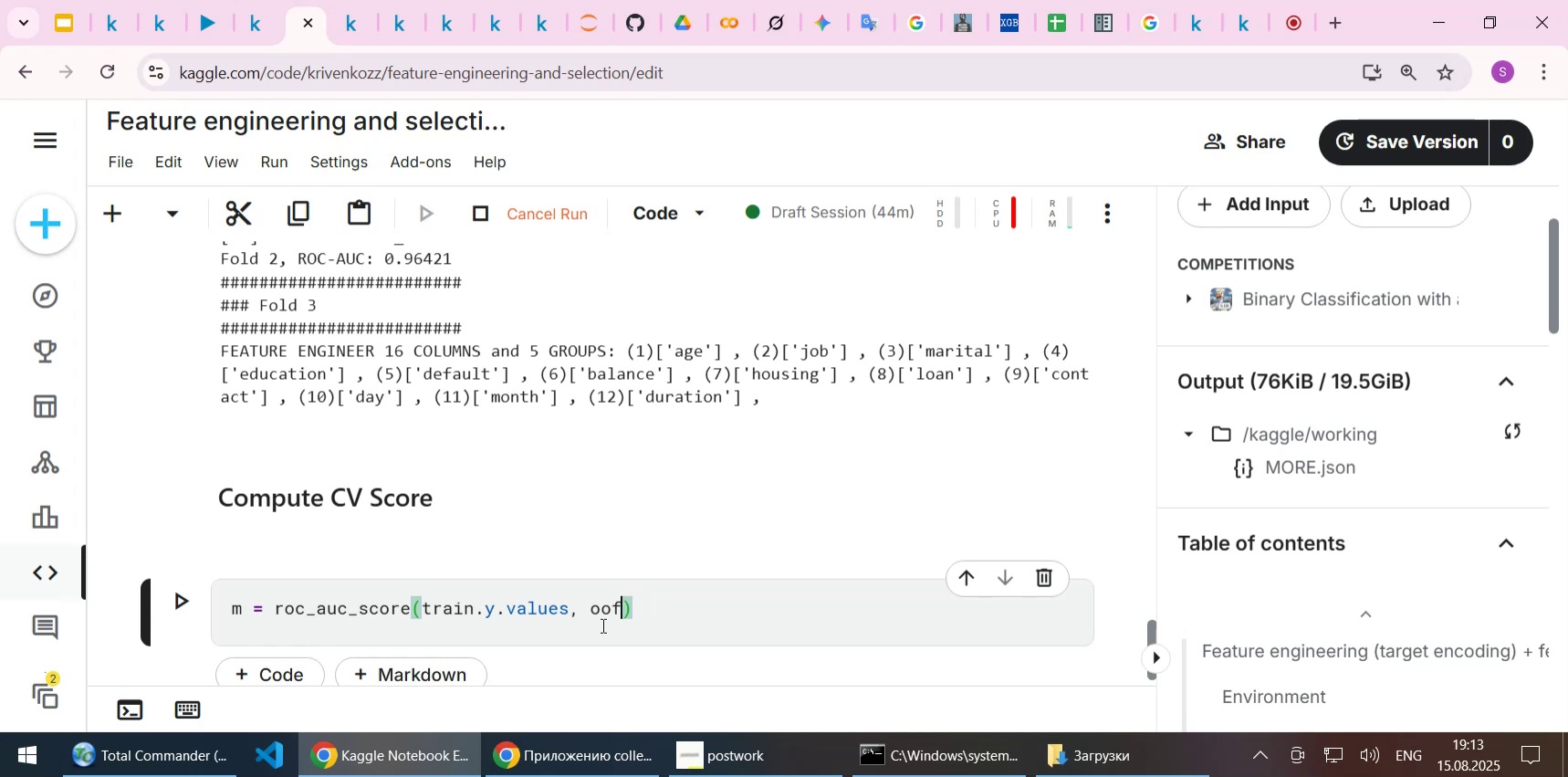 
key(Control+ControlLeft)
 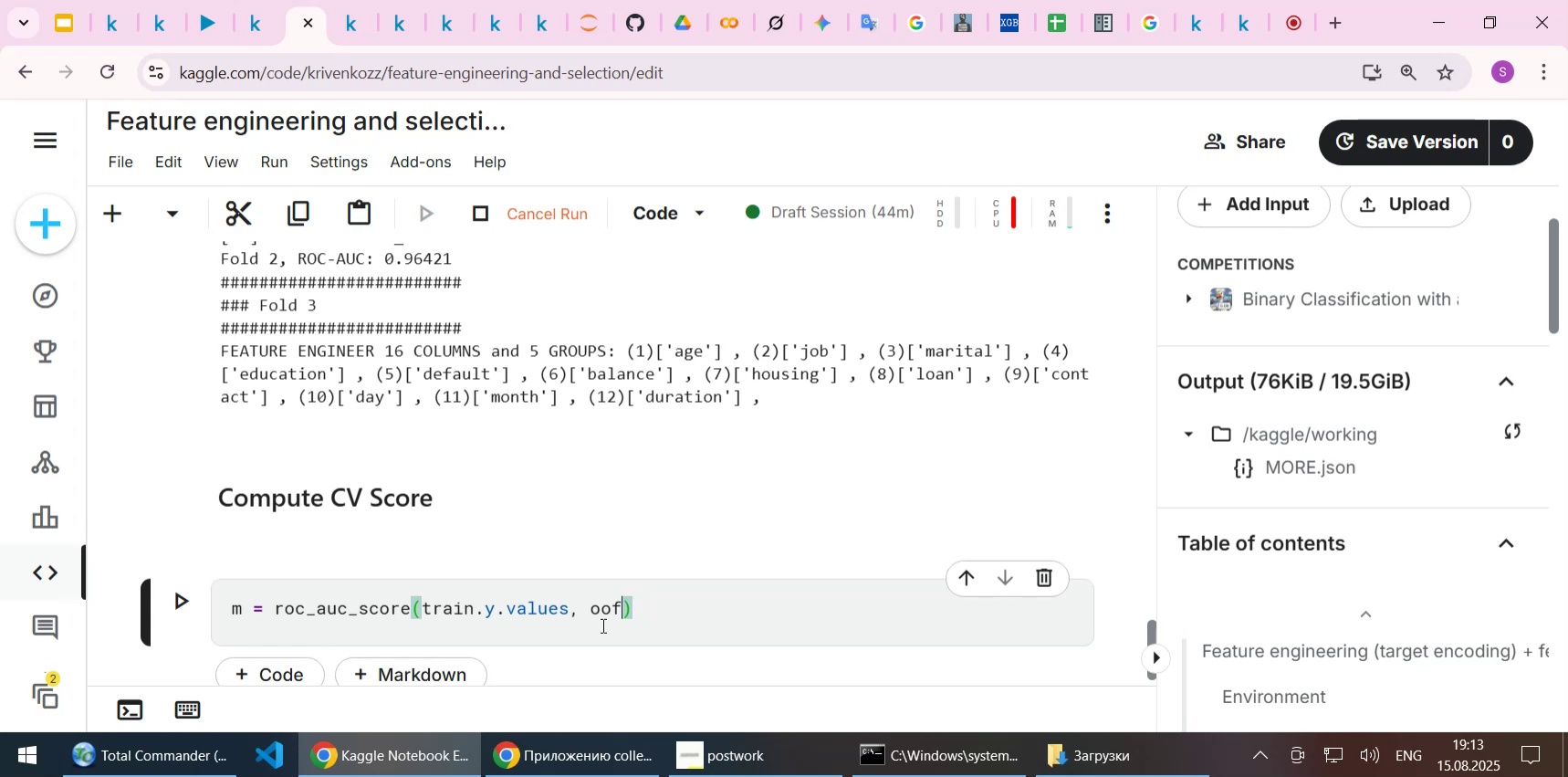 
key(Control+S)
 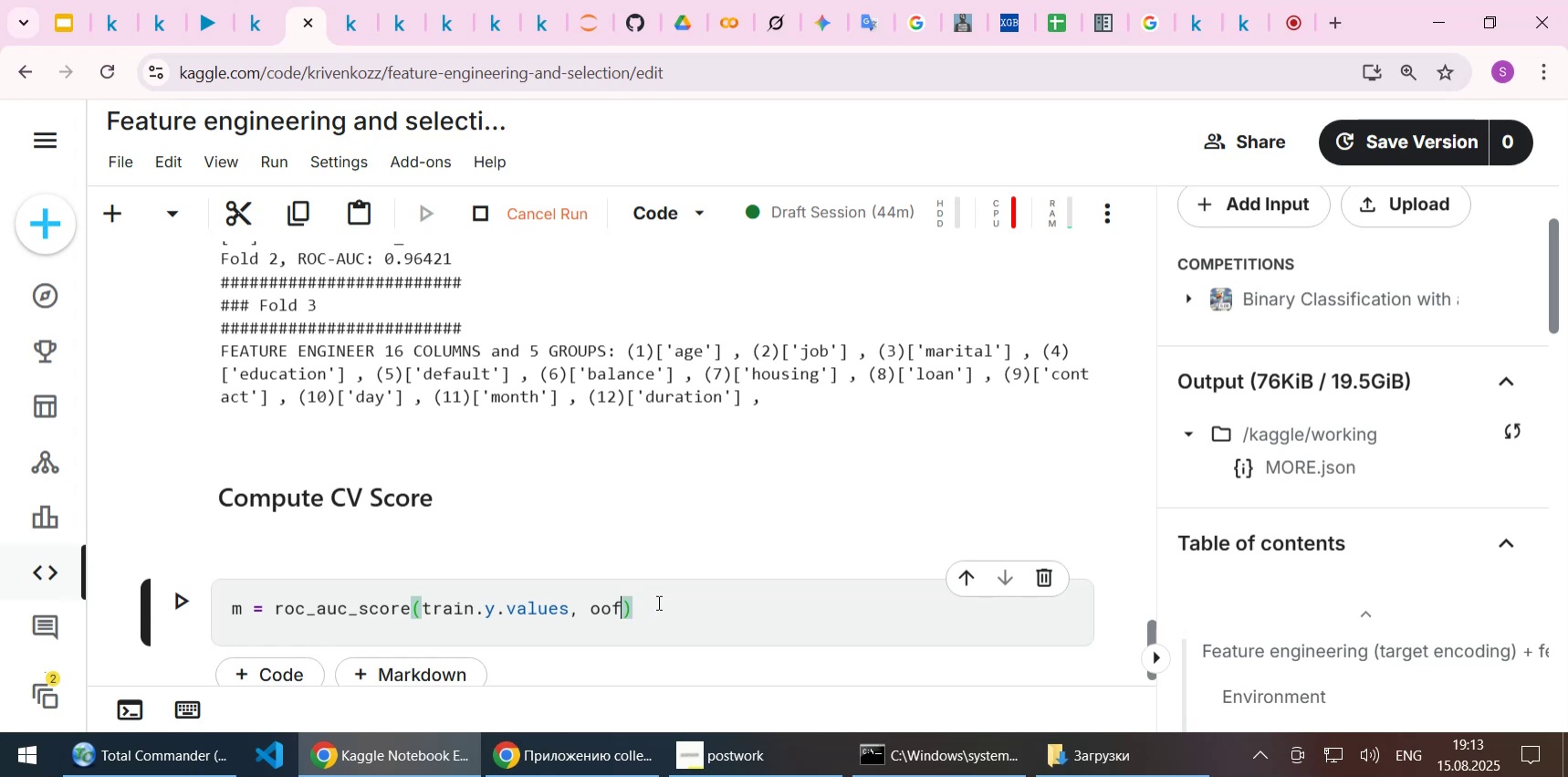 
left_click([657, 602])
 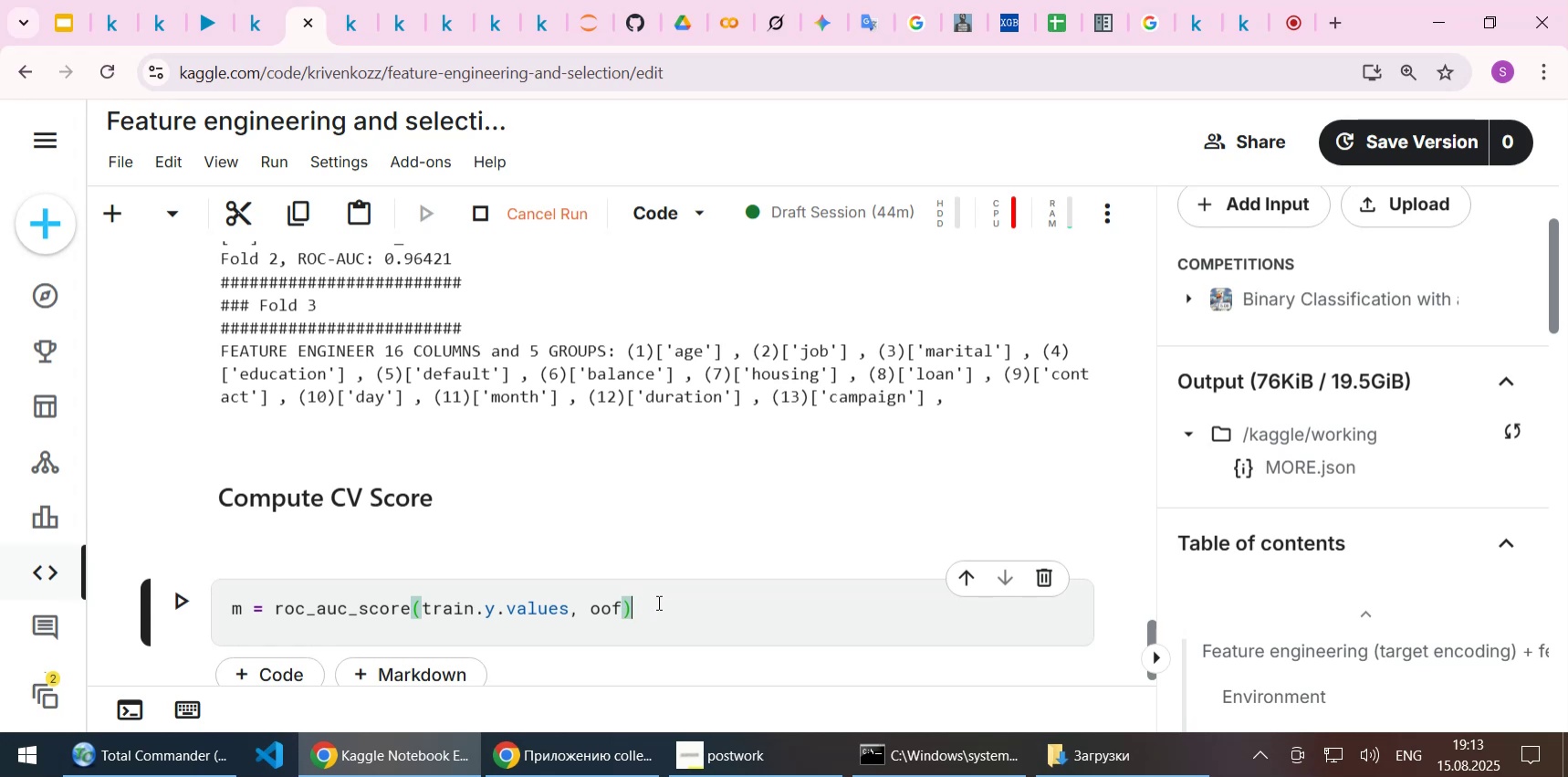 
wait(9.81)
 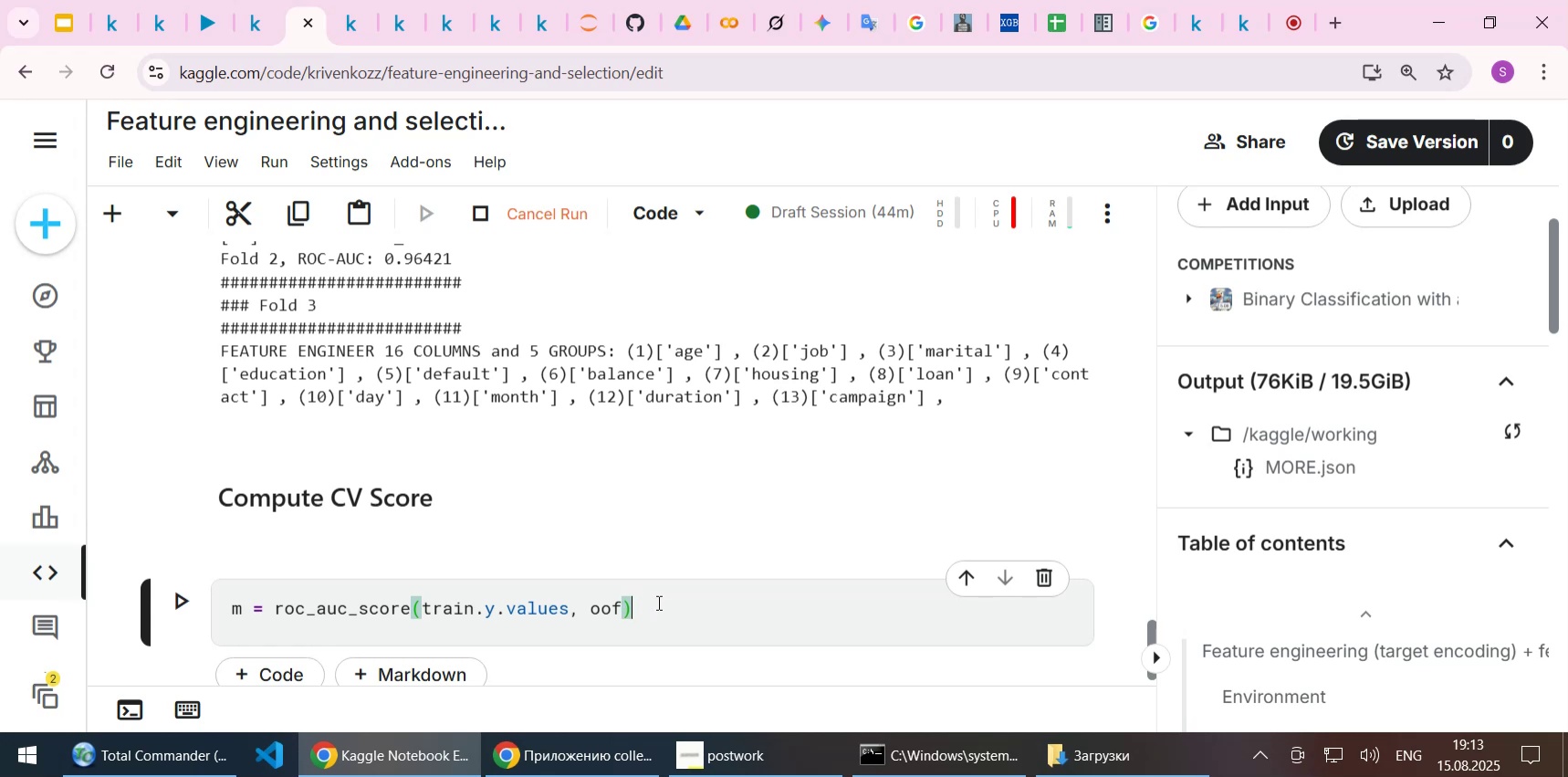 
scroll: coordinate [657, 602], scroll_direction: down, amount: 2.0
 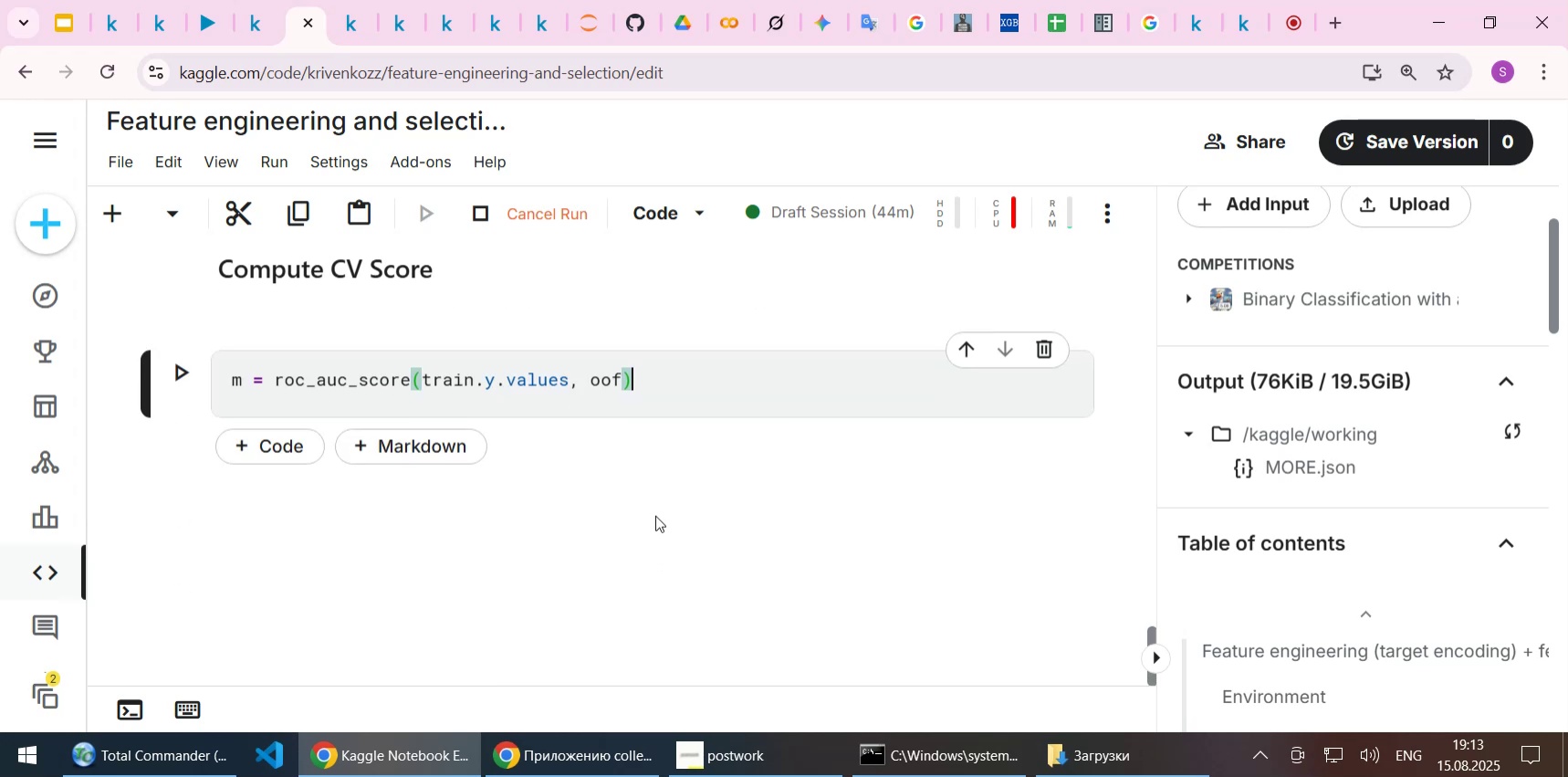 
scroll: coordinate [729, 515], scroll_direction: up, amount: 4.0
 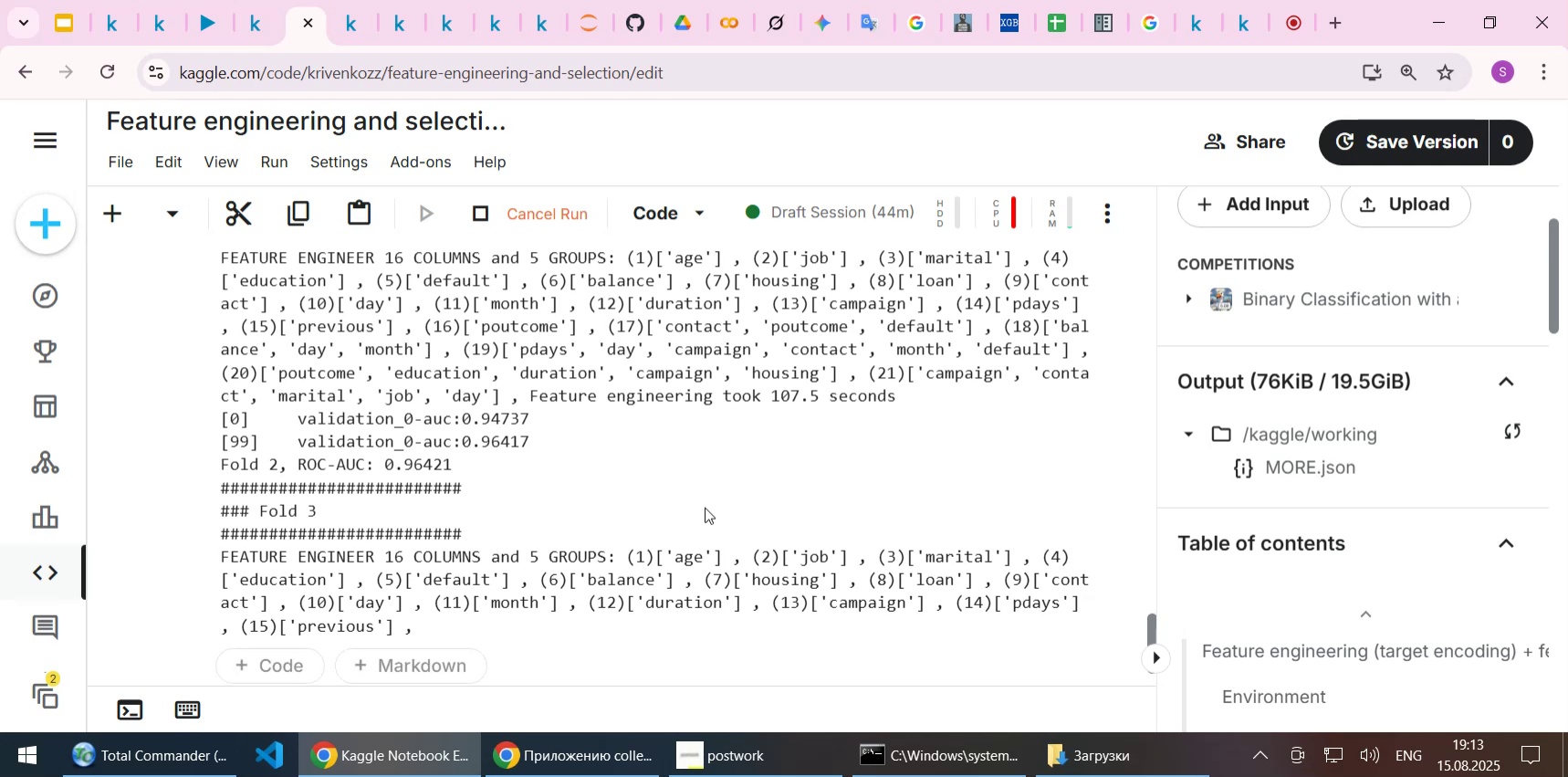 
wait(8.19)
 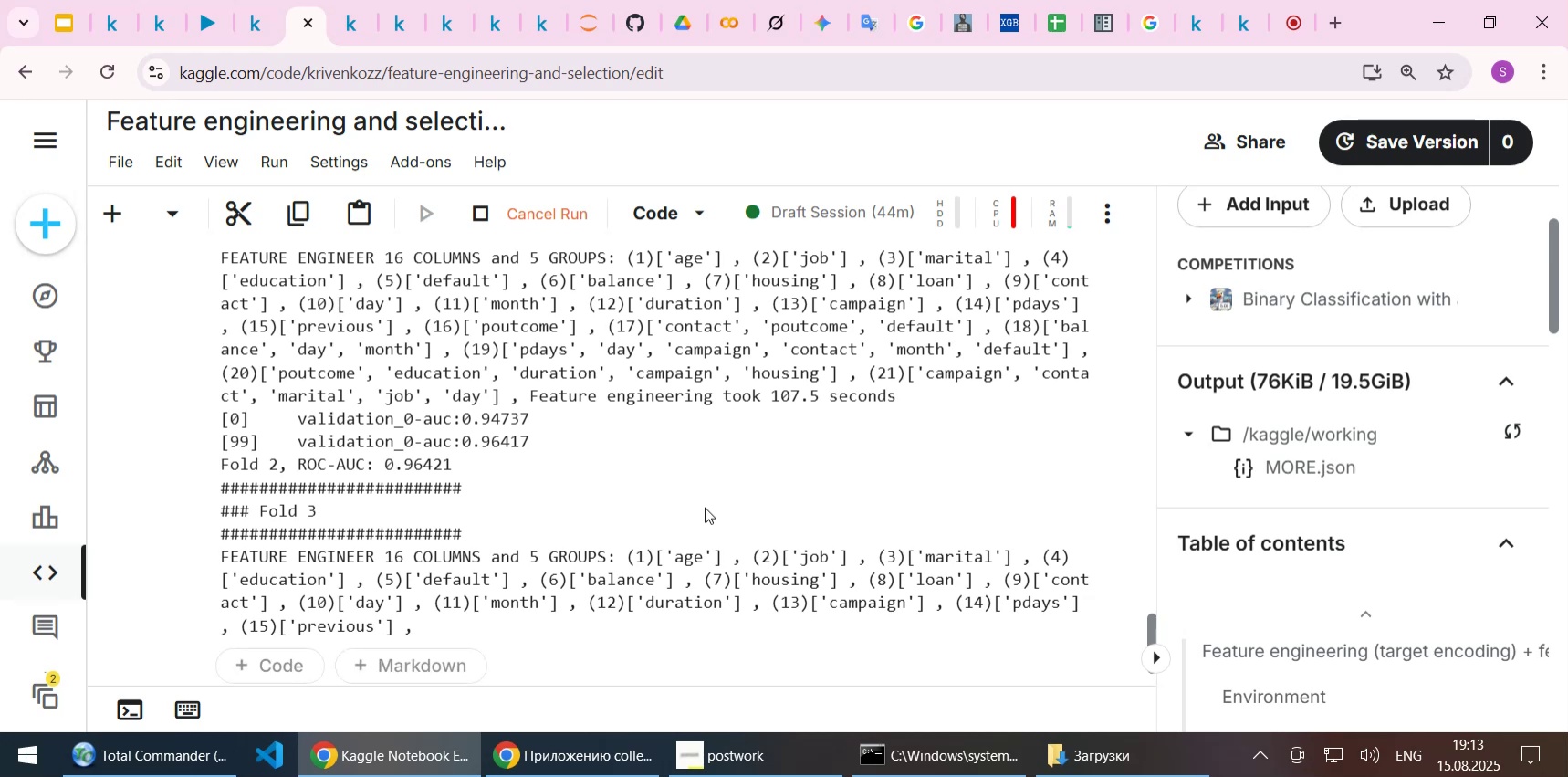 
scroll: coordinate [577, 555], scroll_direction: down, amount: 5.0
 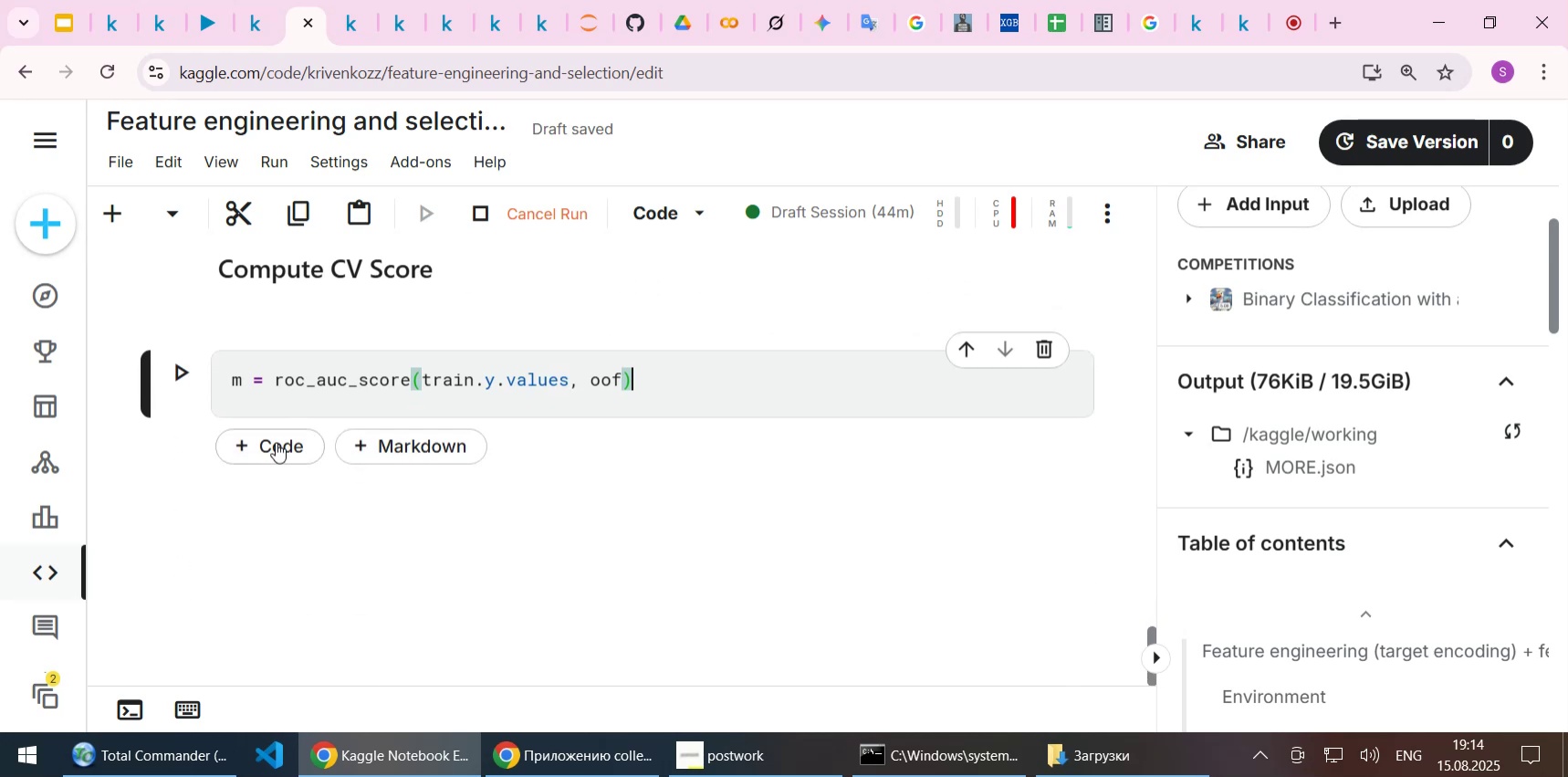 
left_click([276, 442])
 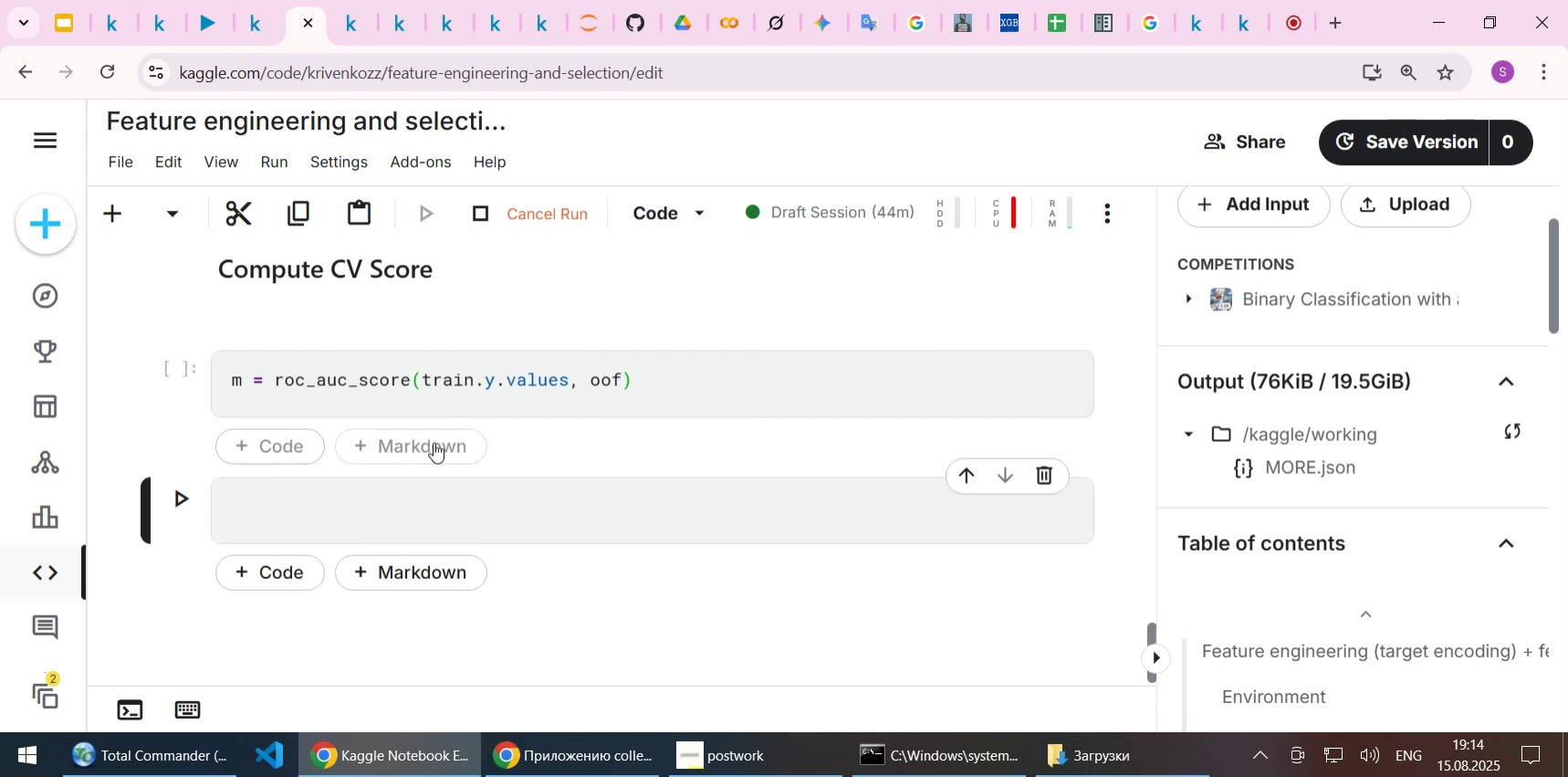 
left_click([434, 442])
 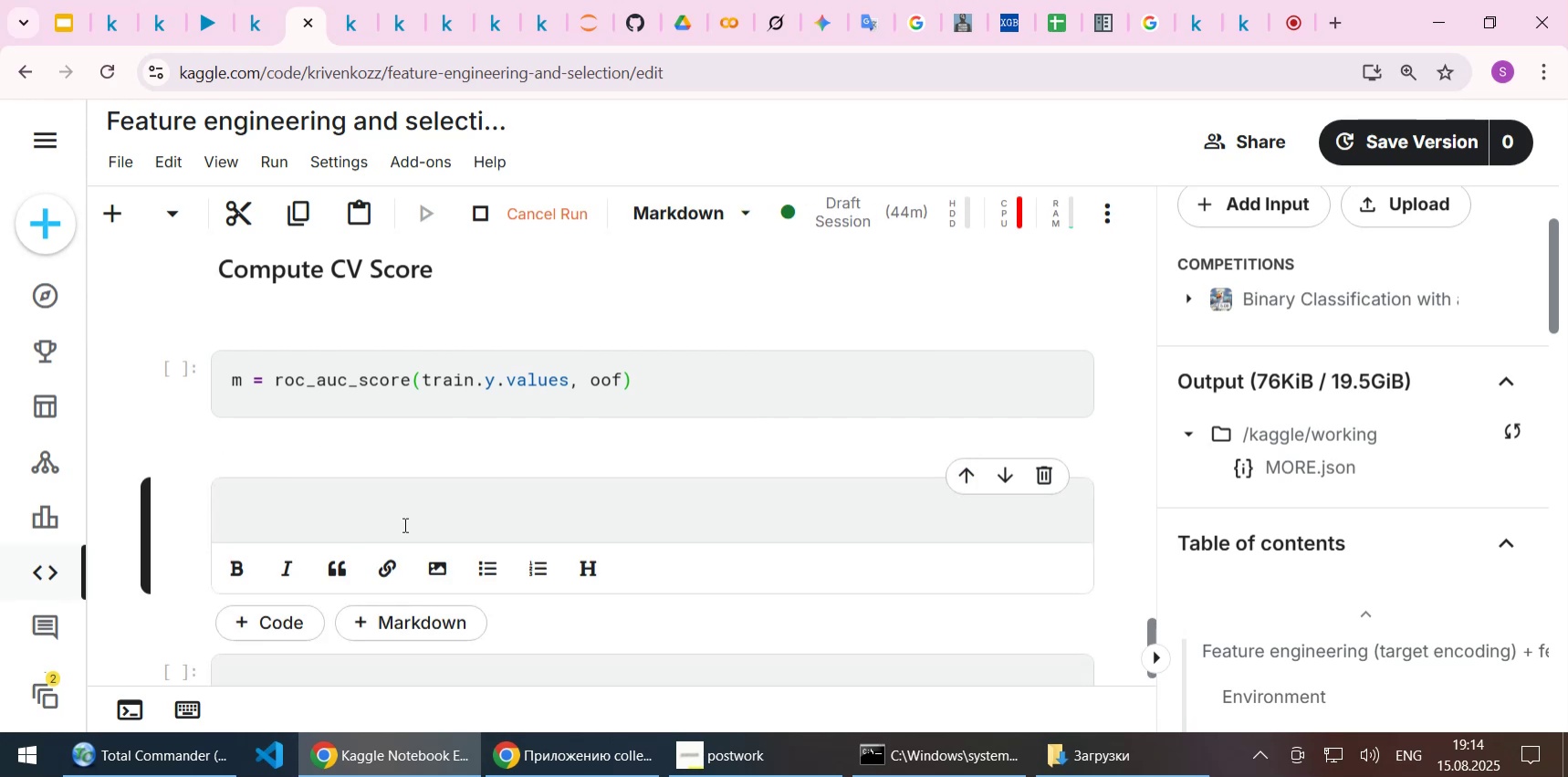 
left_click([403, 524])
 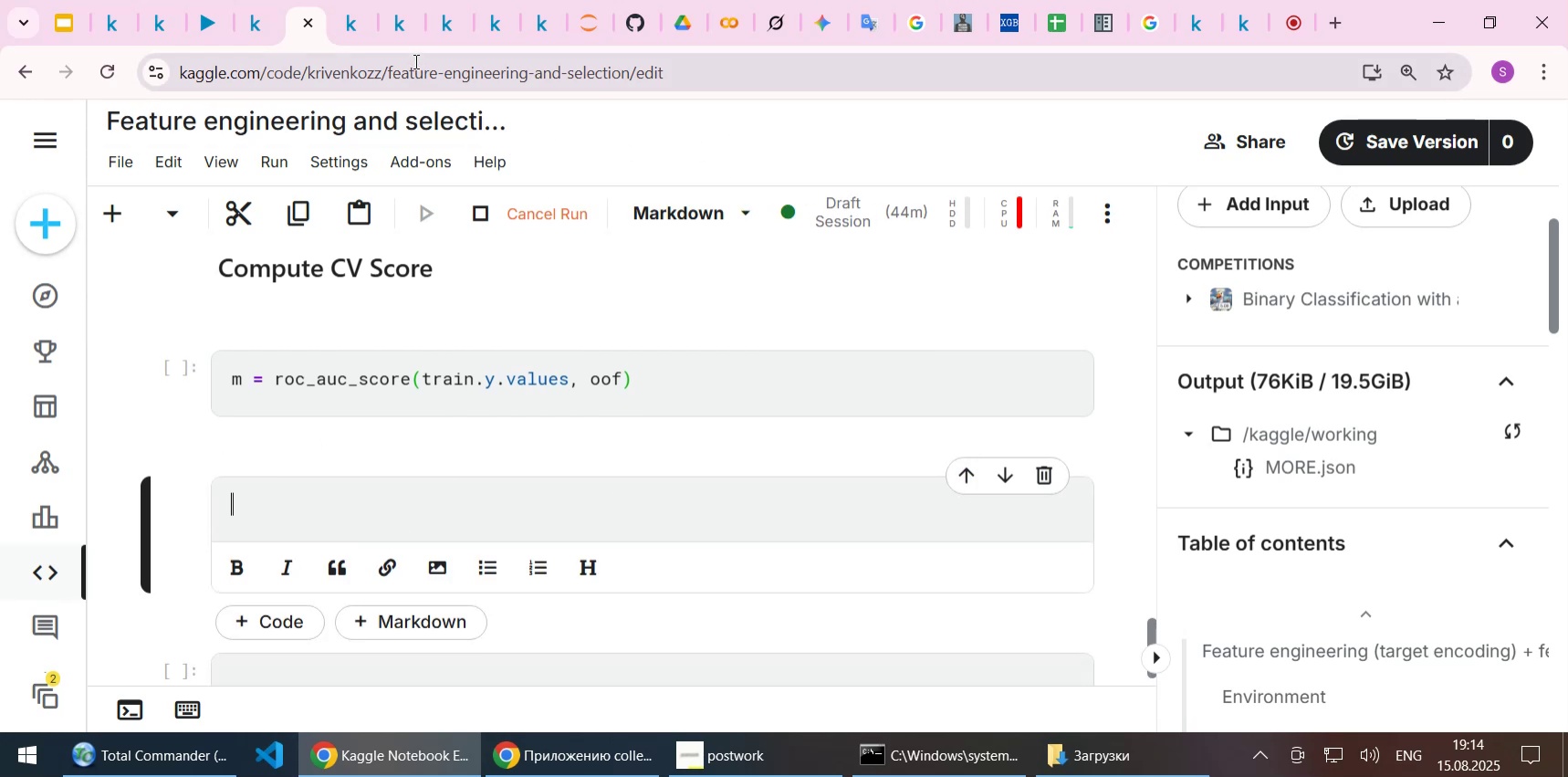 
left_click([396, 25])
 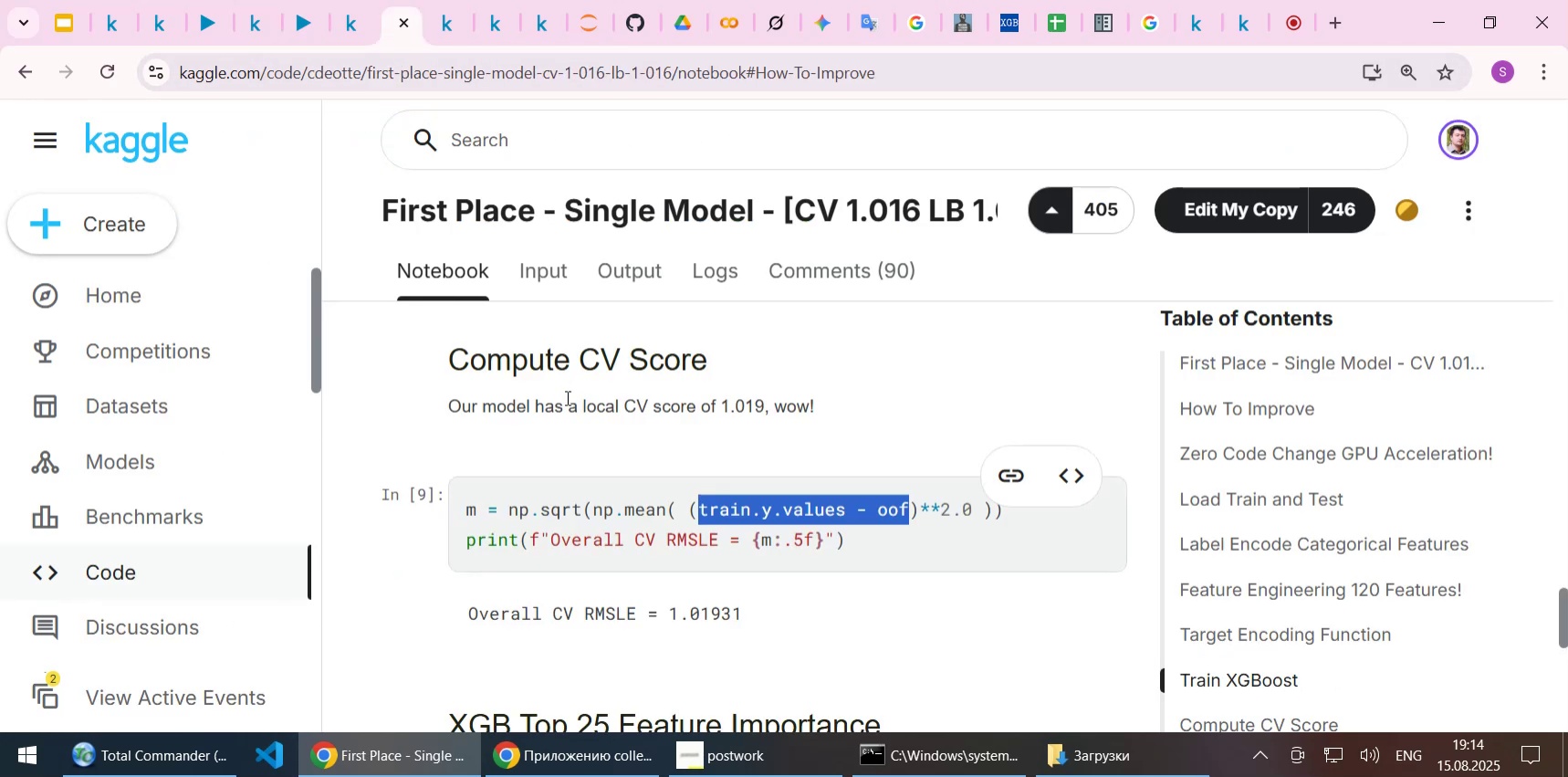 
scroll: coordinate [566, 404], scroll_direction: down, amount: 2.0
 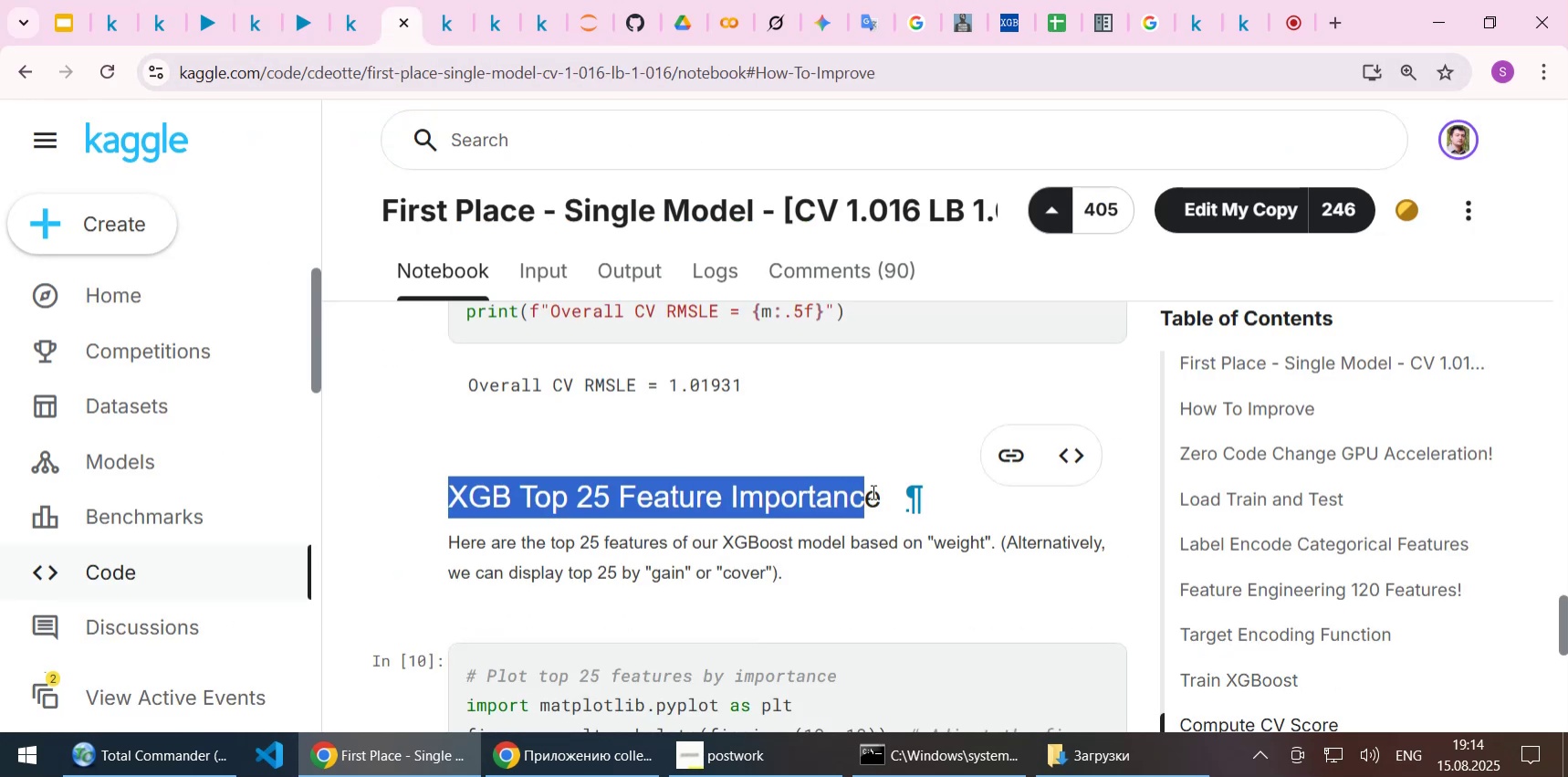 
key(Control+C)
 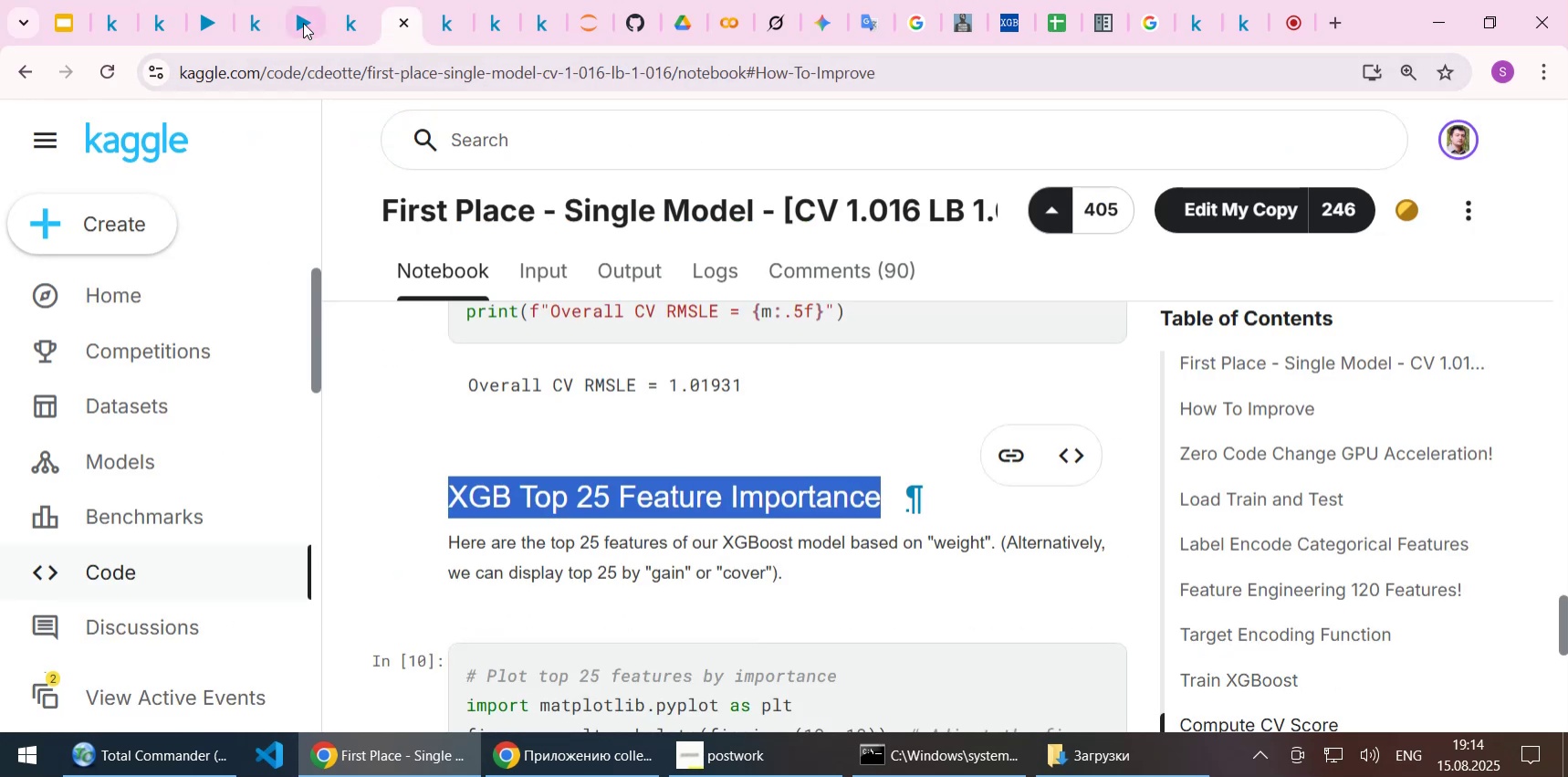 
left_click([302, 22])
 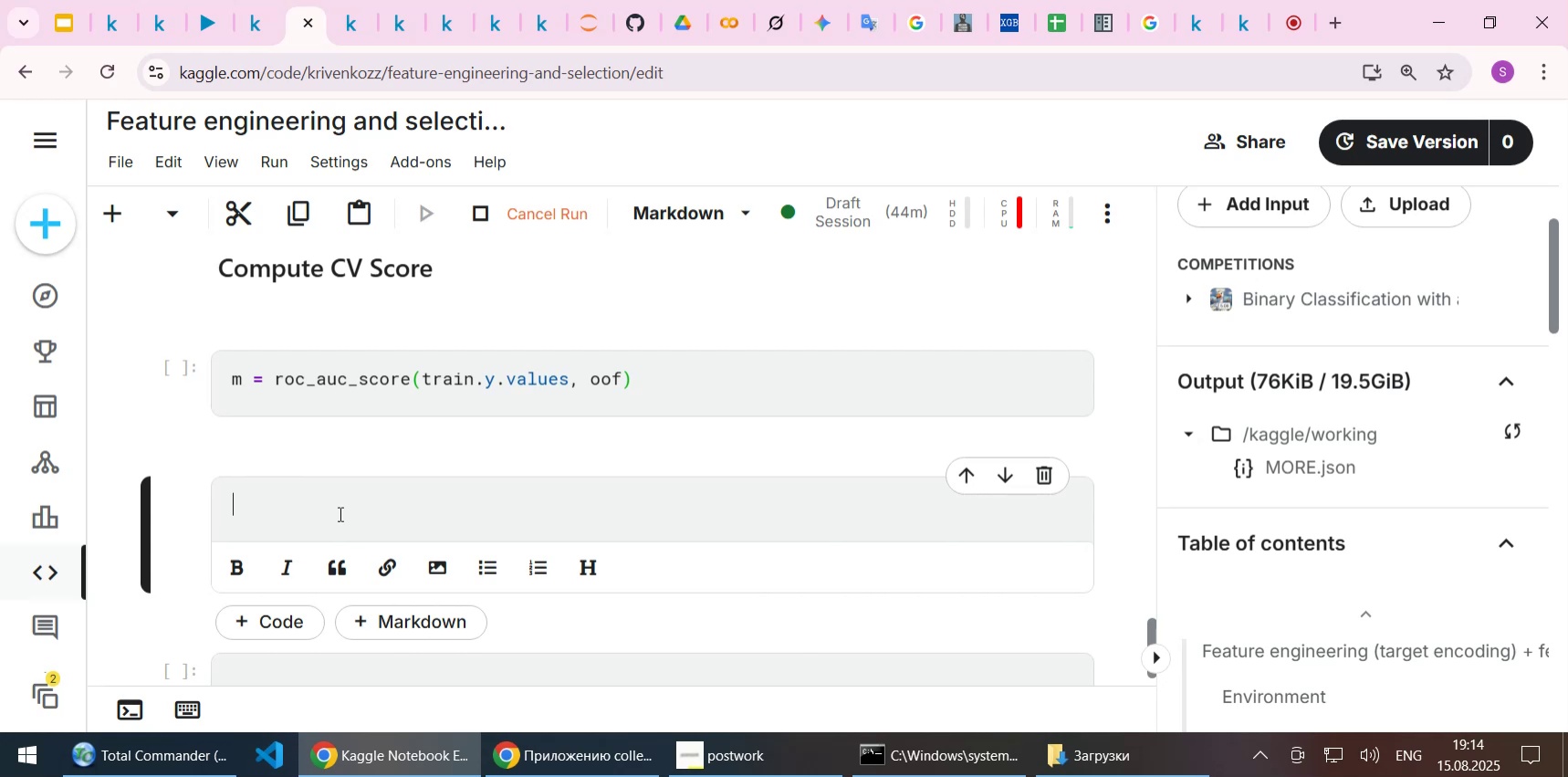 
left_click([339, 513])
 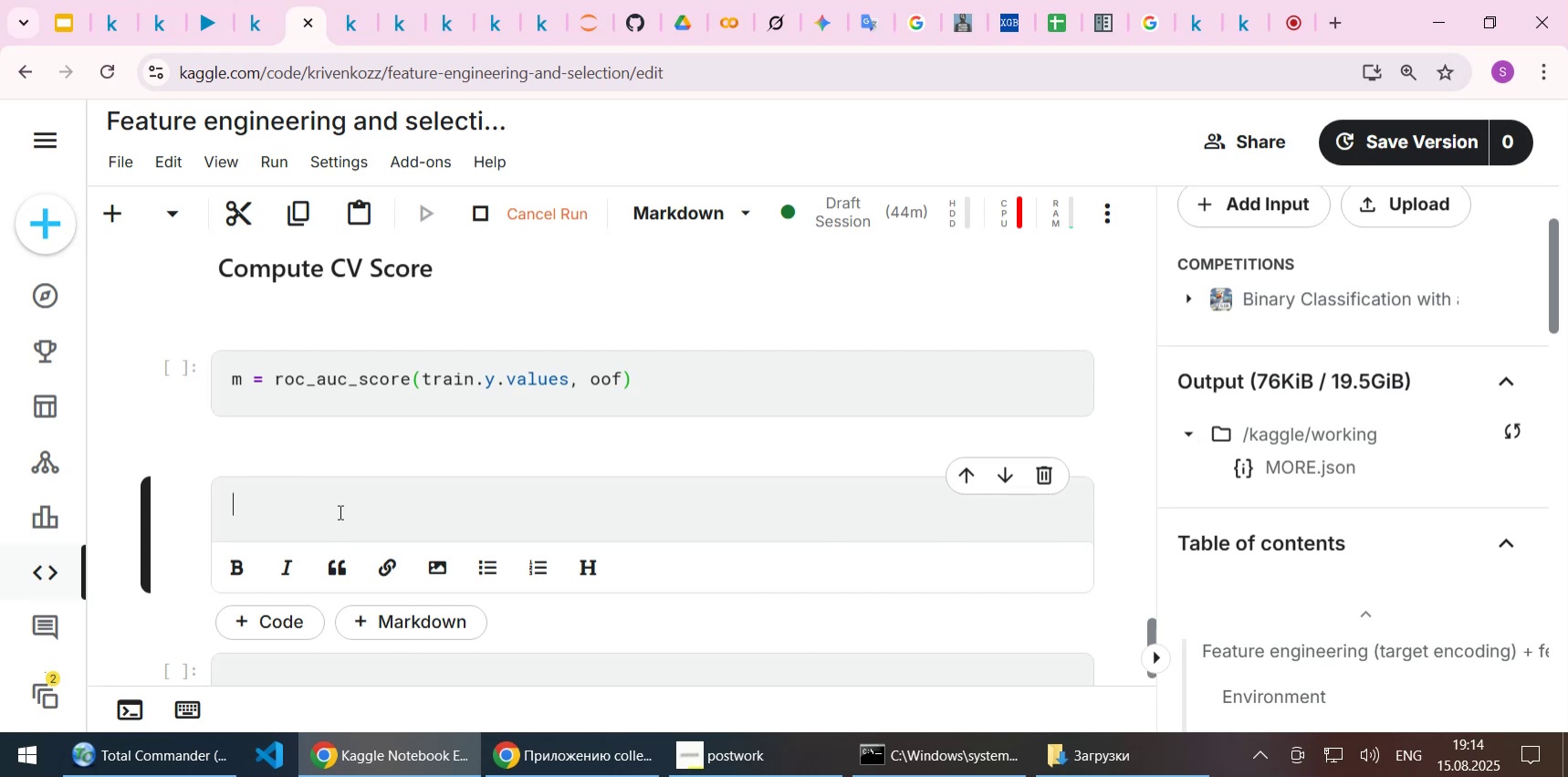 
key(Control+ControlLeft)
 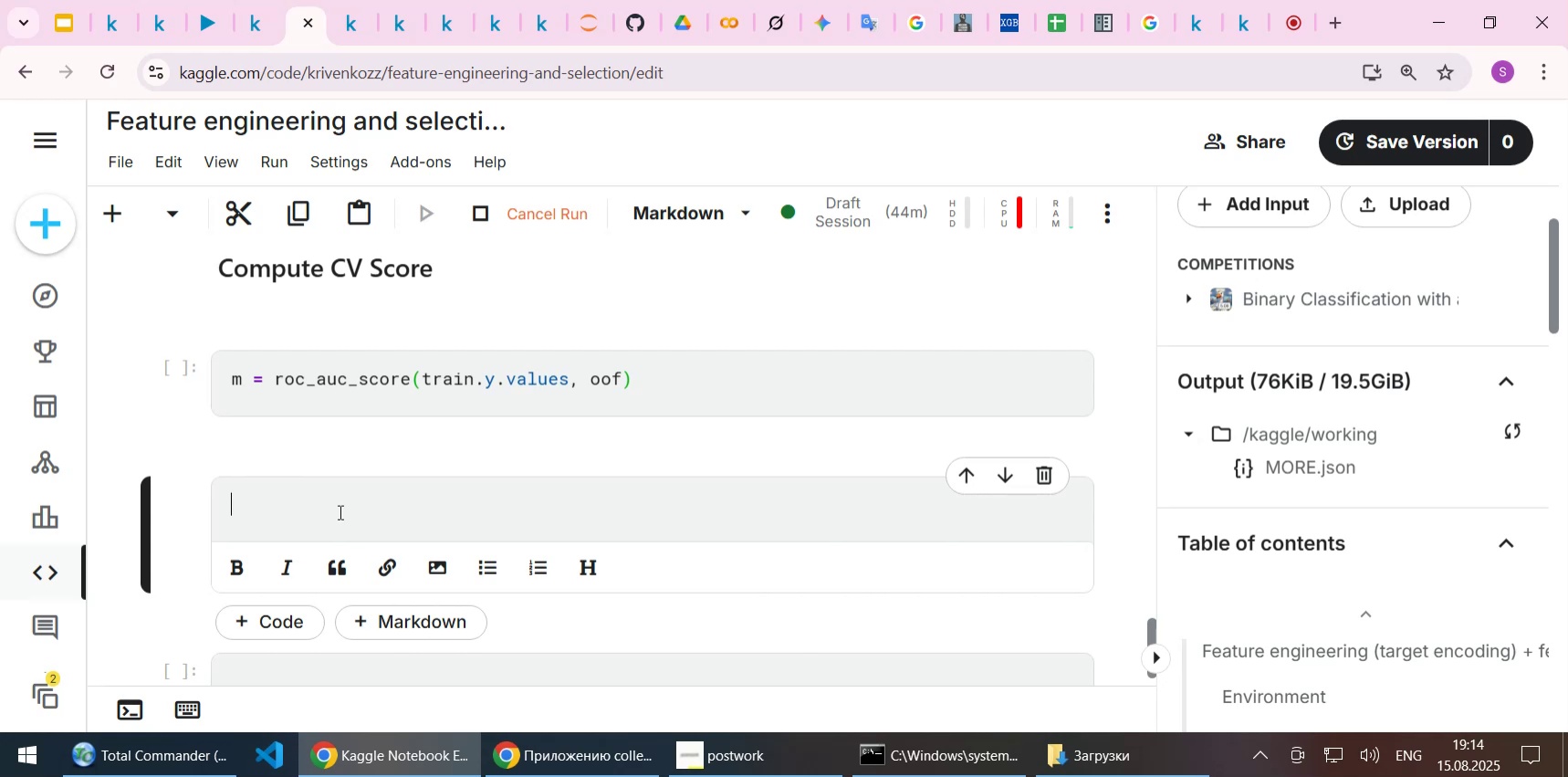 
key(Control+V)
 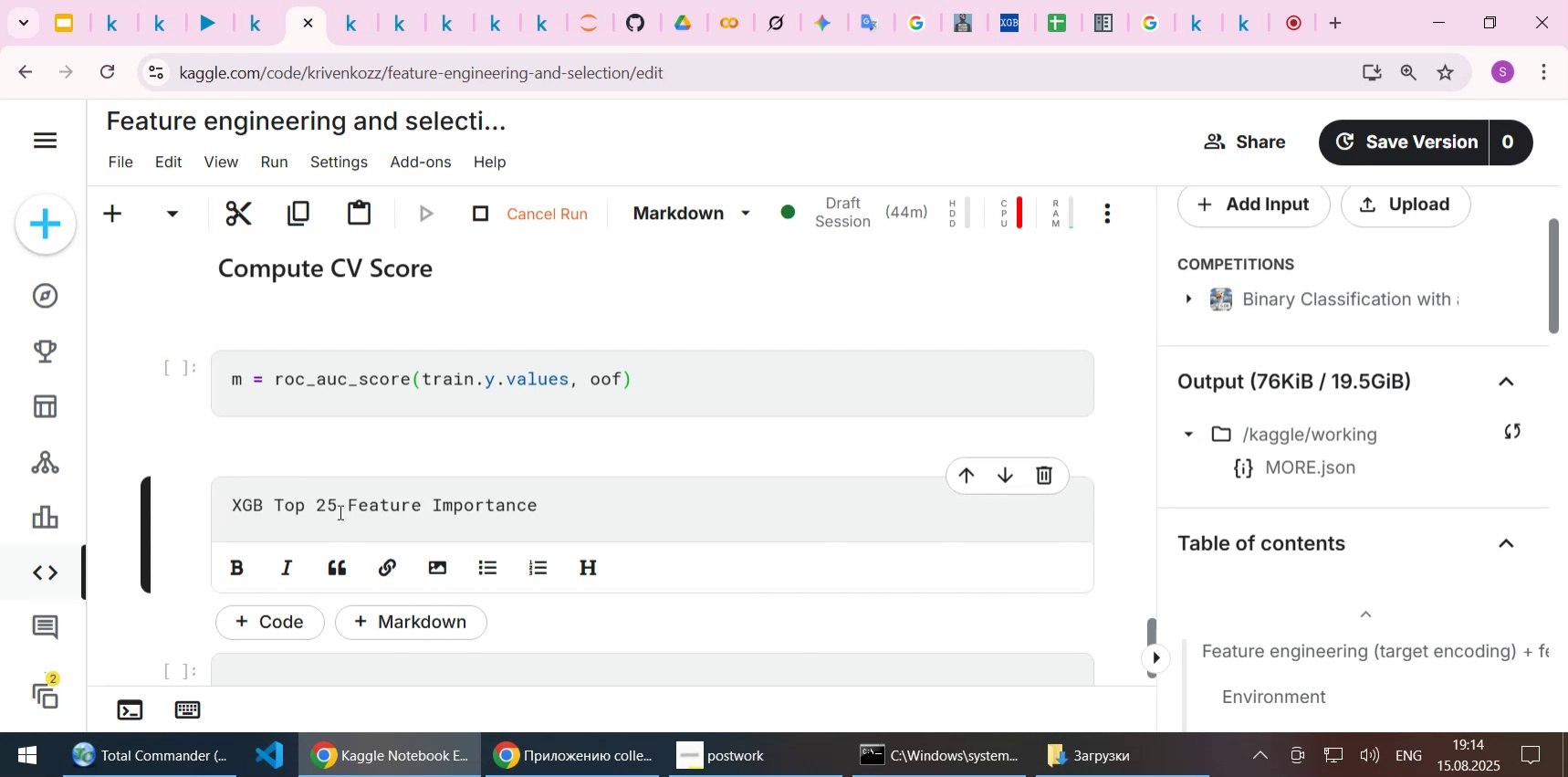 
left_click([339, 511])
 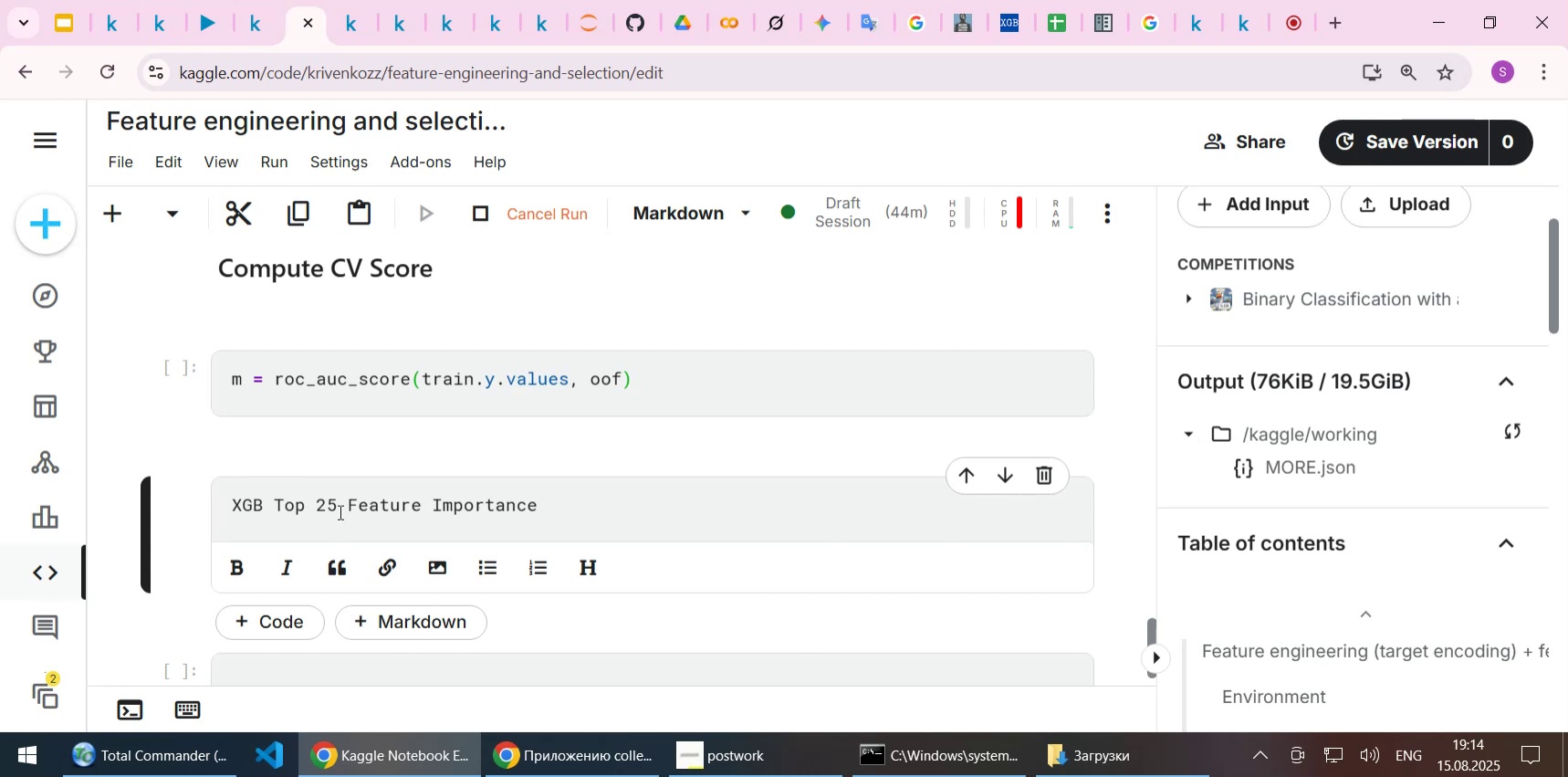 
type([Home]## )
 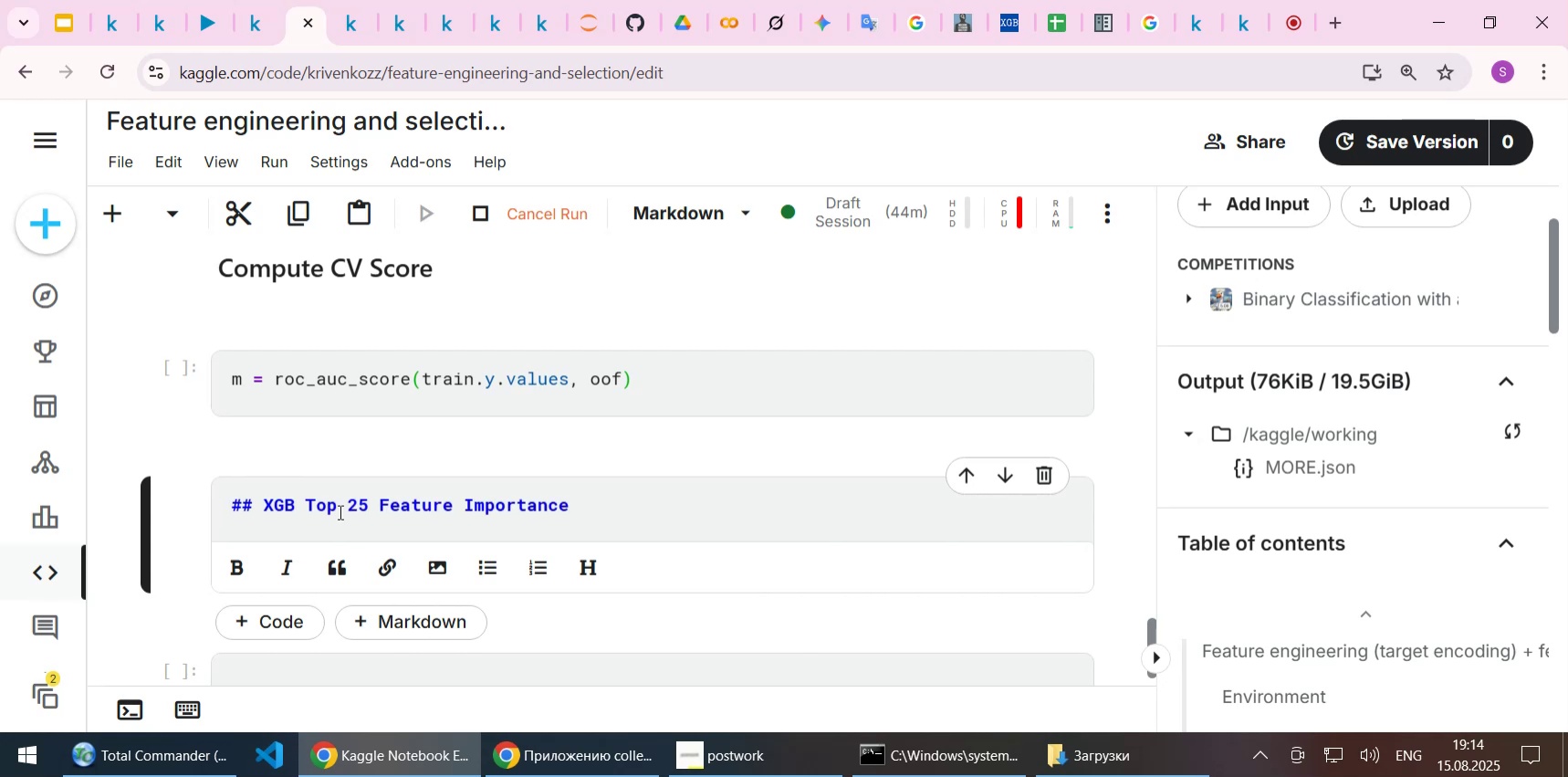 
key(Shift+Enter)
 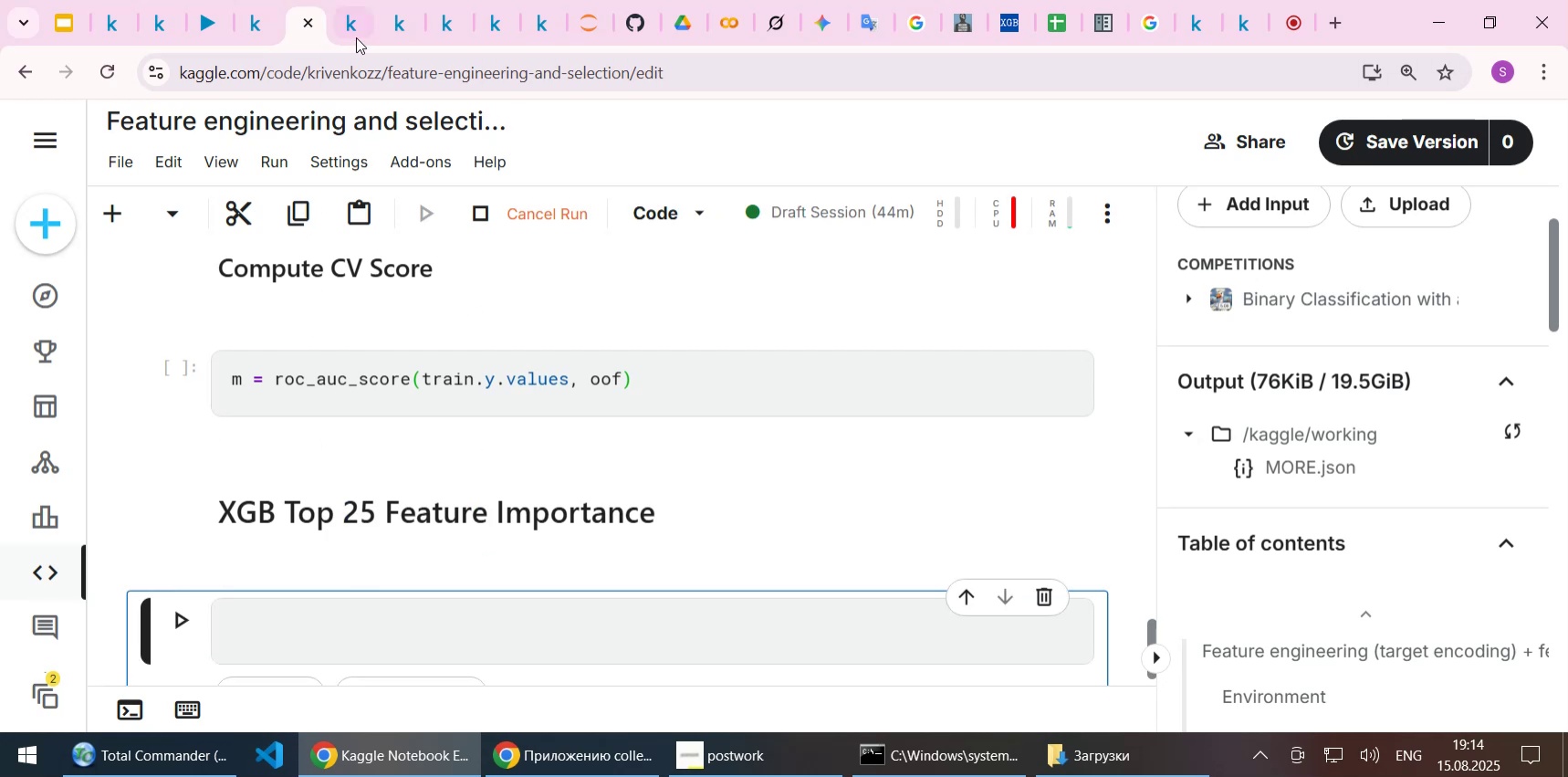 
left_click([390, 26])
 